 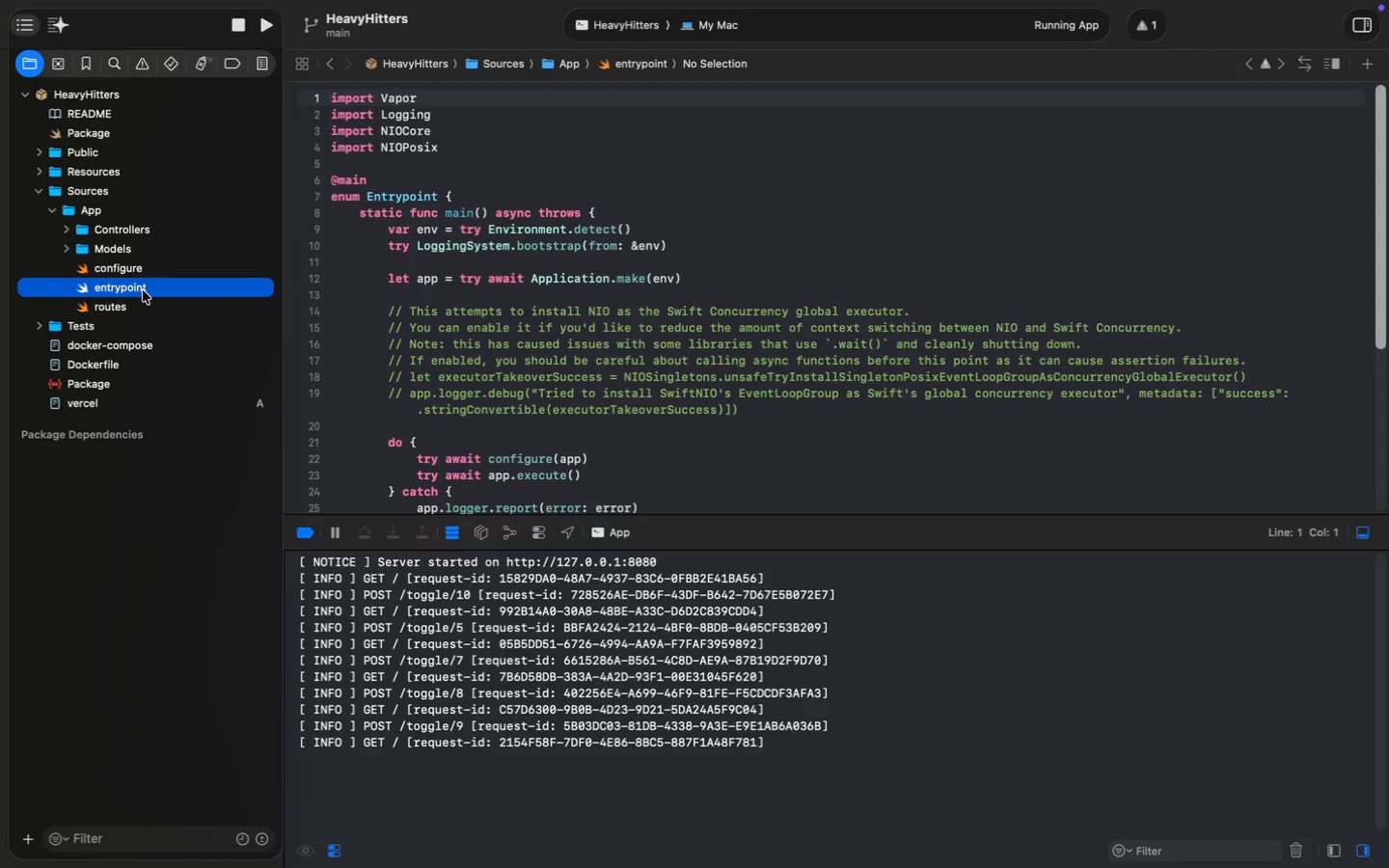 
type(main)
 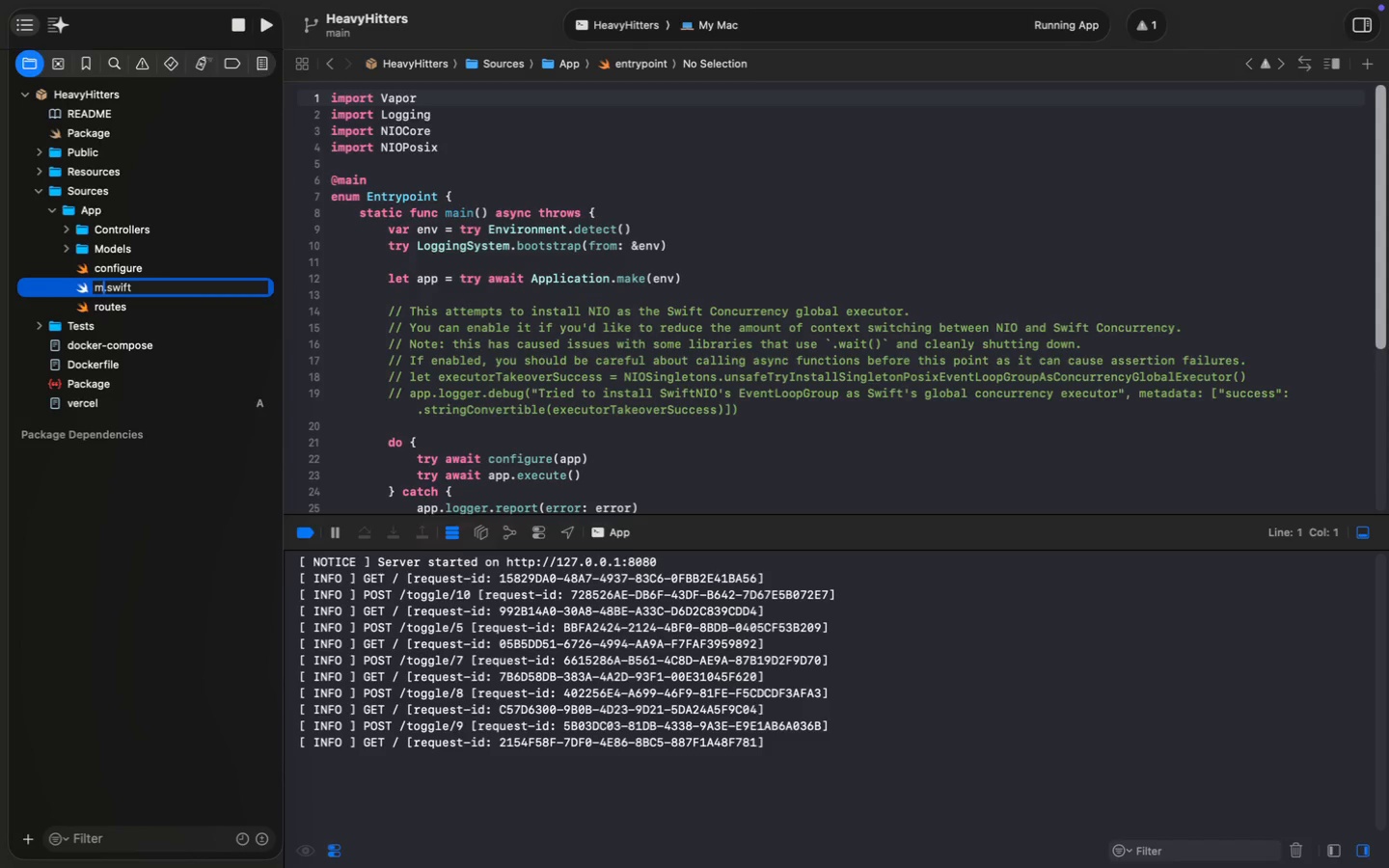 
key(Enter)
 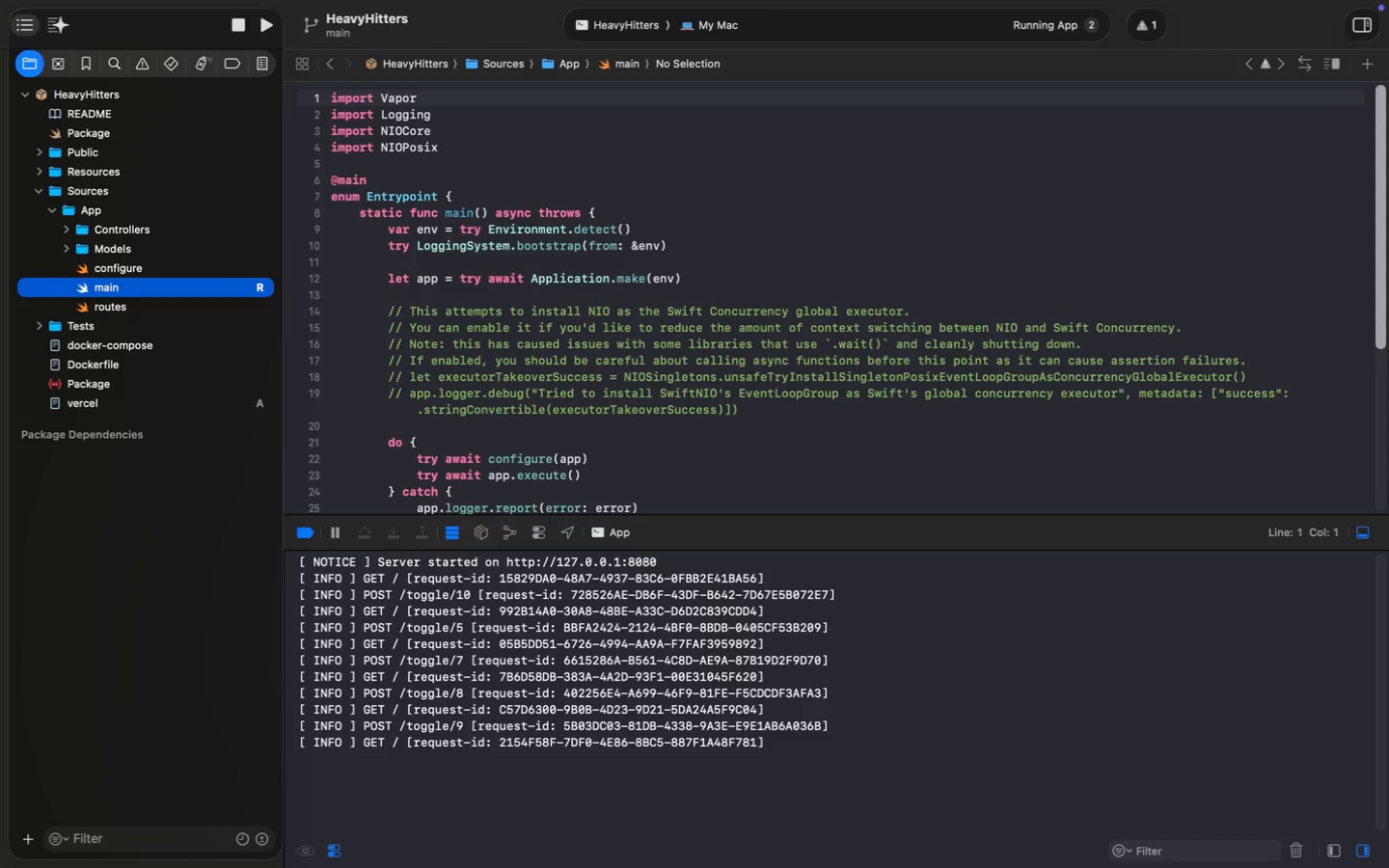 
scroll: coordinate [423, 312], scroll_direction: down, amount: 8.0
 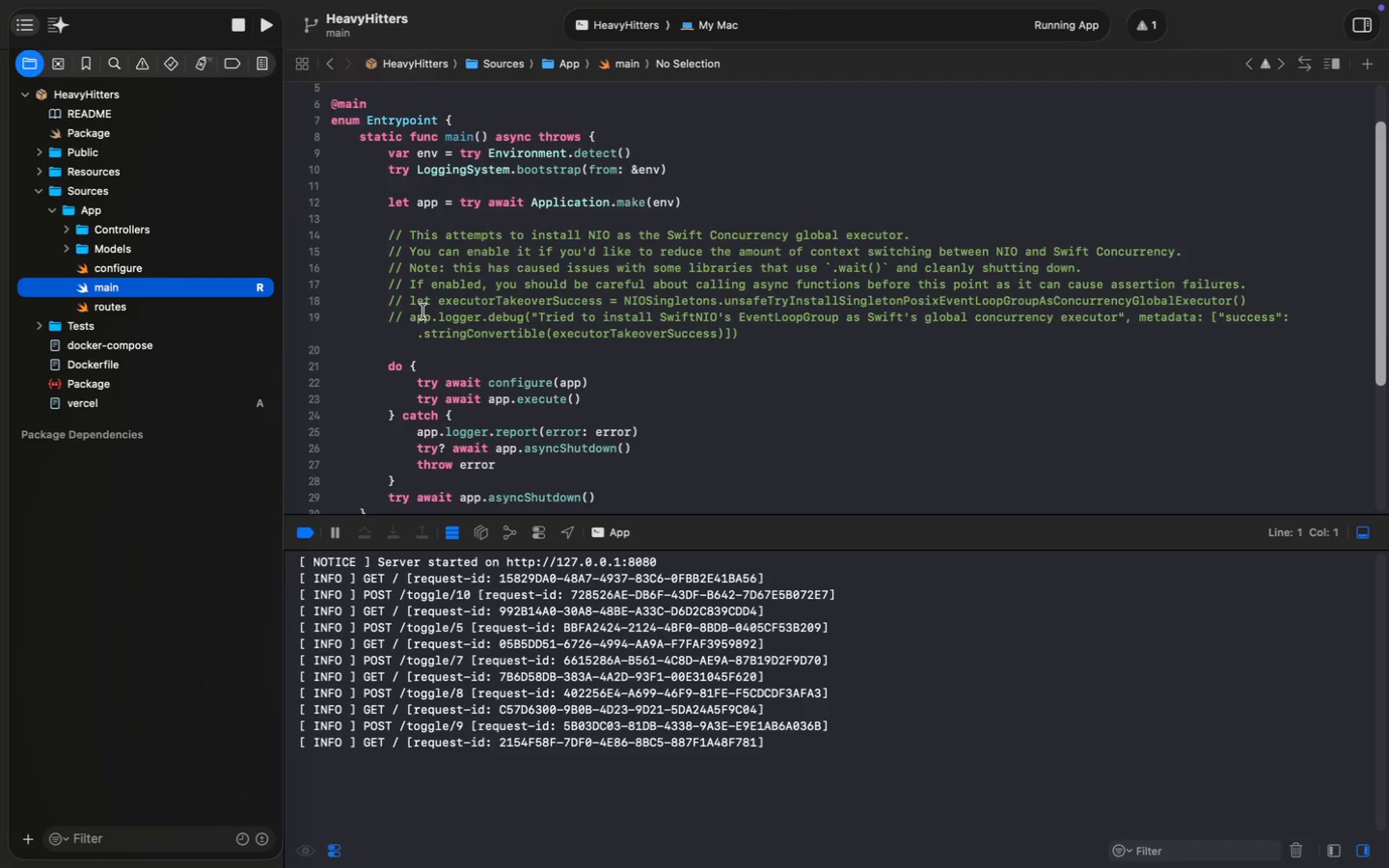 
scroll: coordinate [428, 311], scroll_direction: up, amount: 19.0
 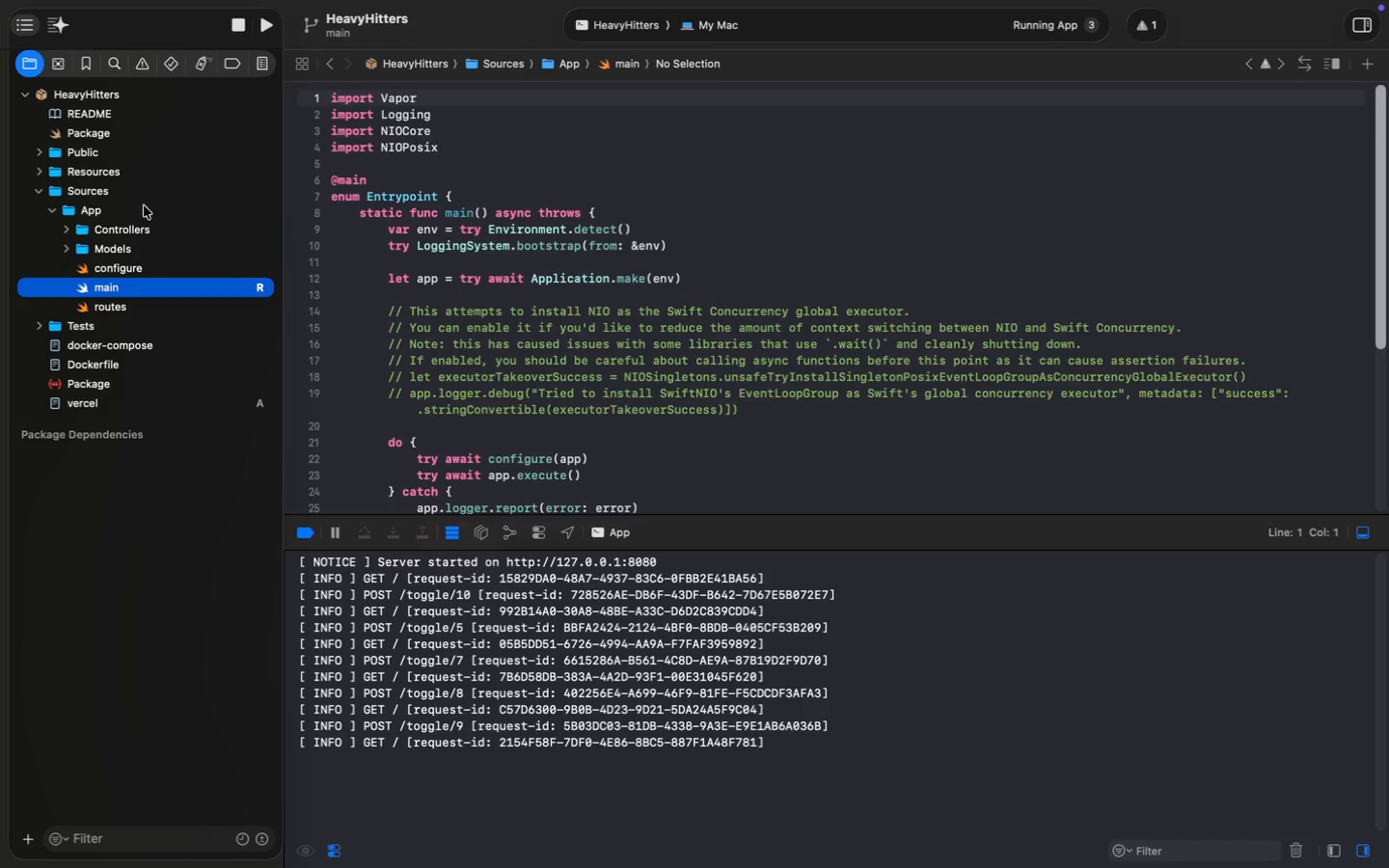 
left_click([104, 135])
 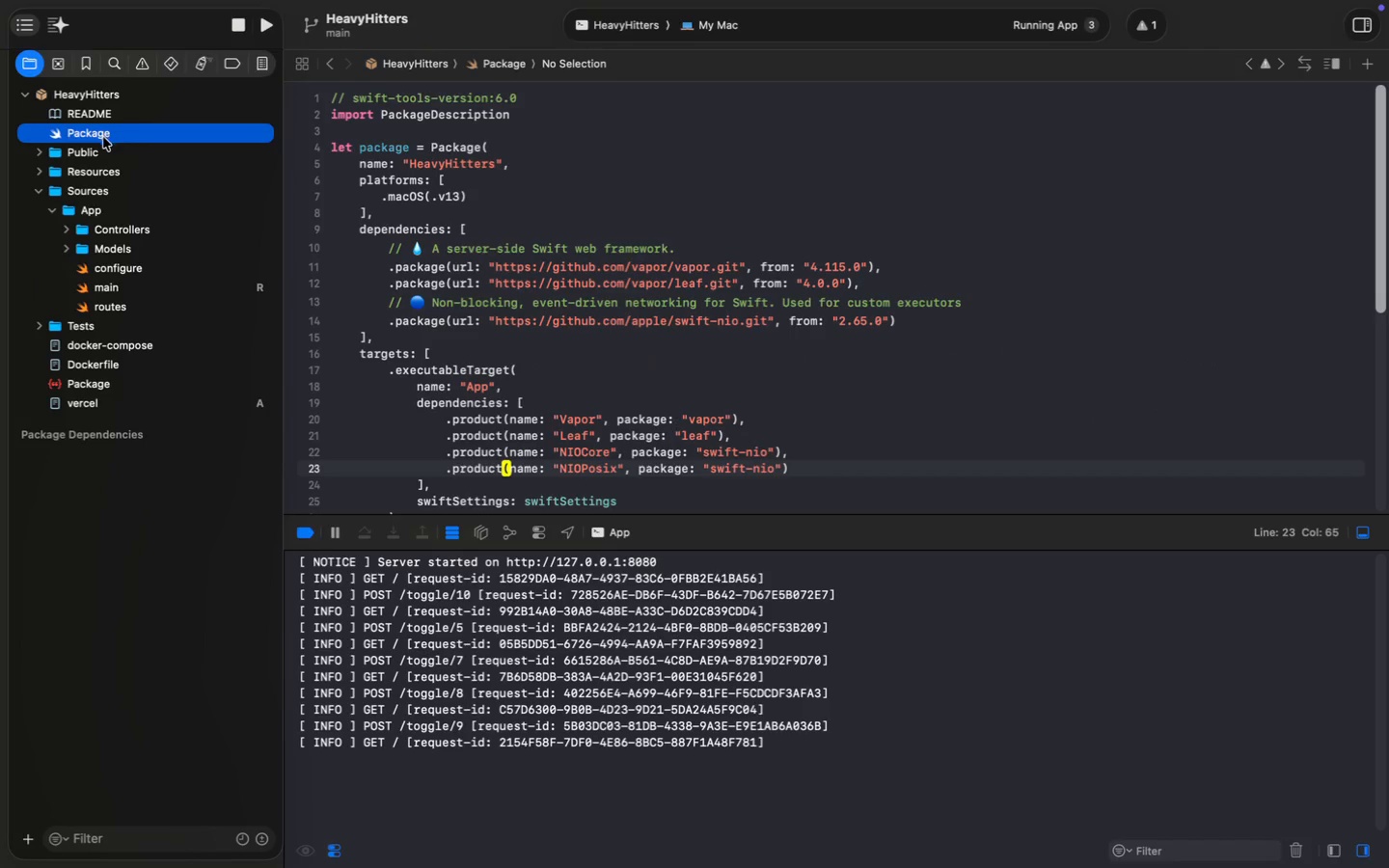 
scroll: coordinate [643, 426], scroll_direction: down, amount: 7.0
 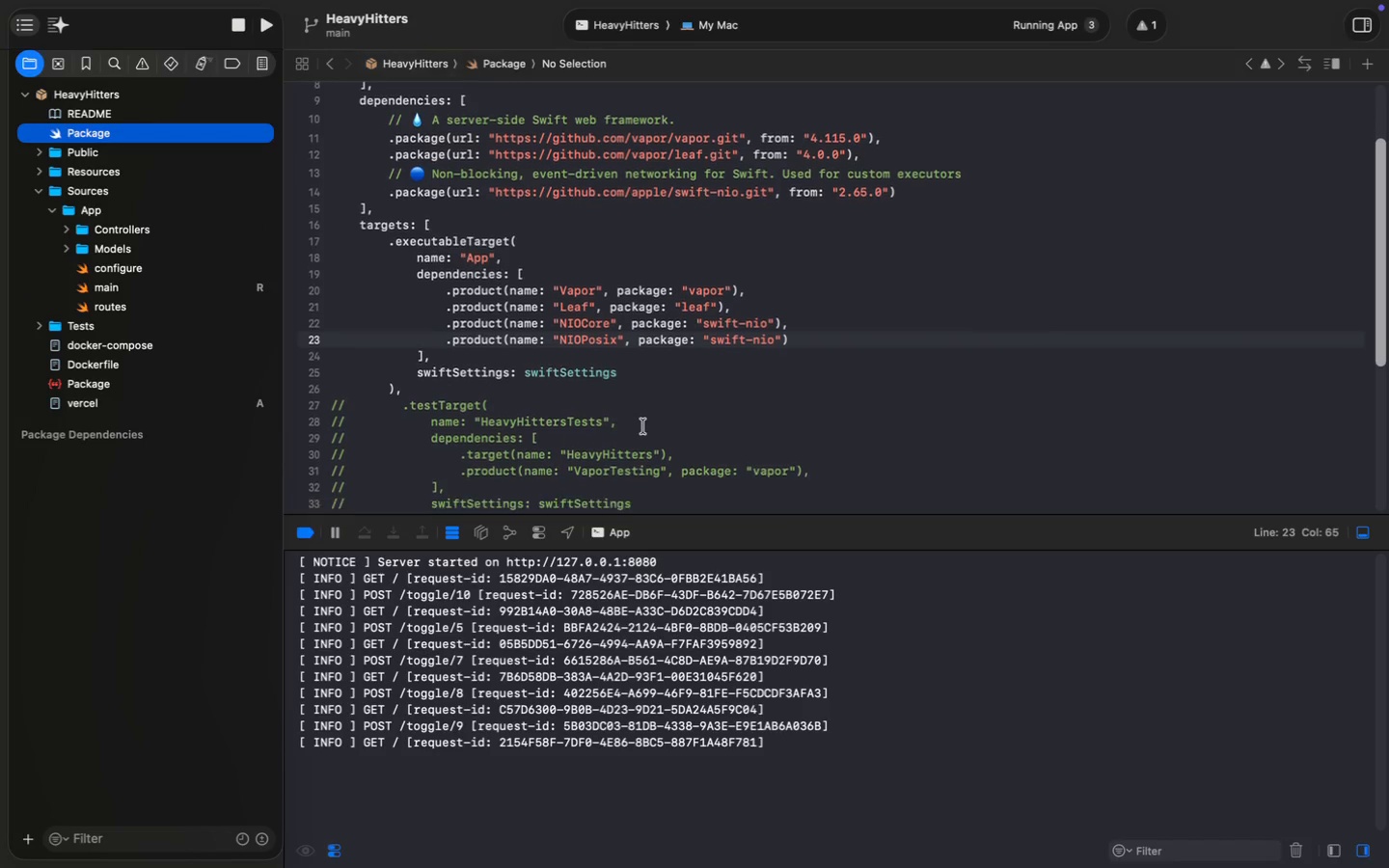 
scroll: coordinate [643, 426], scroll_direction: up, amount: 7.0
 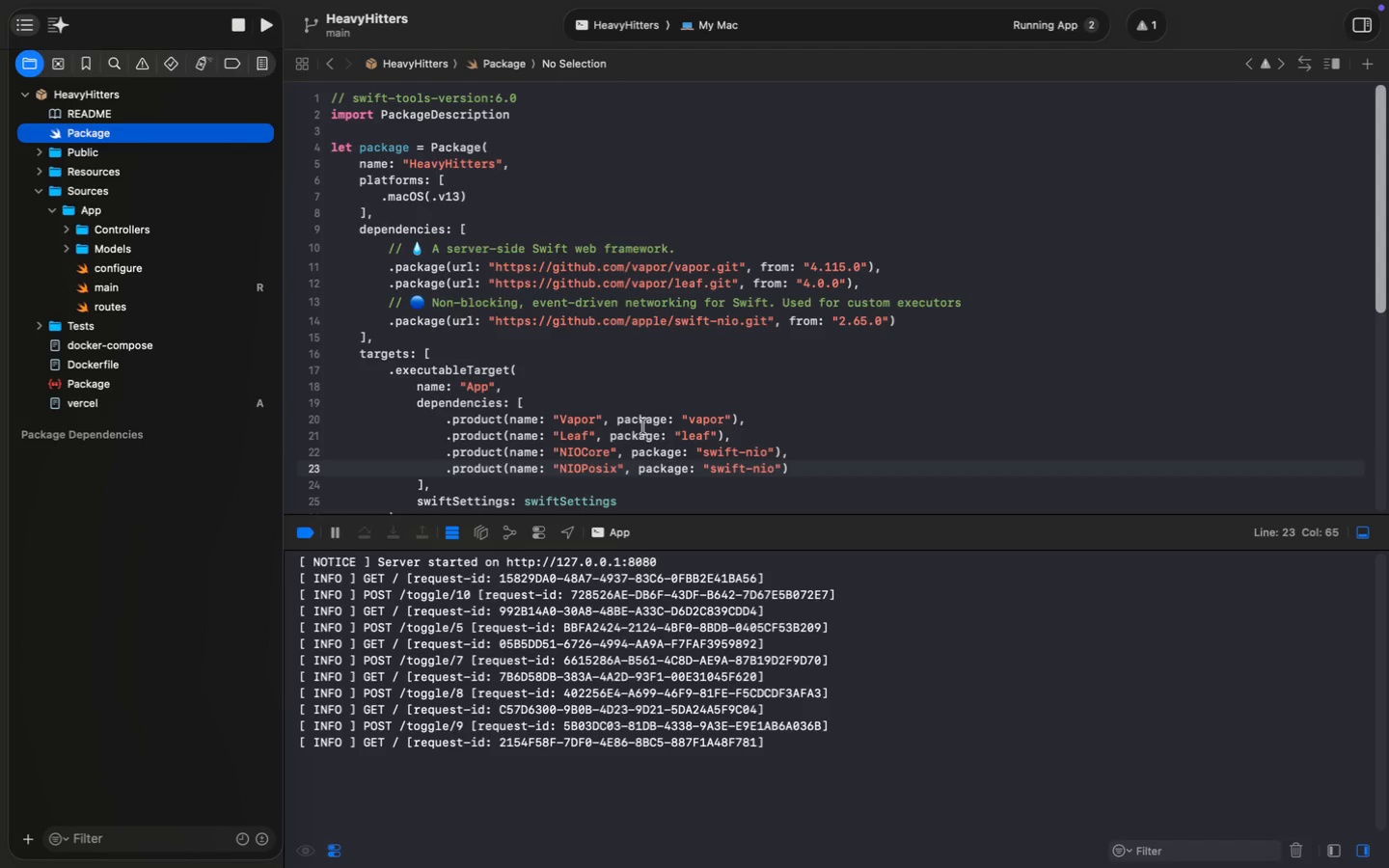 
scroll: coordinate [643, 426], scroll_direction: down, amount: 7.0
 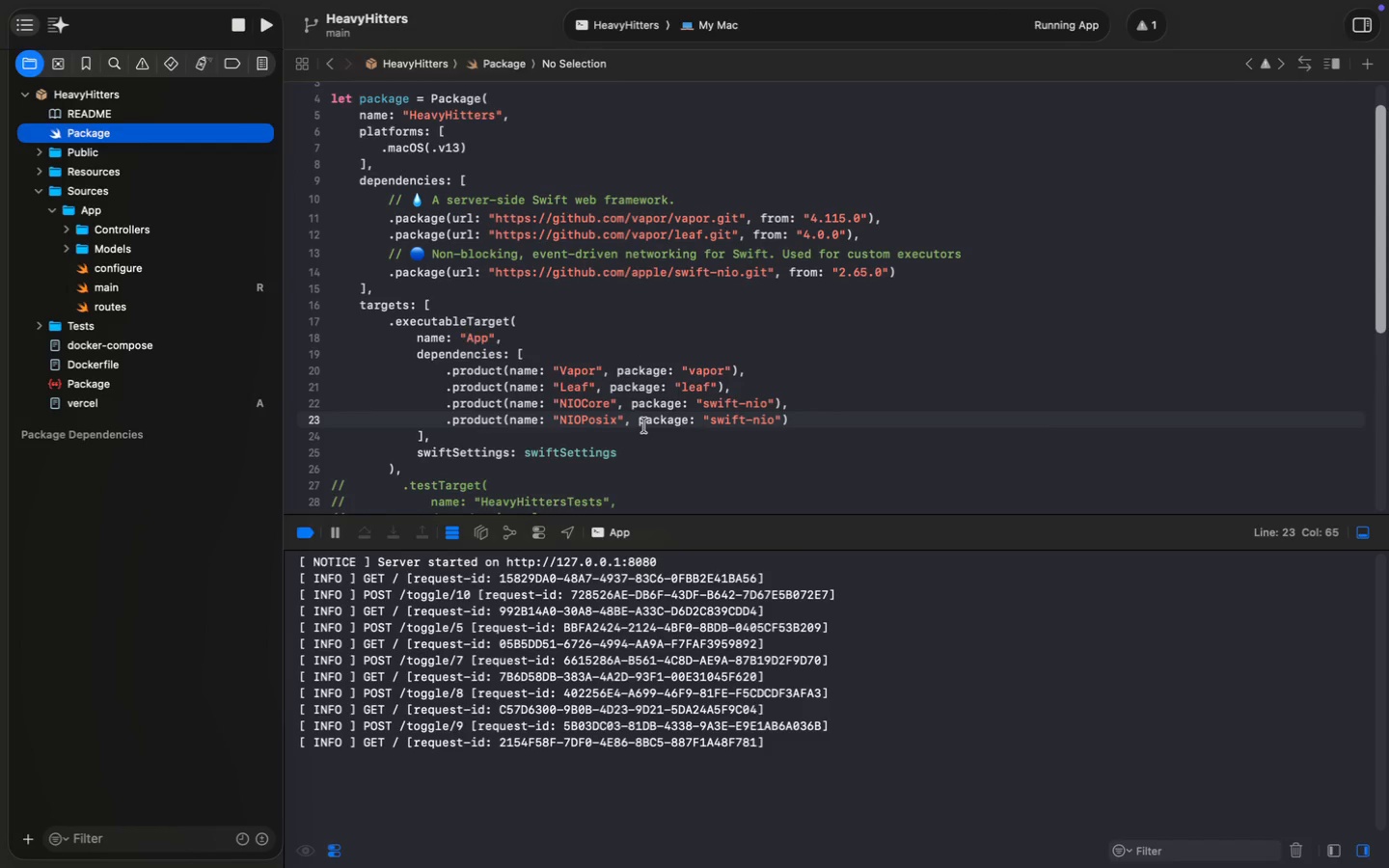 
key(Meta+Shift+K)
 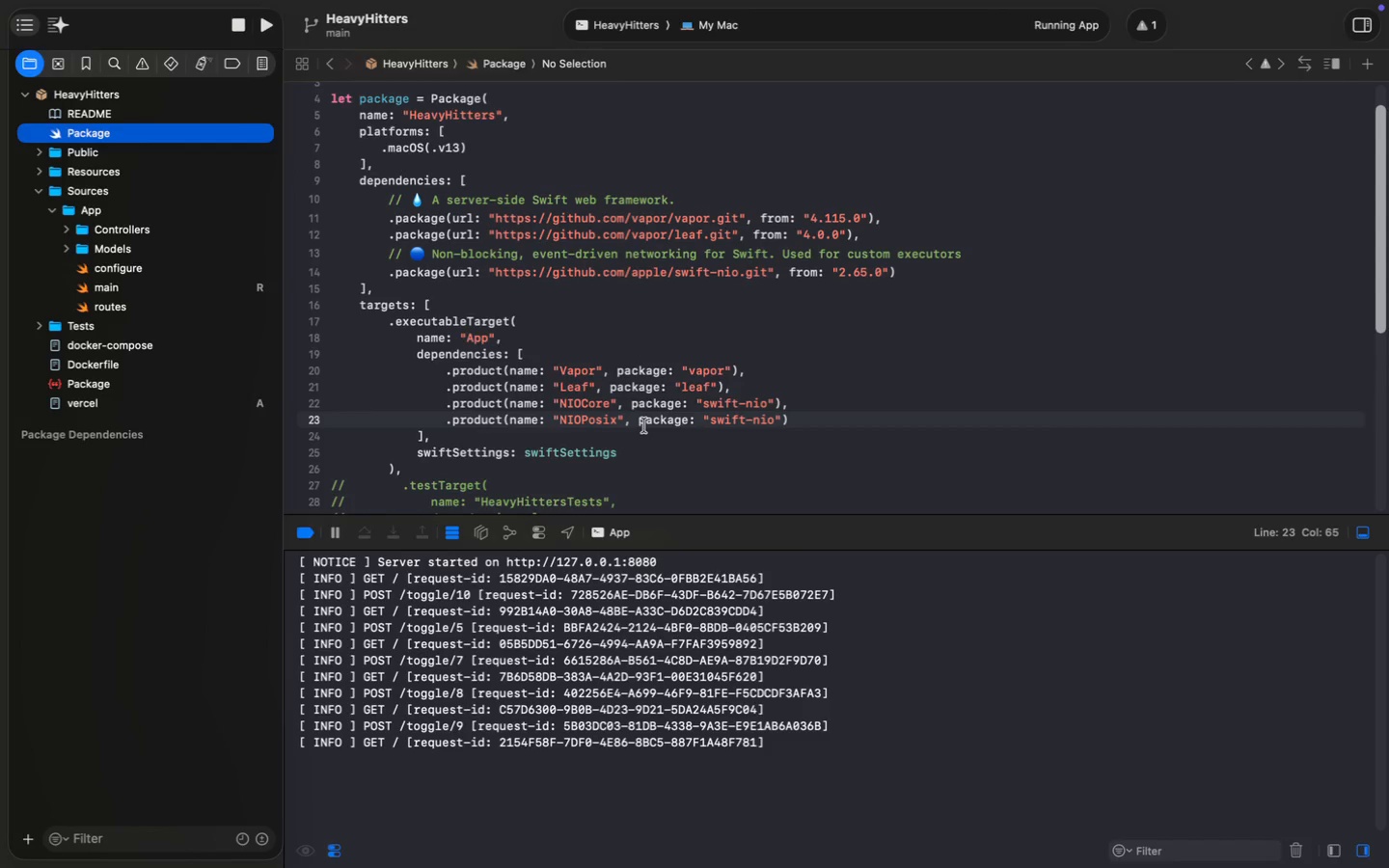 
key(Meta+Shift+Period)
 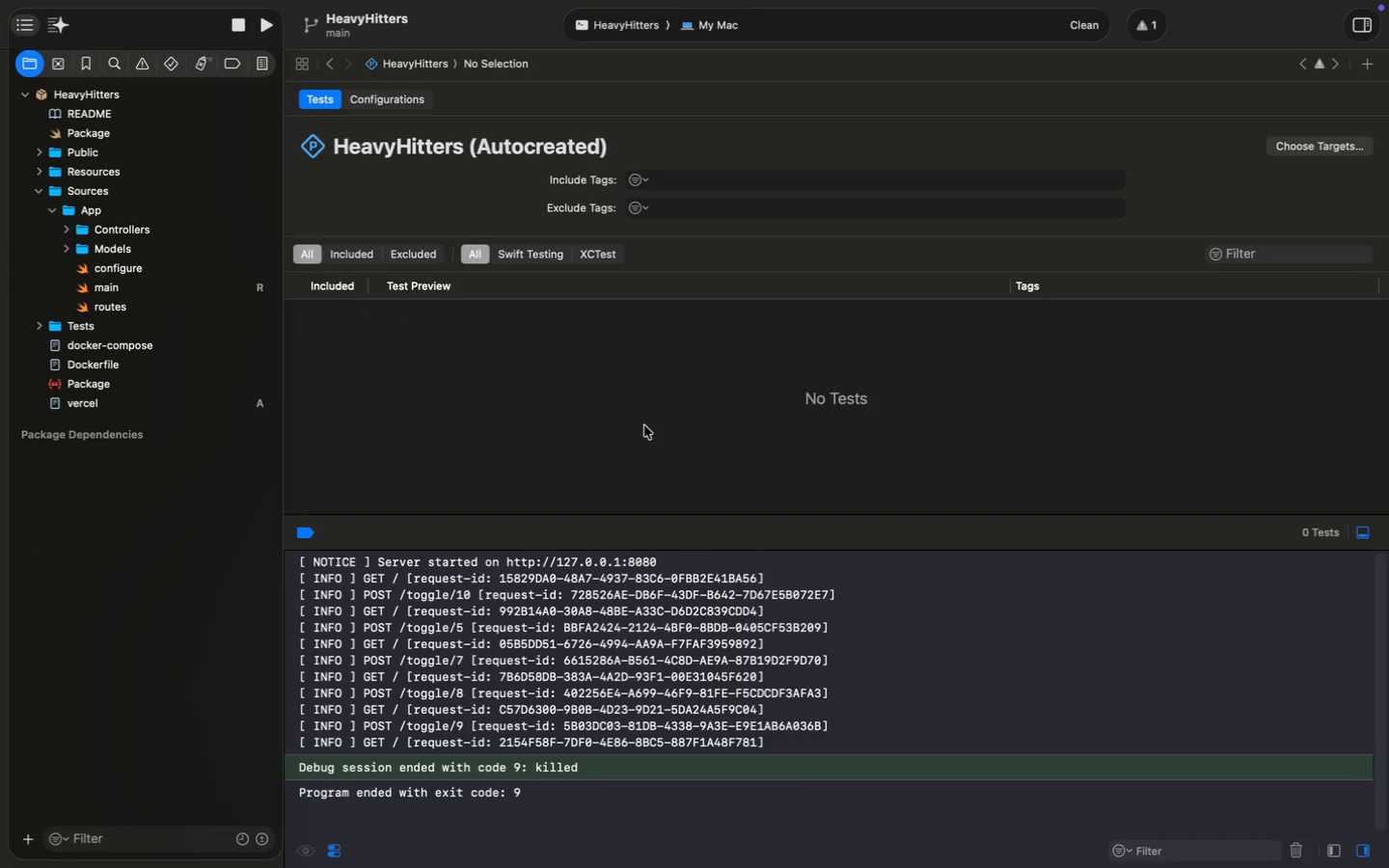 
key(Meta+Period)
 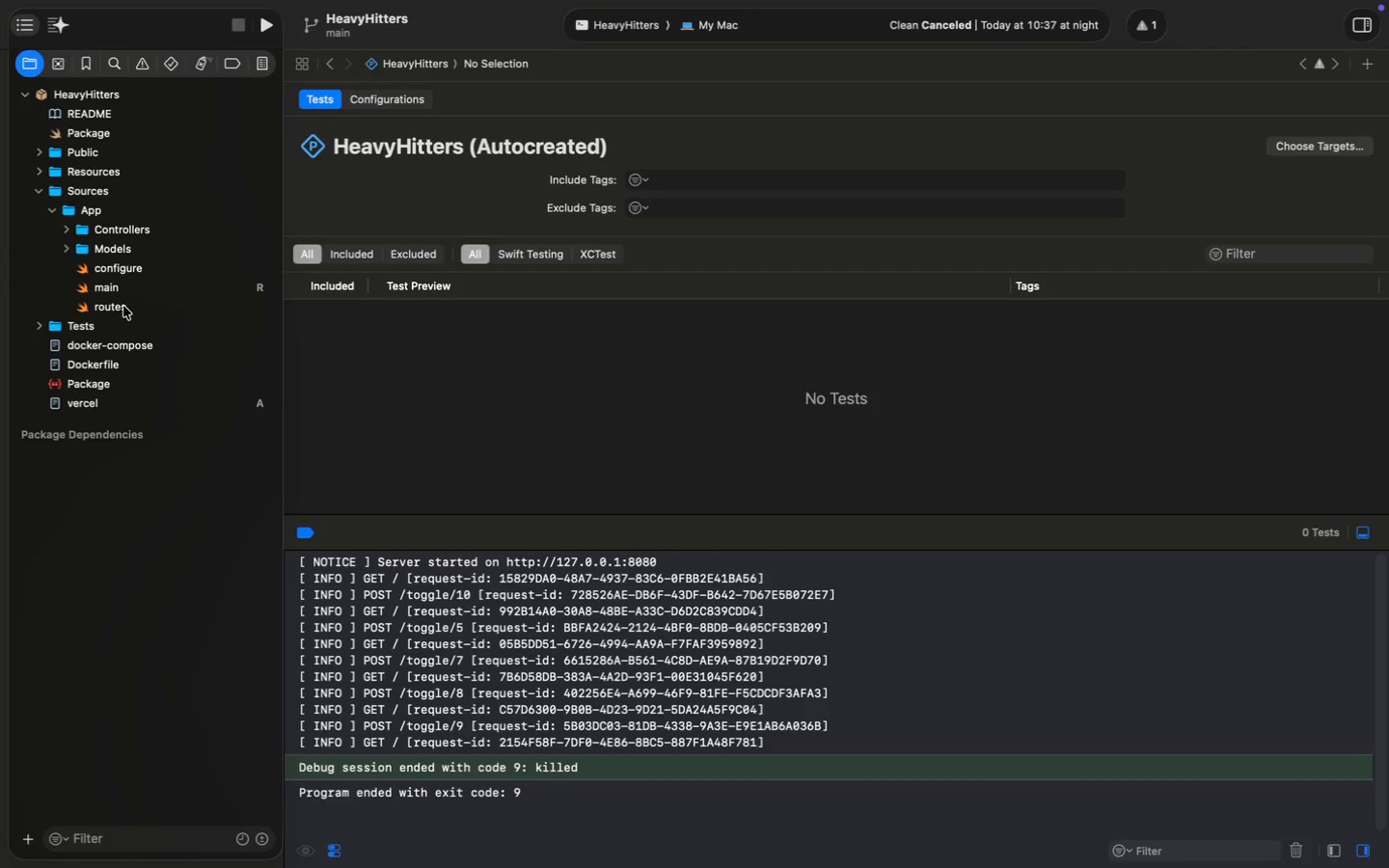 
left_click([109, 131])
 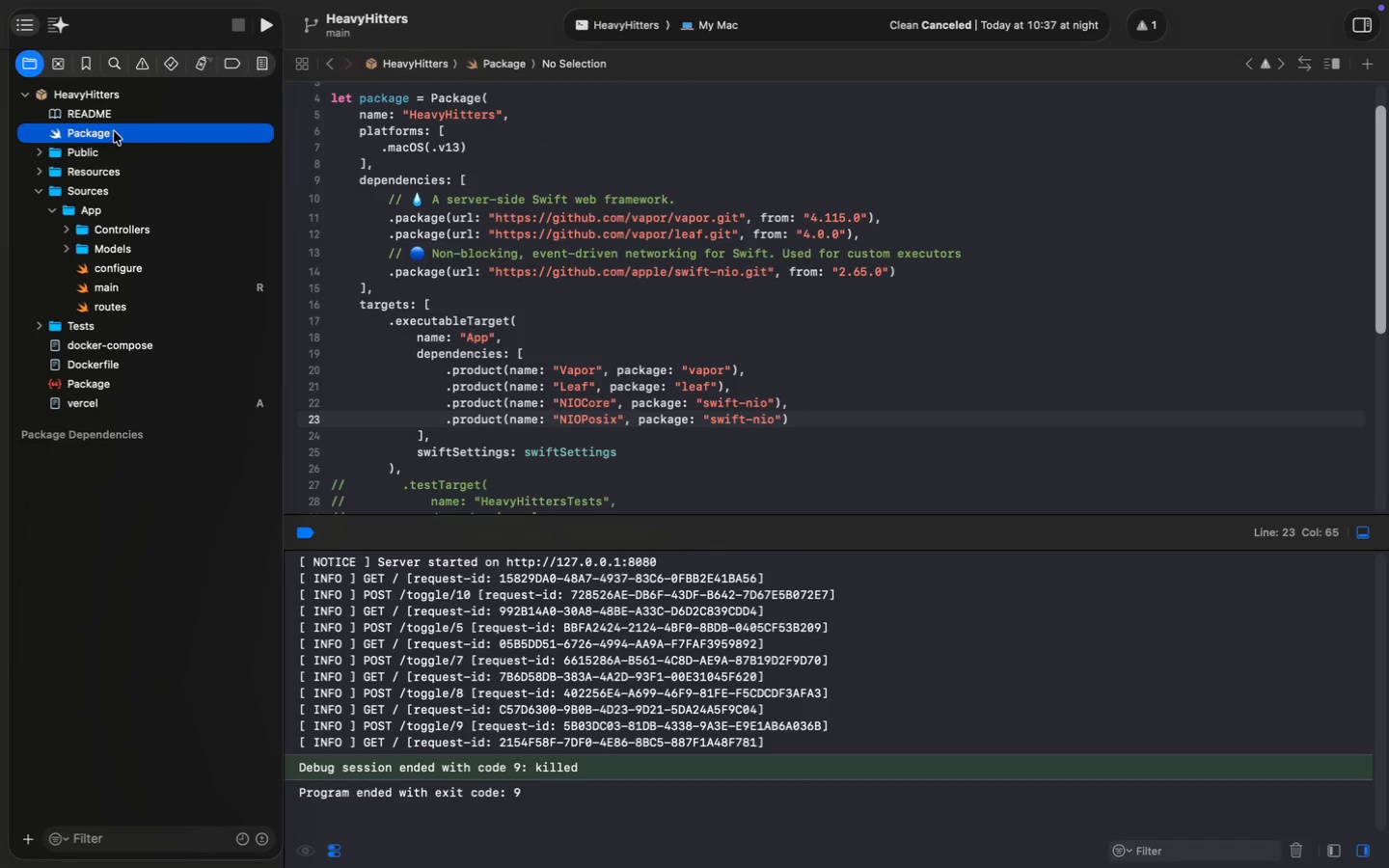 
left_click([265, 25])
 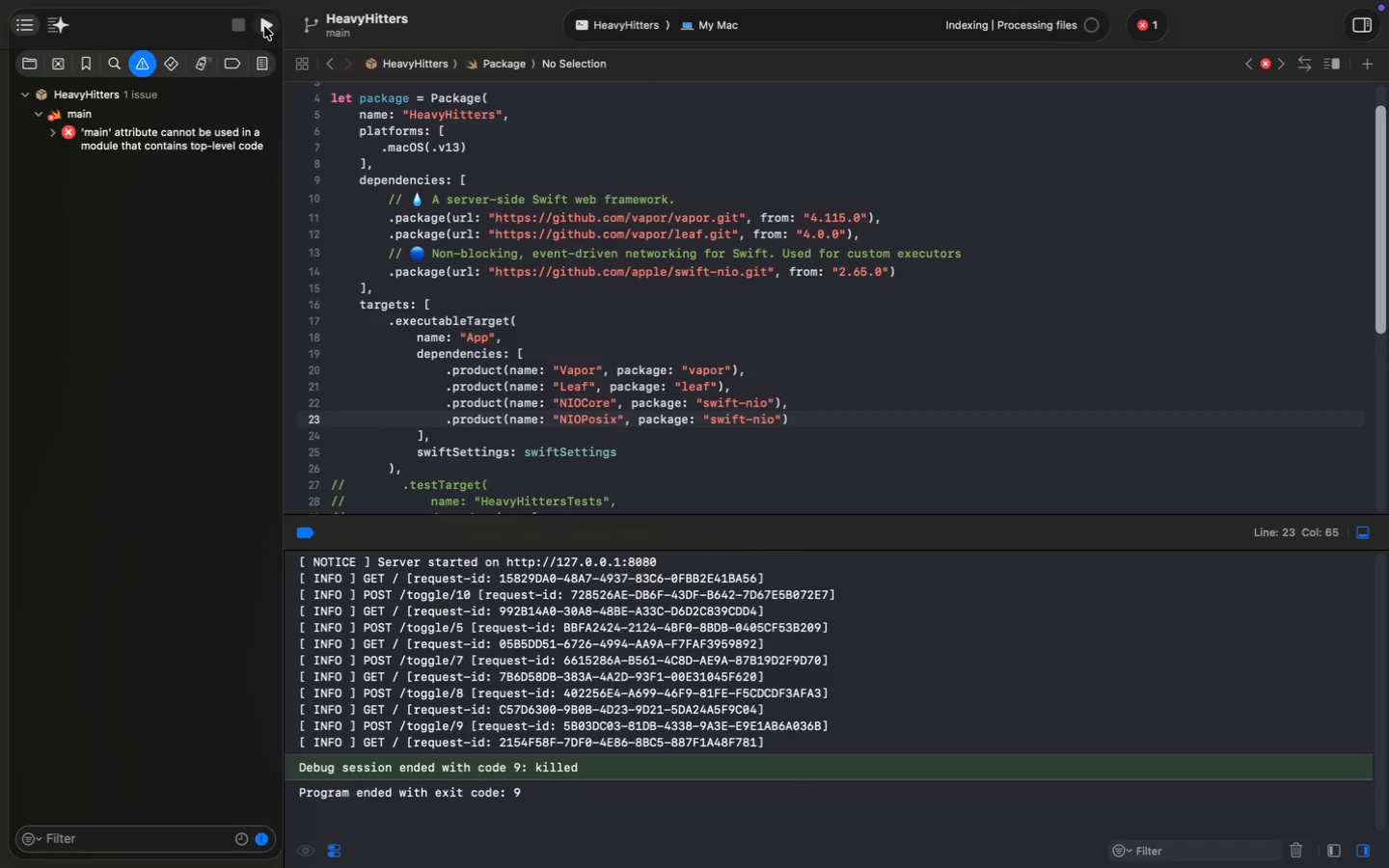 
wait(117.21)
 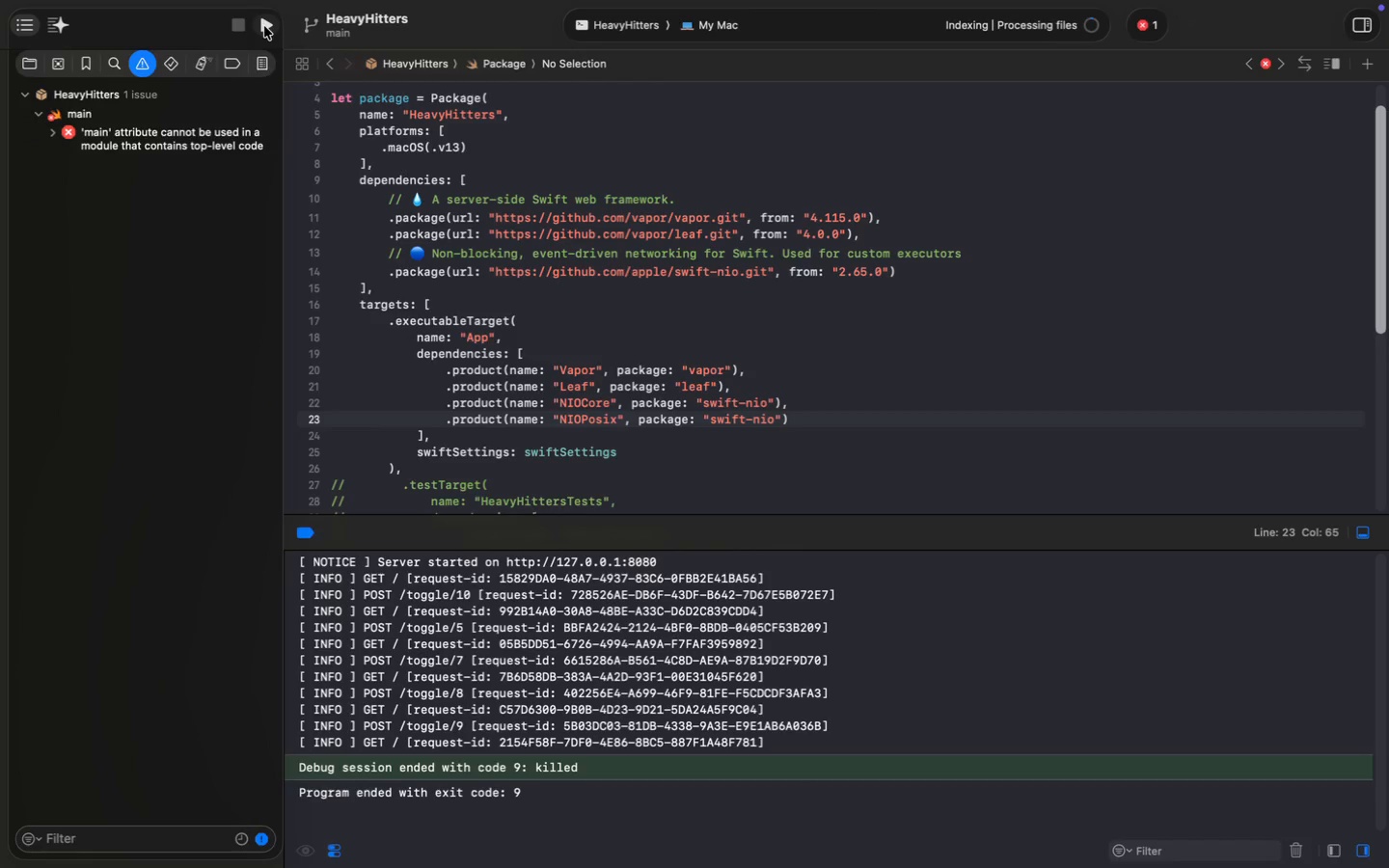 
left_click([130, 141])
 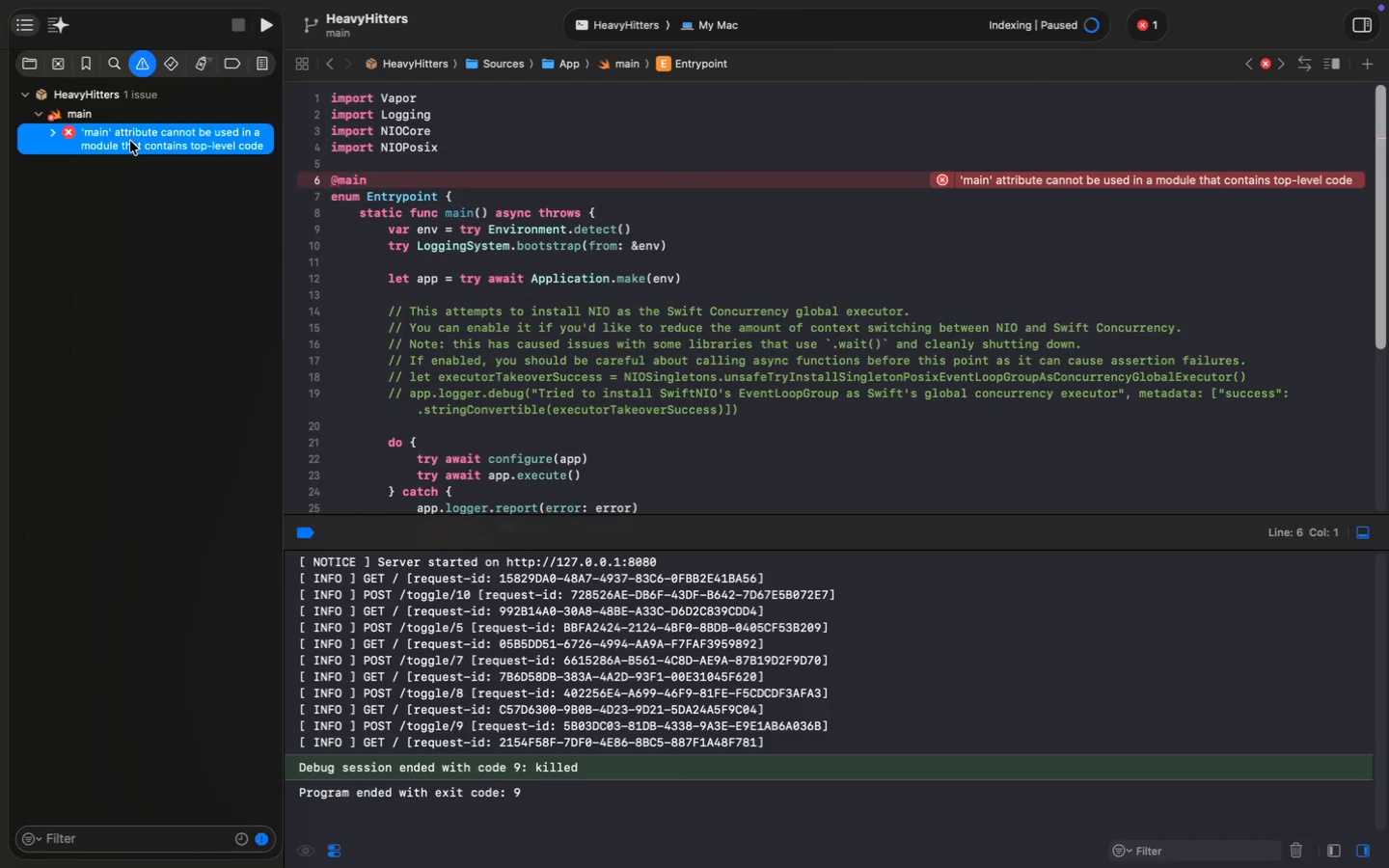 
wait(5.46)
 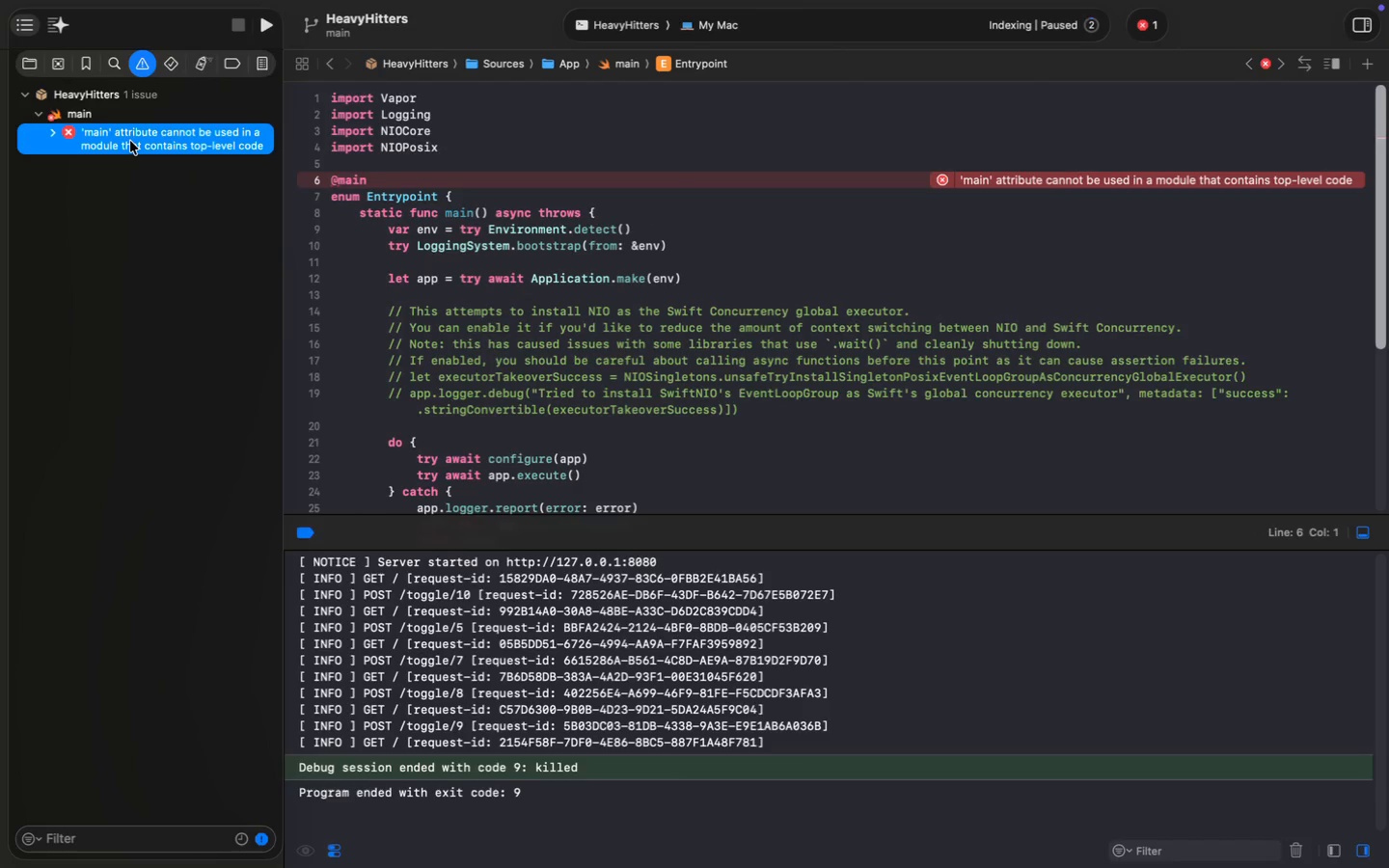 
left_click_drag(start_coordinate=[417, 179], to_coordinate=[320, 183])
 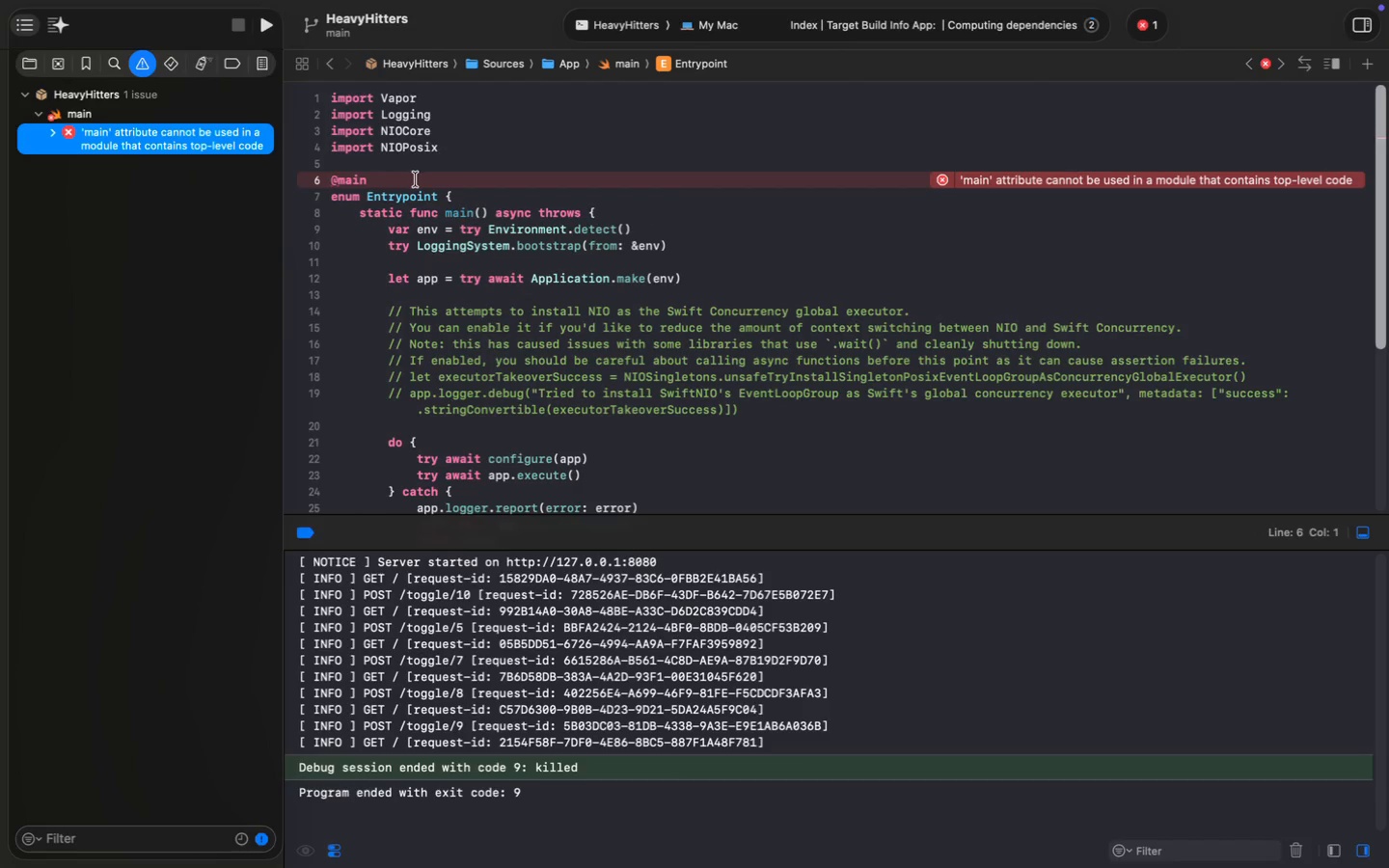 
key(Backspace)
 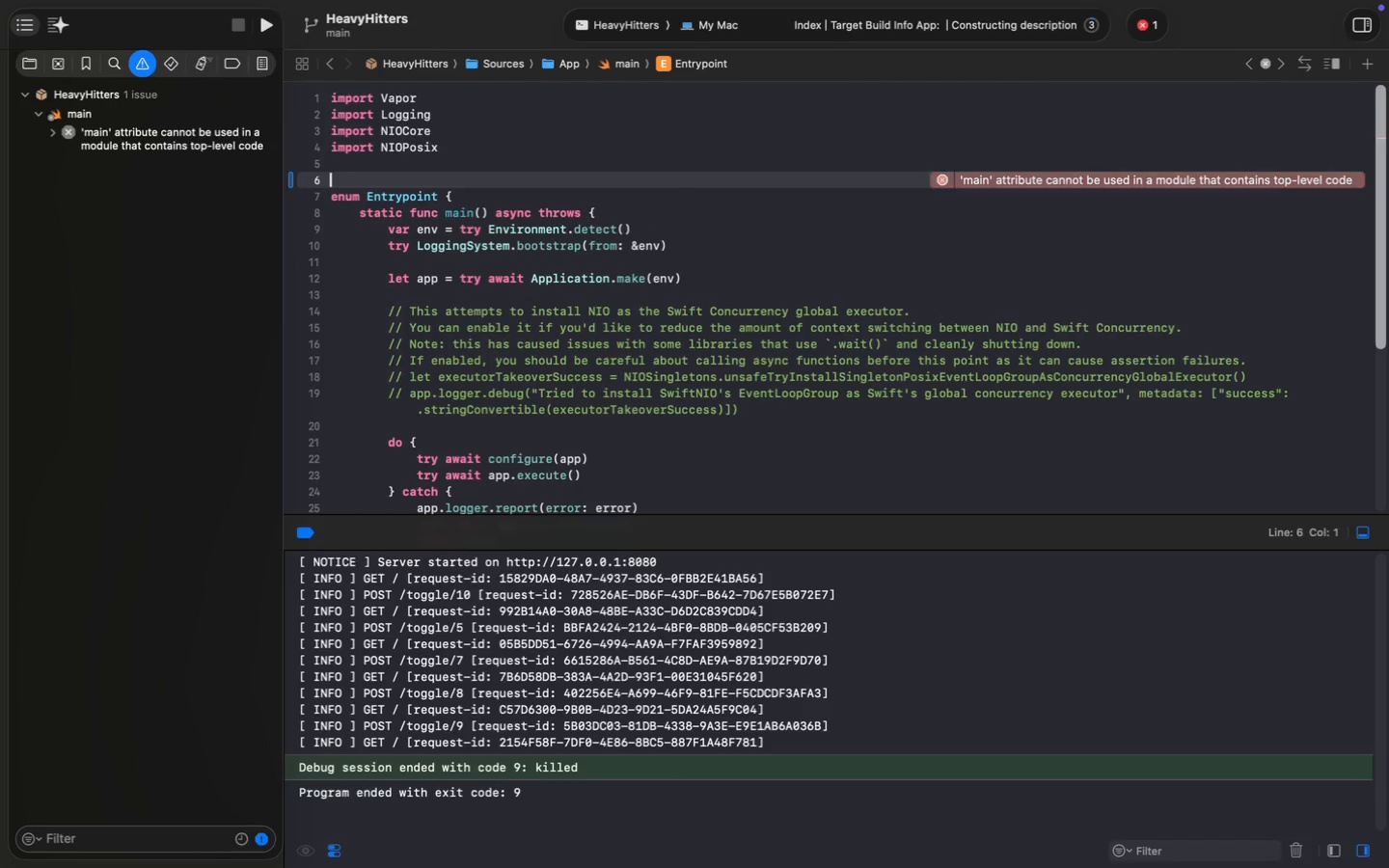 
key(Meta+S)
 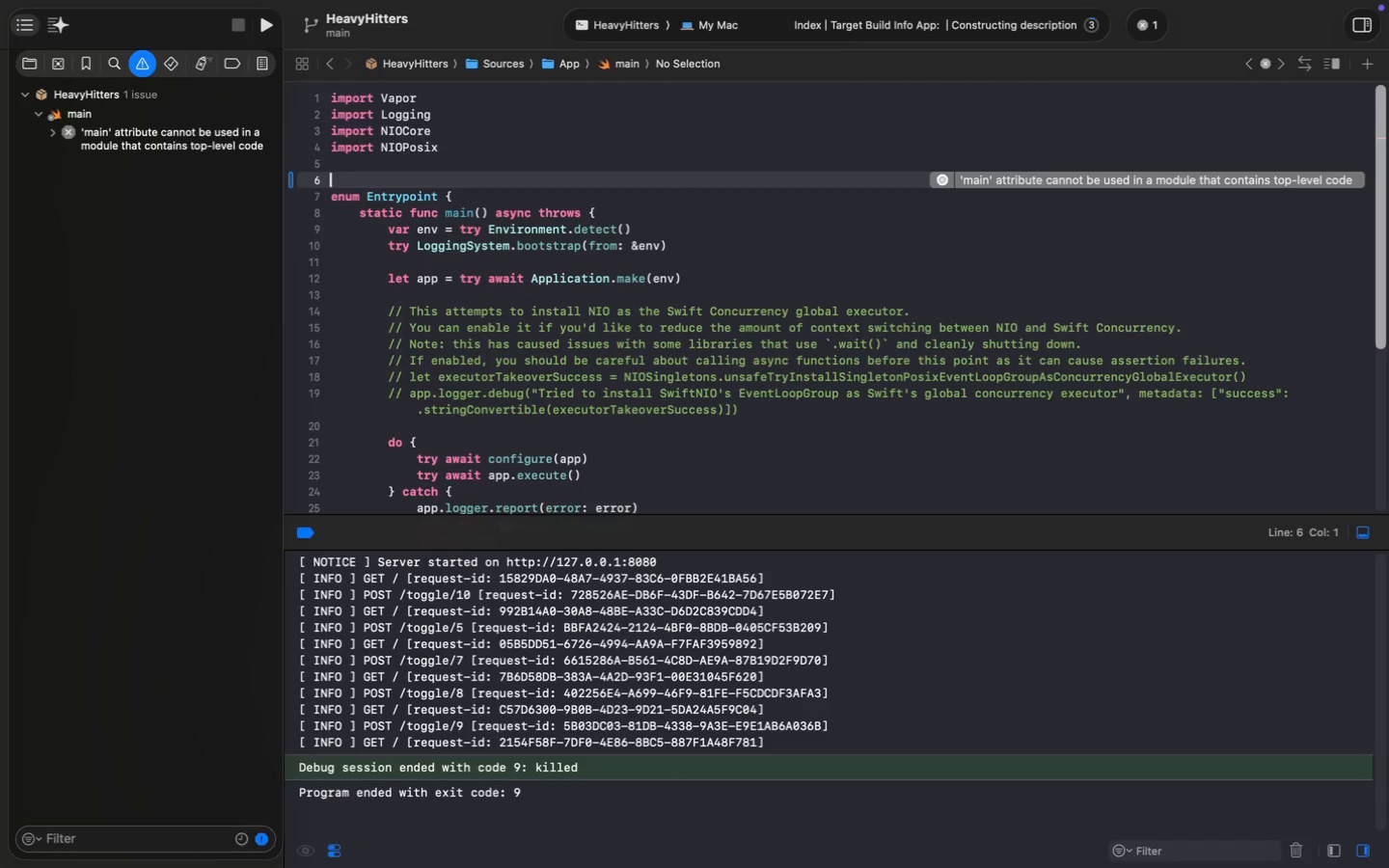 
key(Meta+S)
 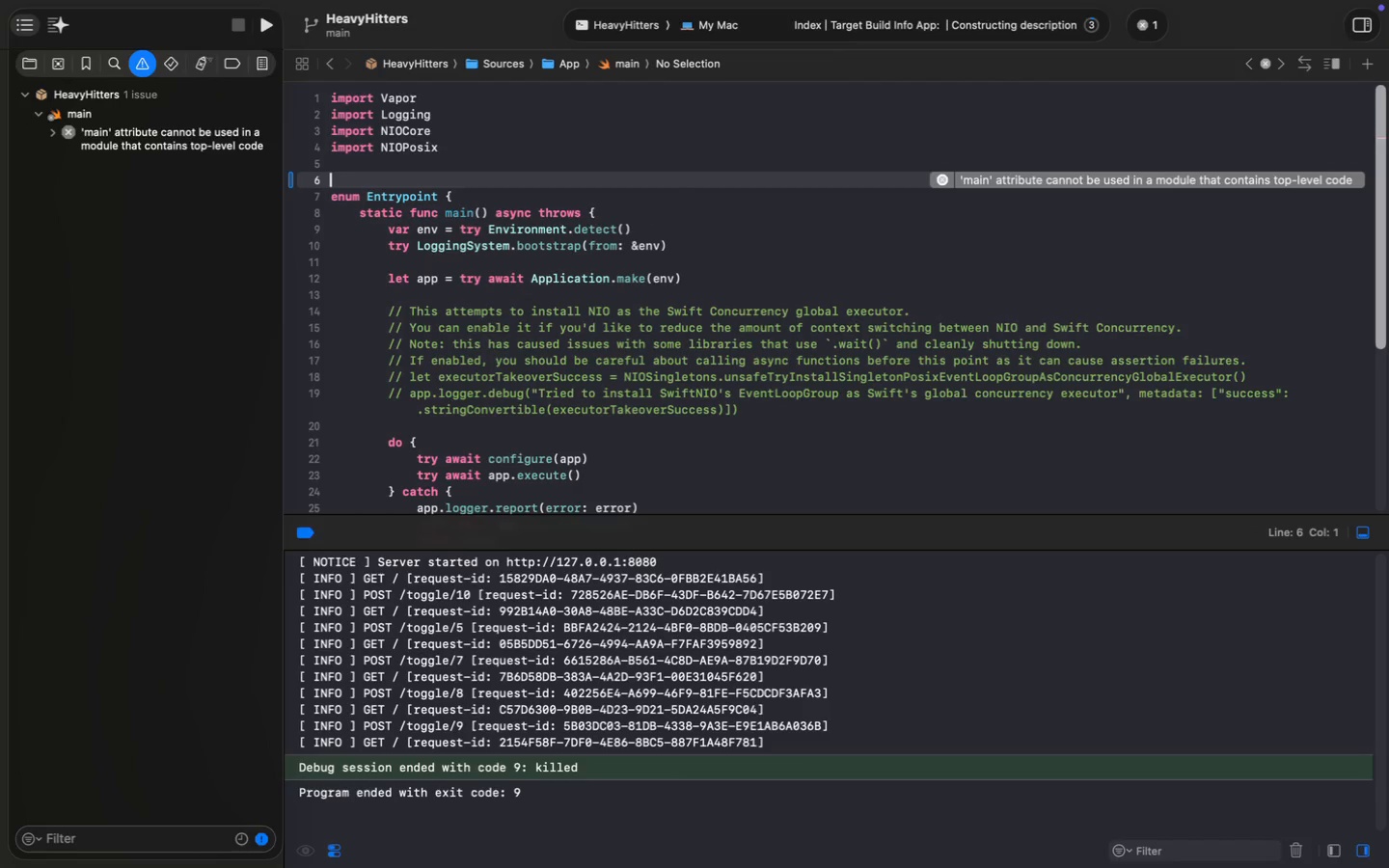 
key(Meta+S)
 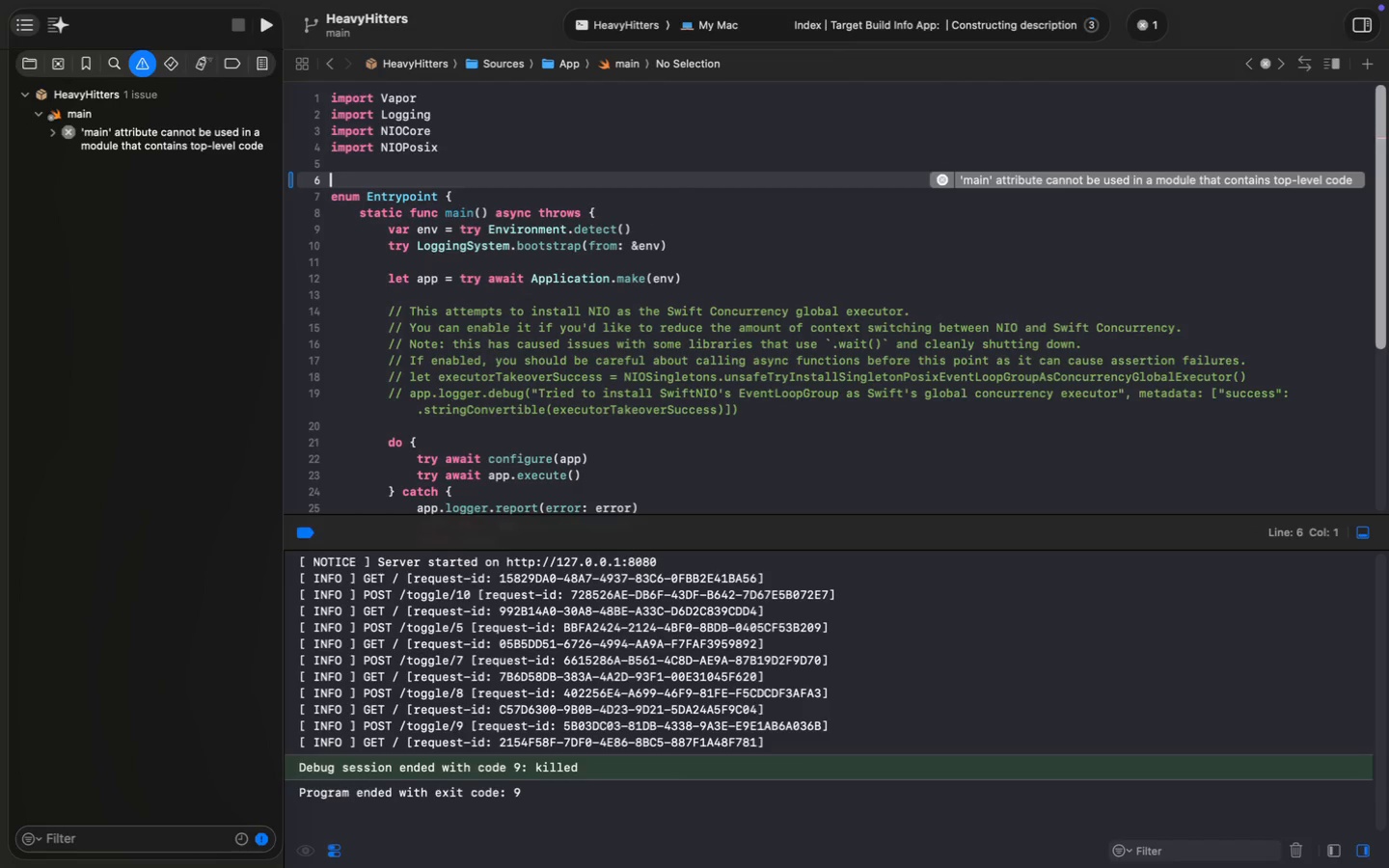 
key(Meta+S)
 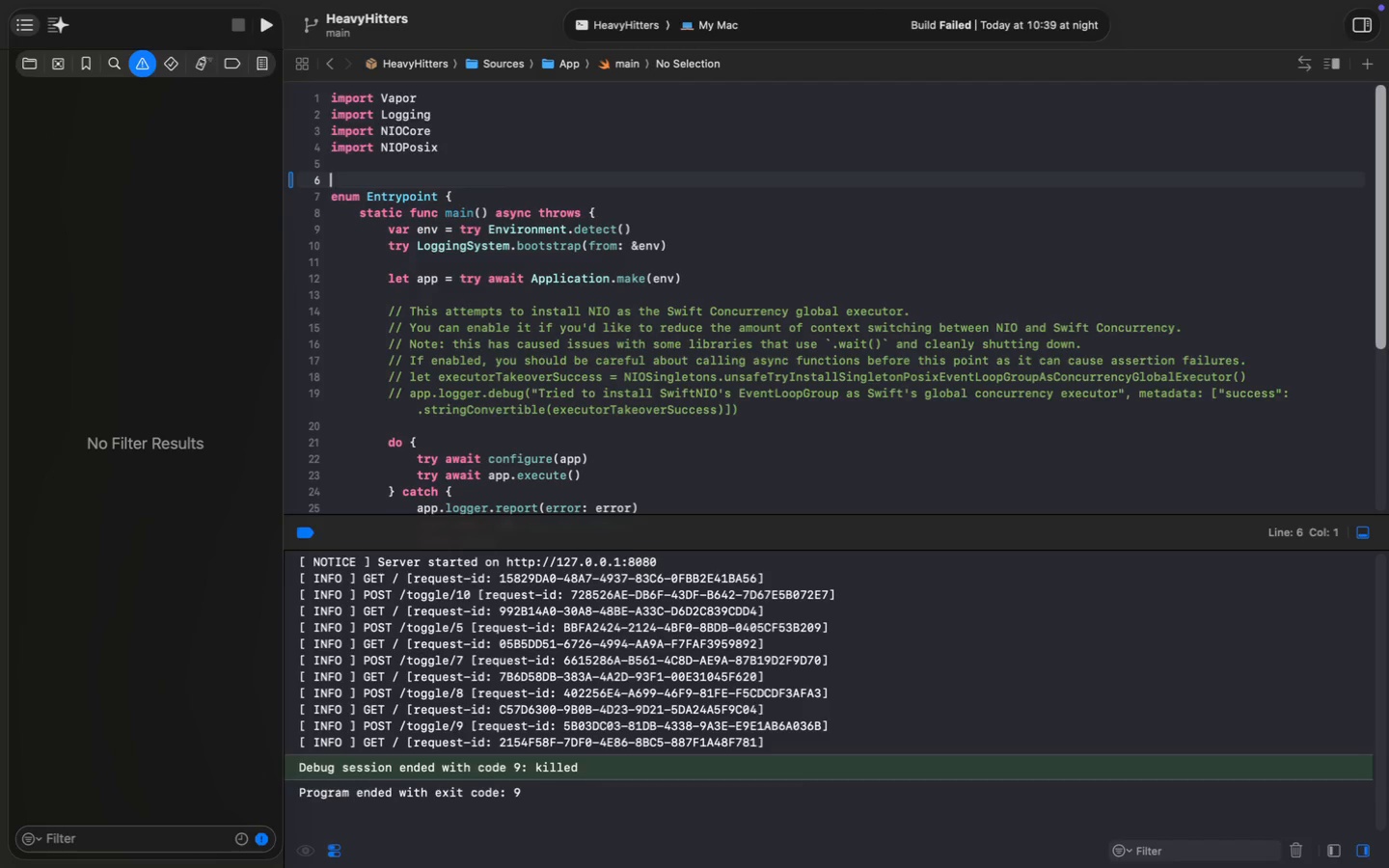 
wait(14.02)
 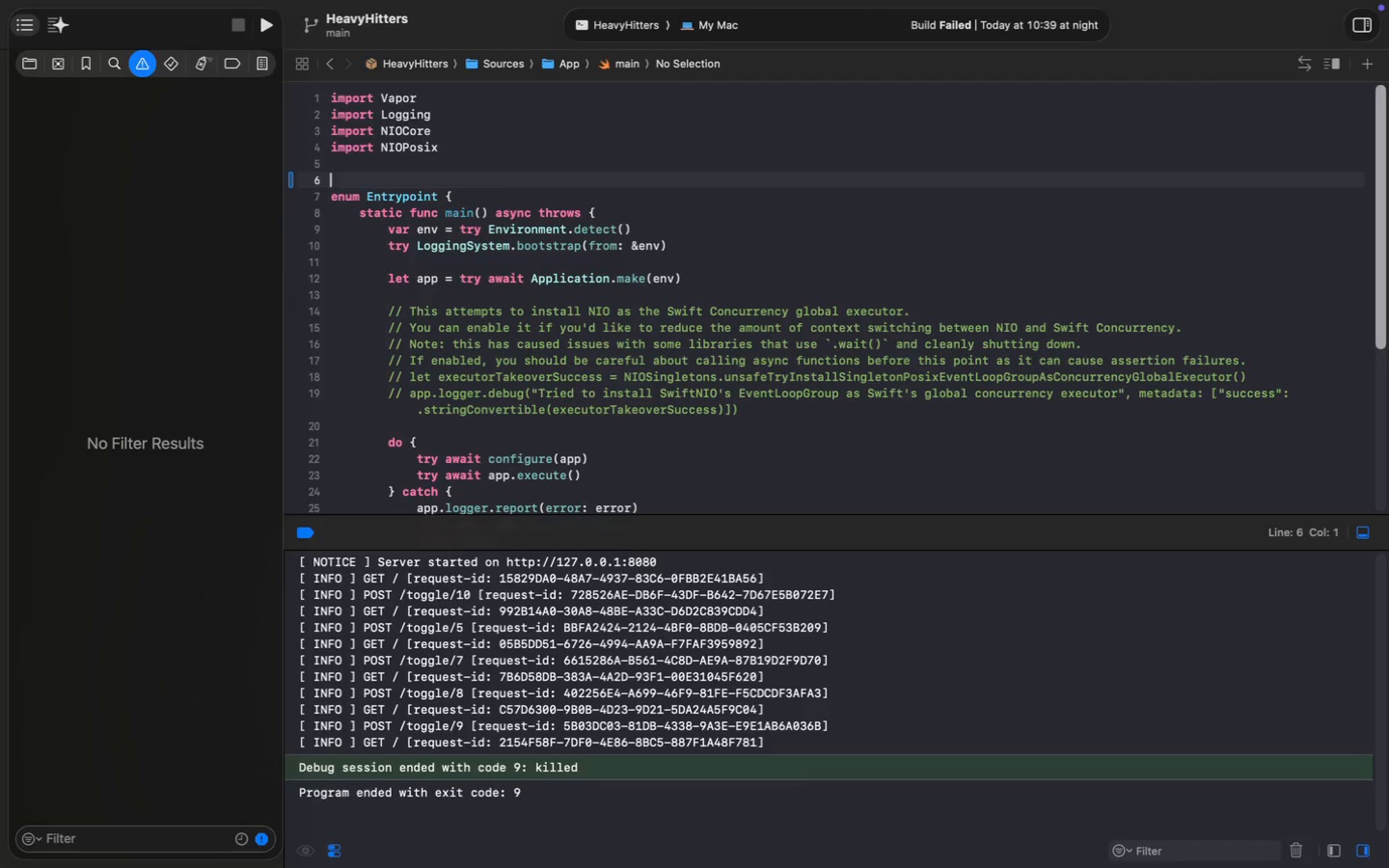 
hold_key(key=ShiftLeft, duration=1.42)
 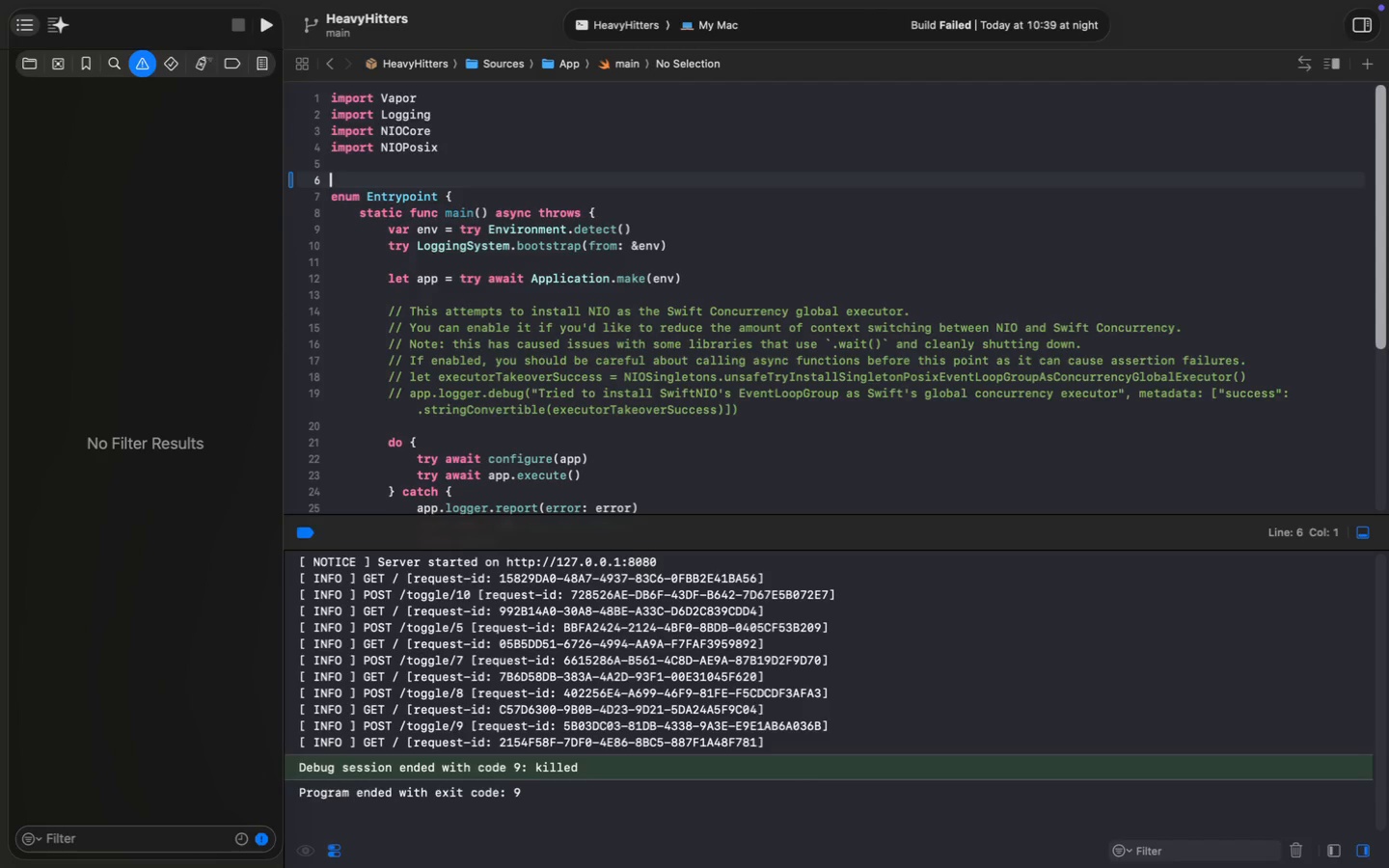 
key(Meta+R)
 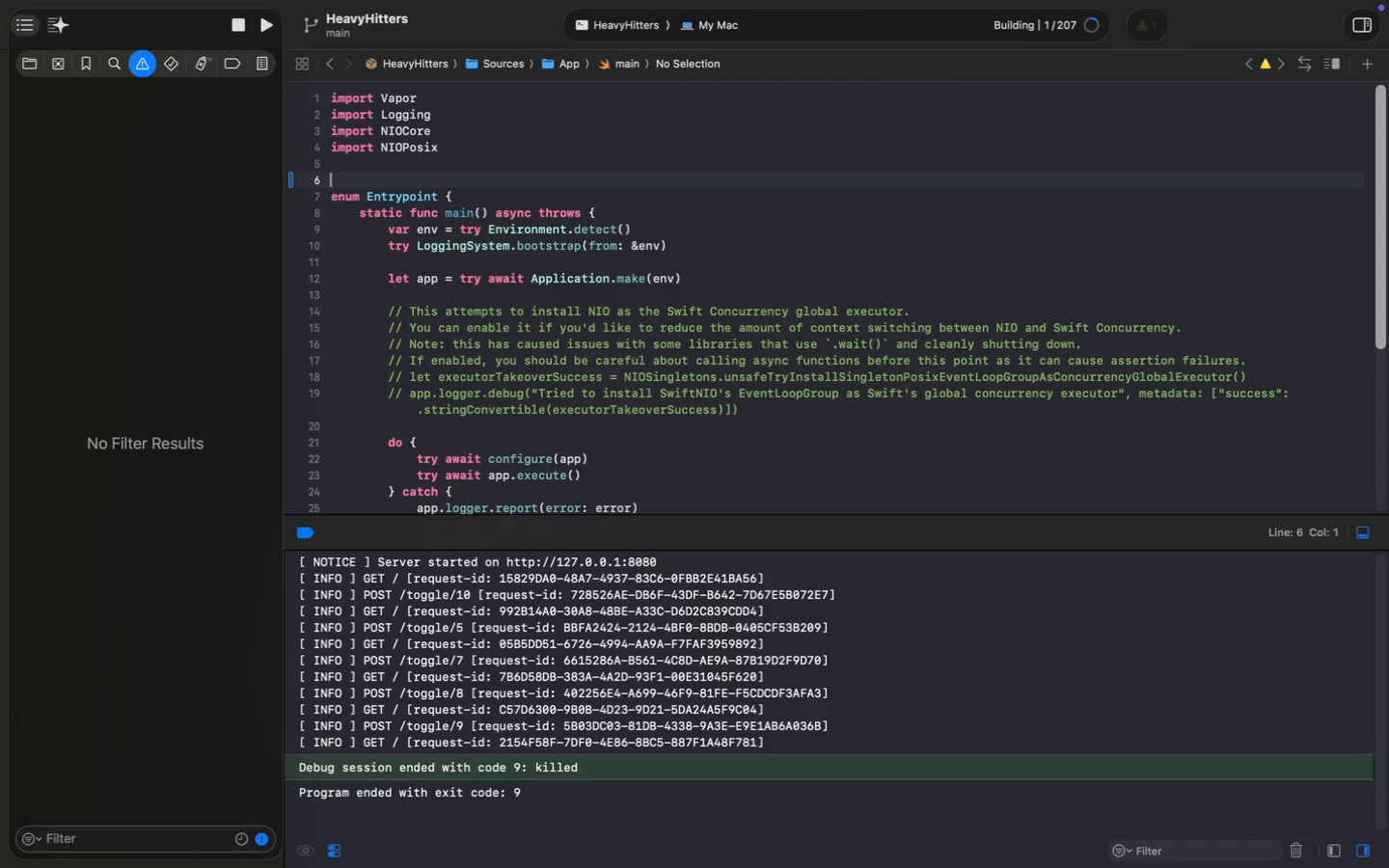 
wait(11.15)
 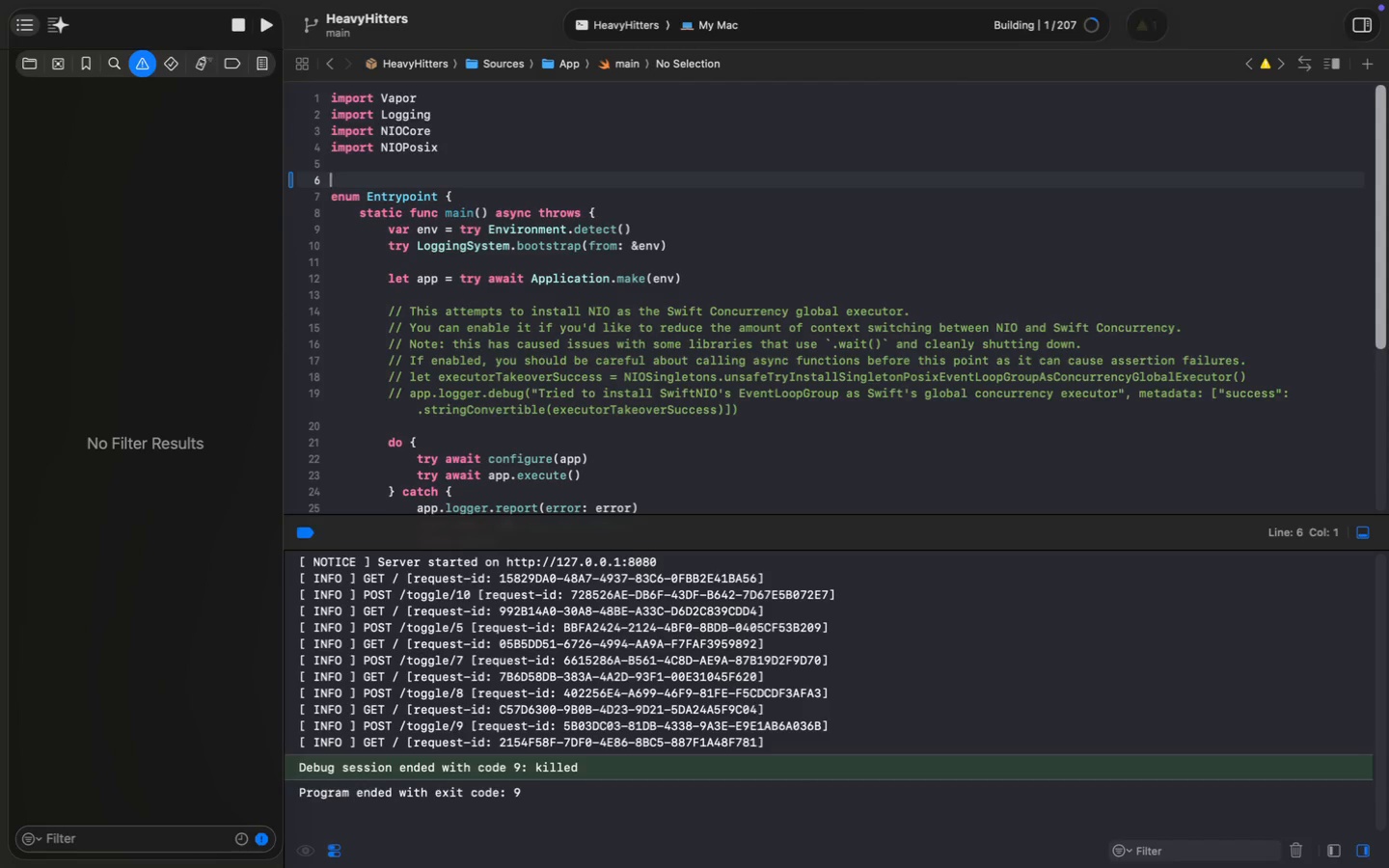 
scroll: coordinate [836, 448], scroll_direction: down, amount: 9.0
 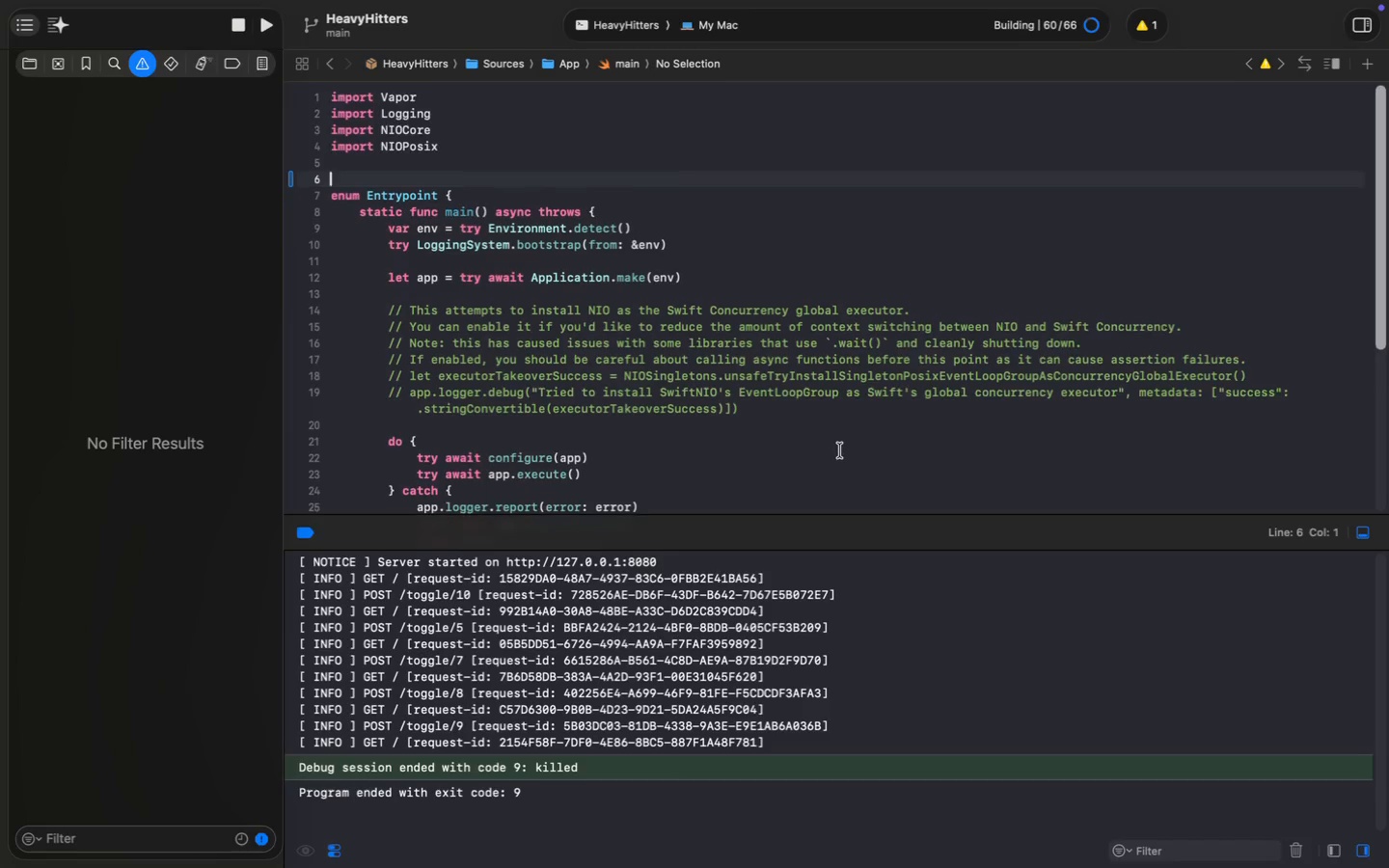 
scroll: coordinate [836, 448], scroll_direction: up, amount: 5.0
 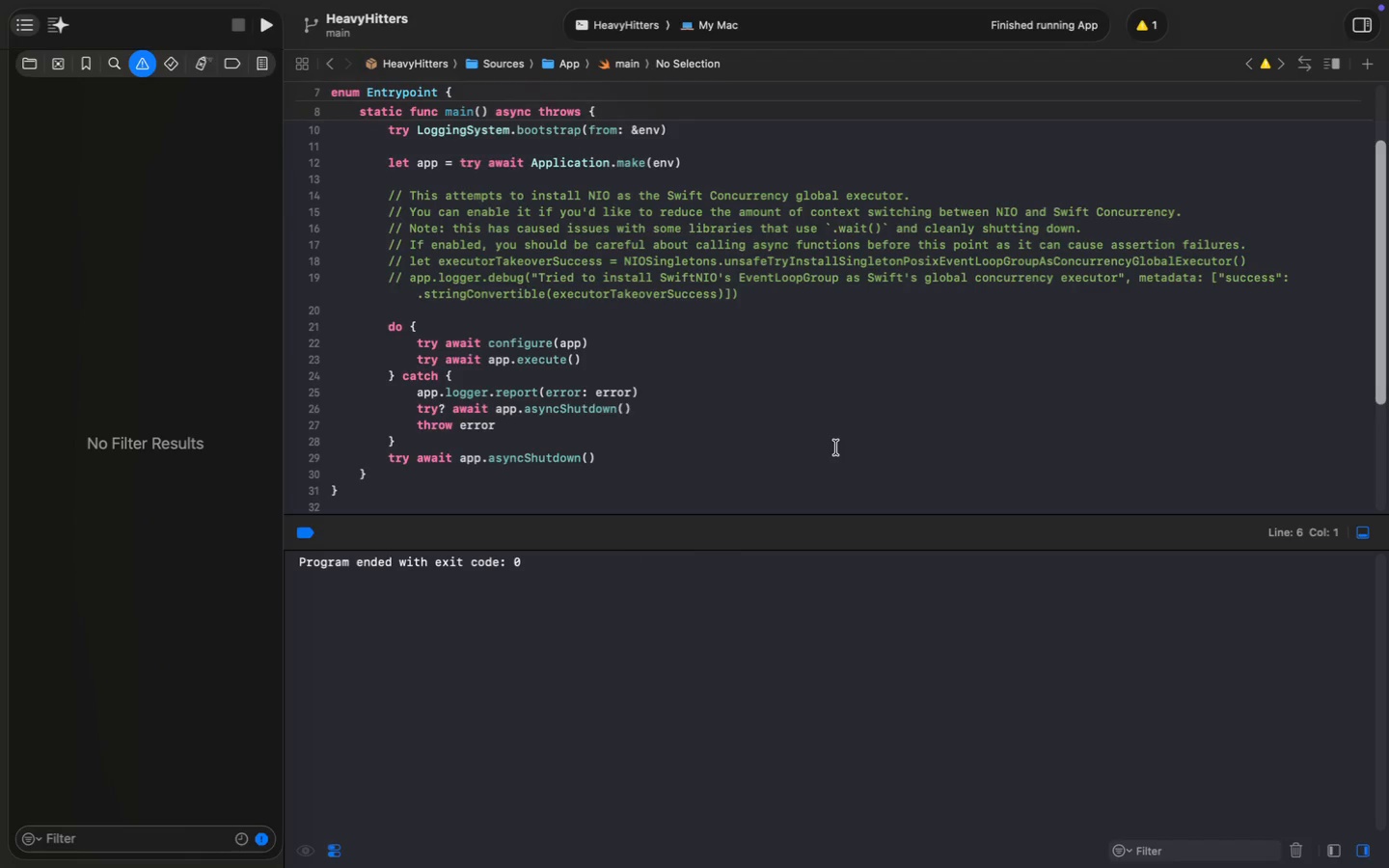 
wait(11.14)
 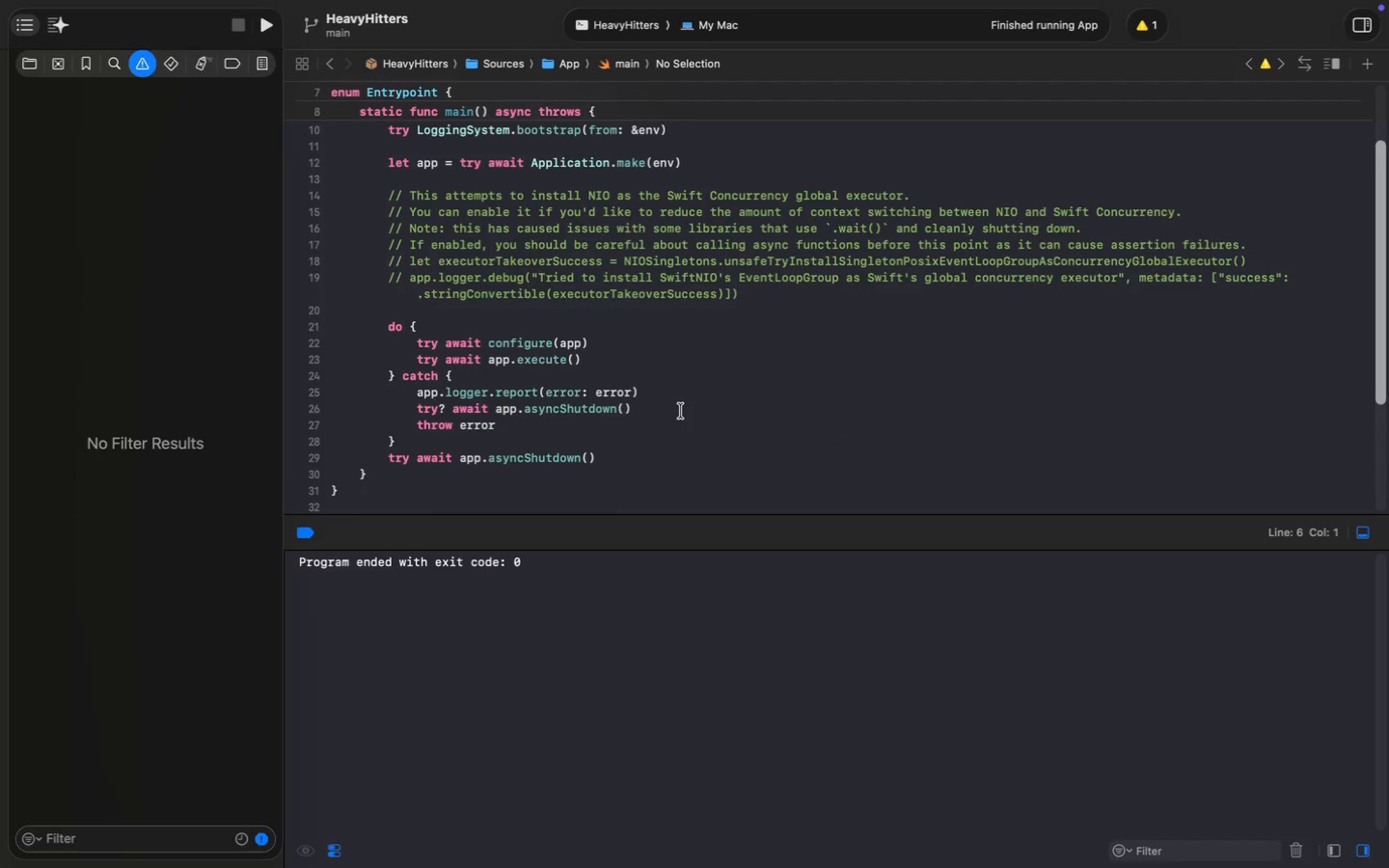 
key(Meta+CommandLeft)
 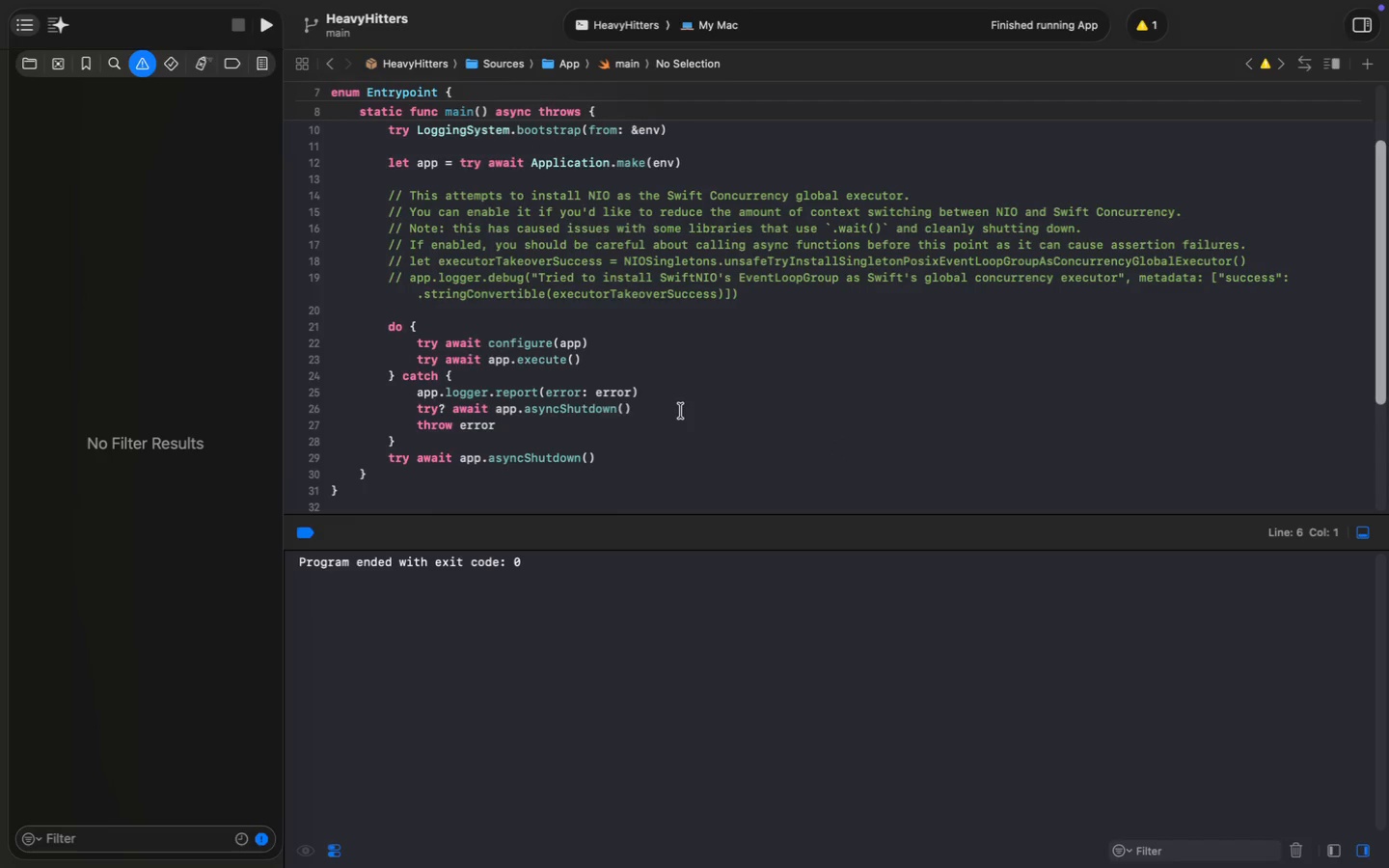 
key(Meta+Shift+K)
 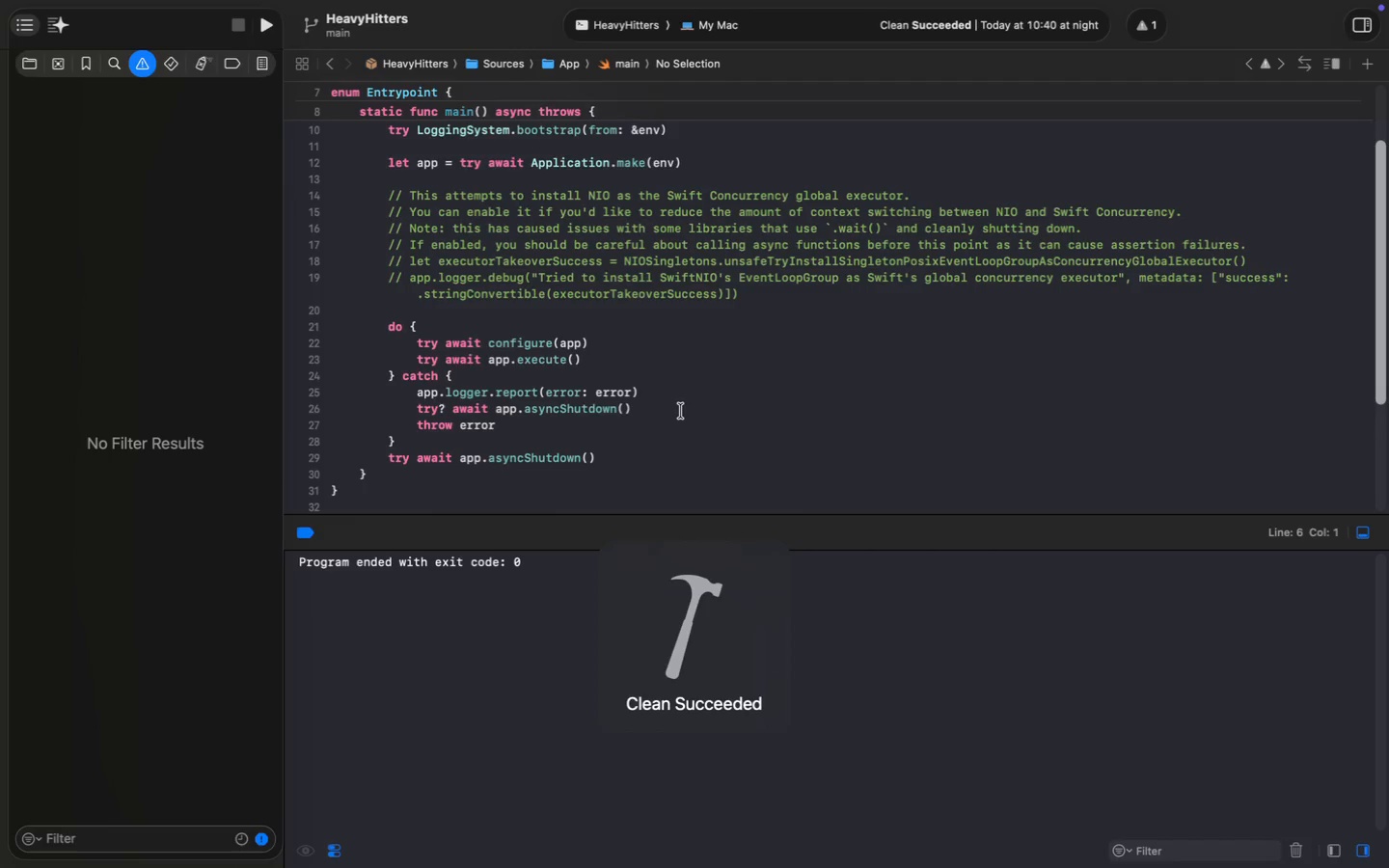 
wait(6.01)
 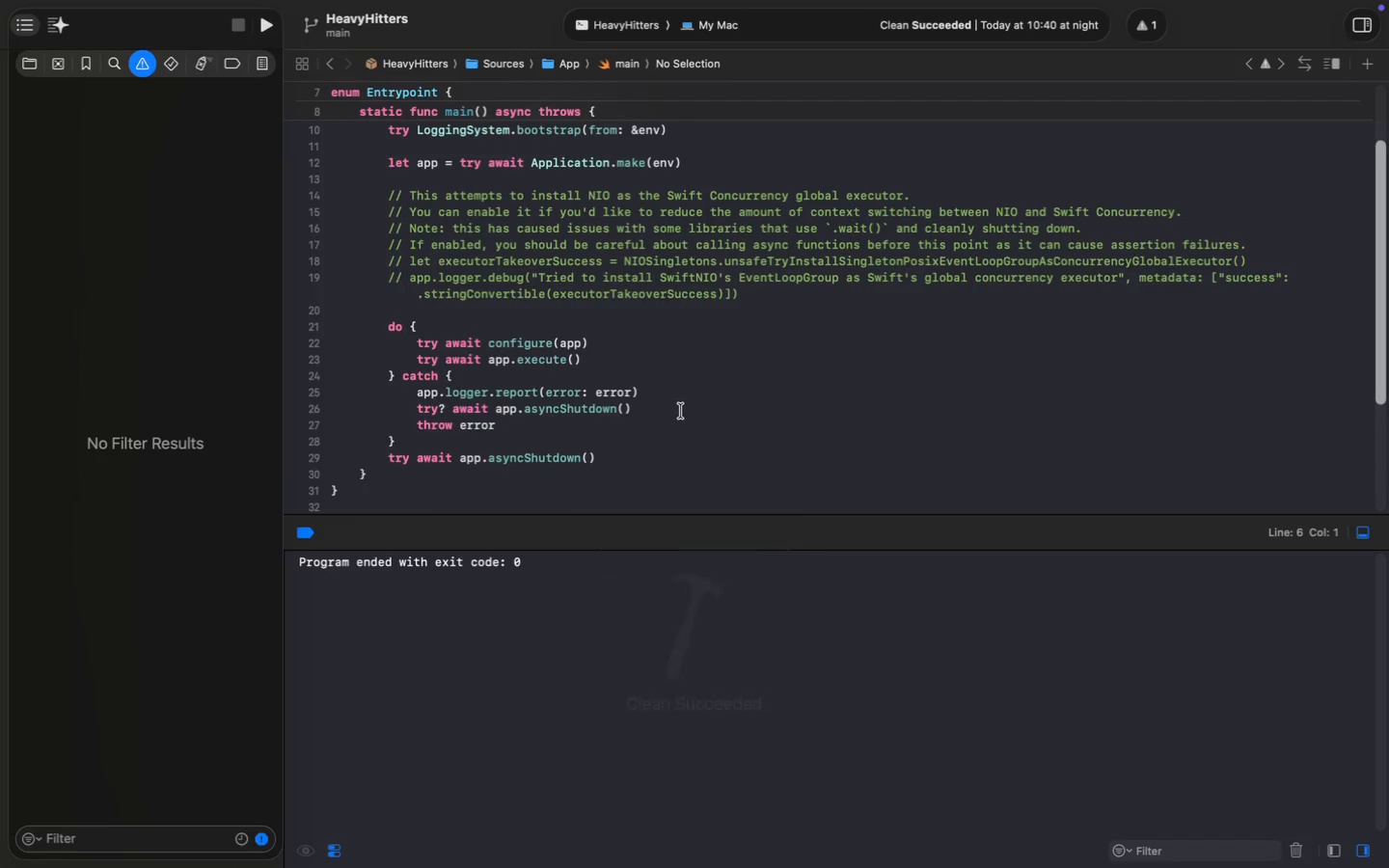 
key(Meta+R)
 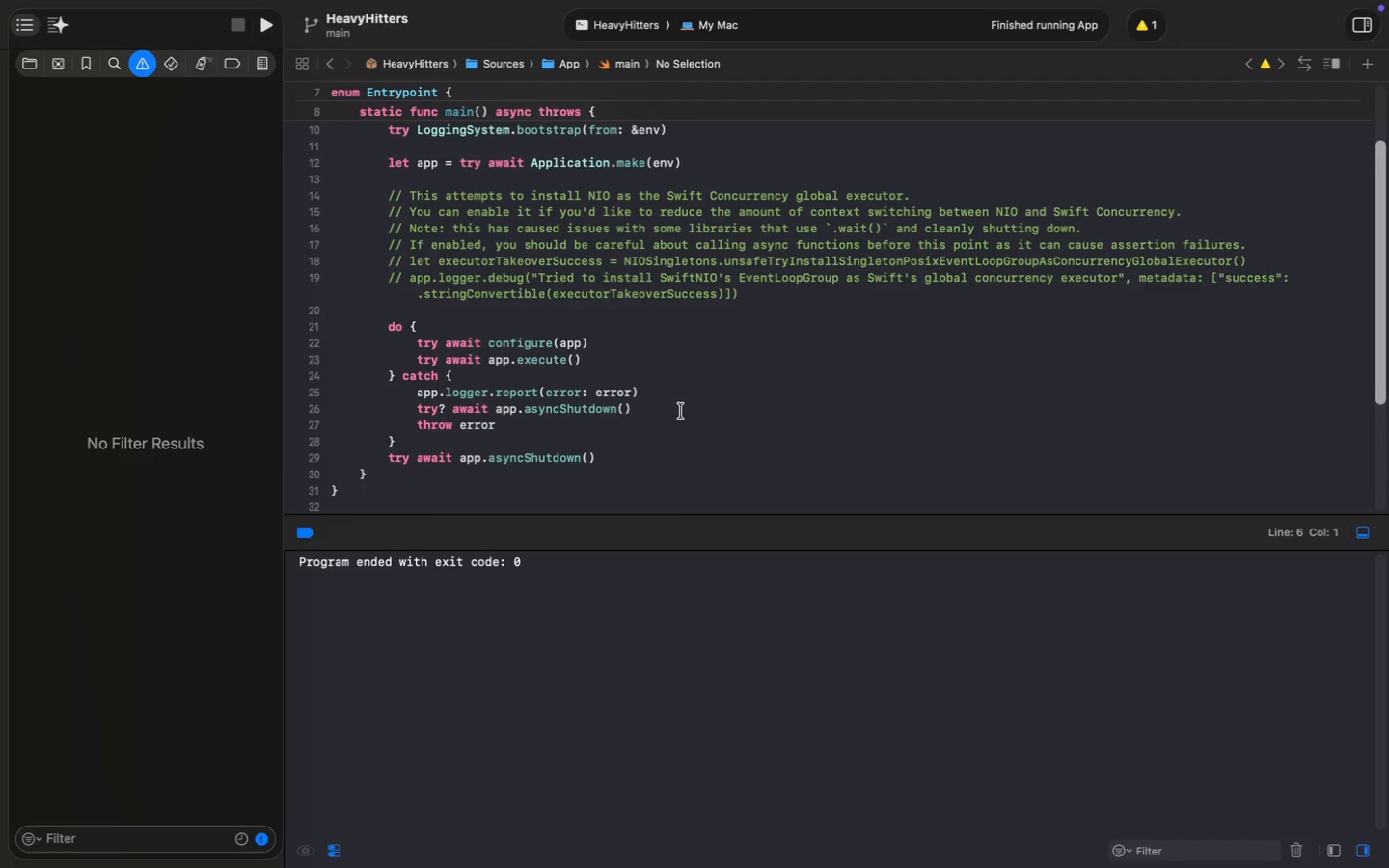 
wait(142.11)
 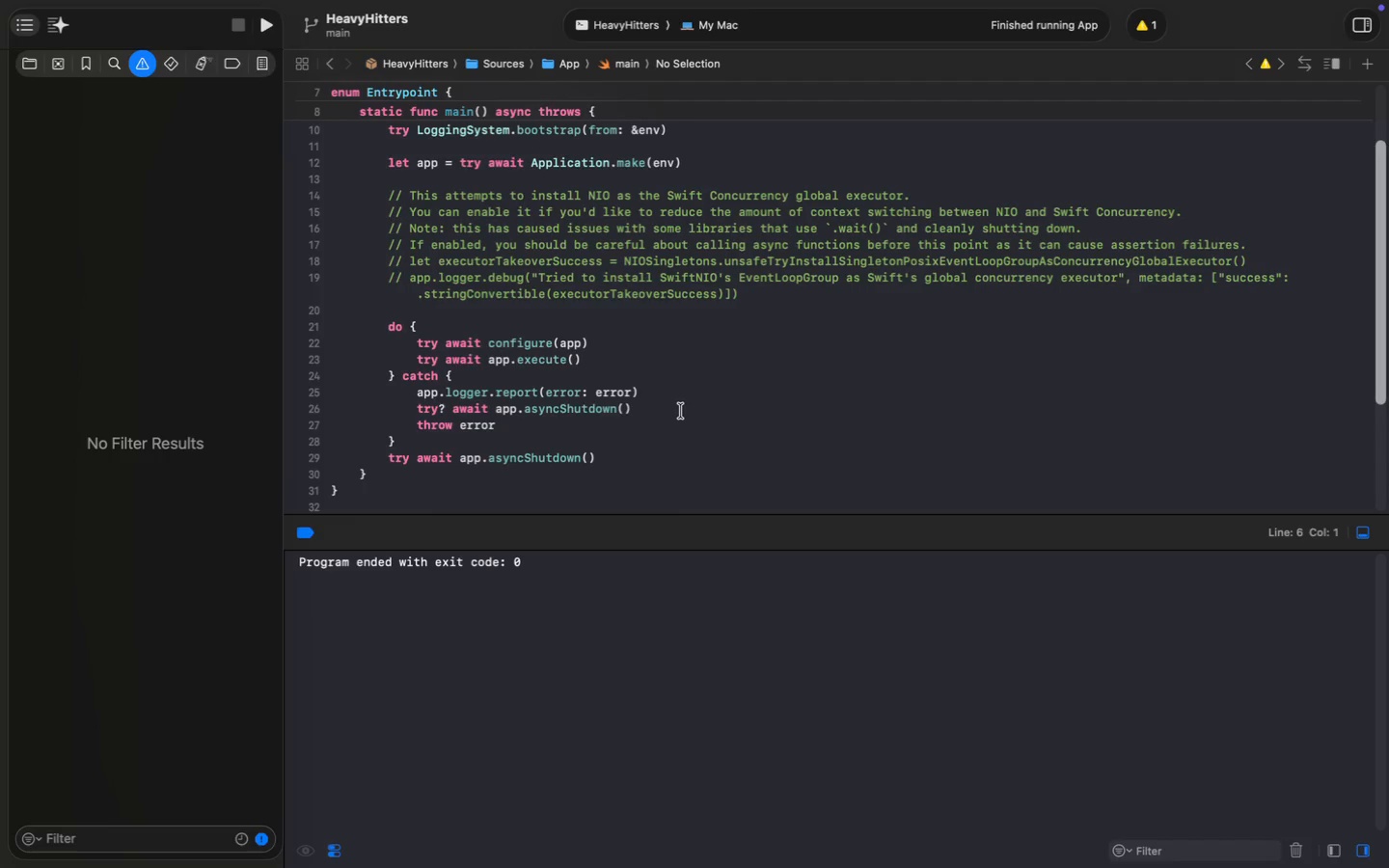 
left_click([967, 26])
 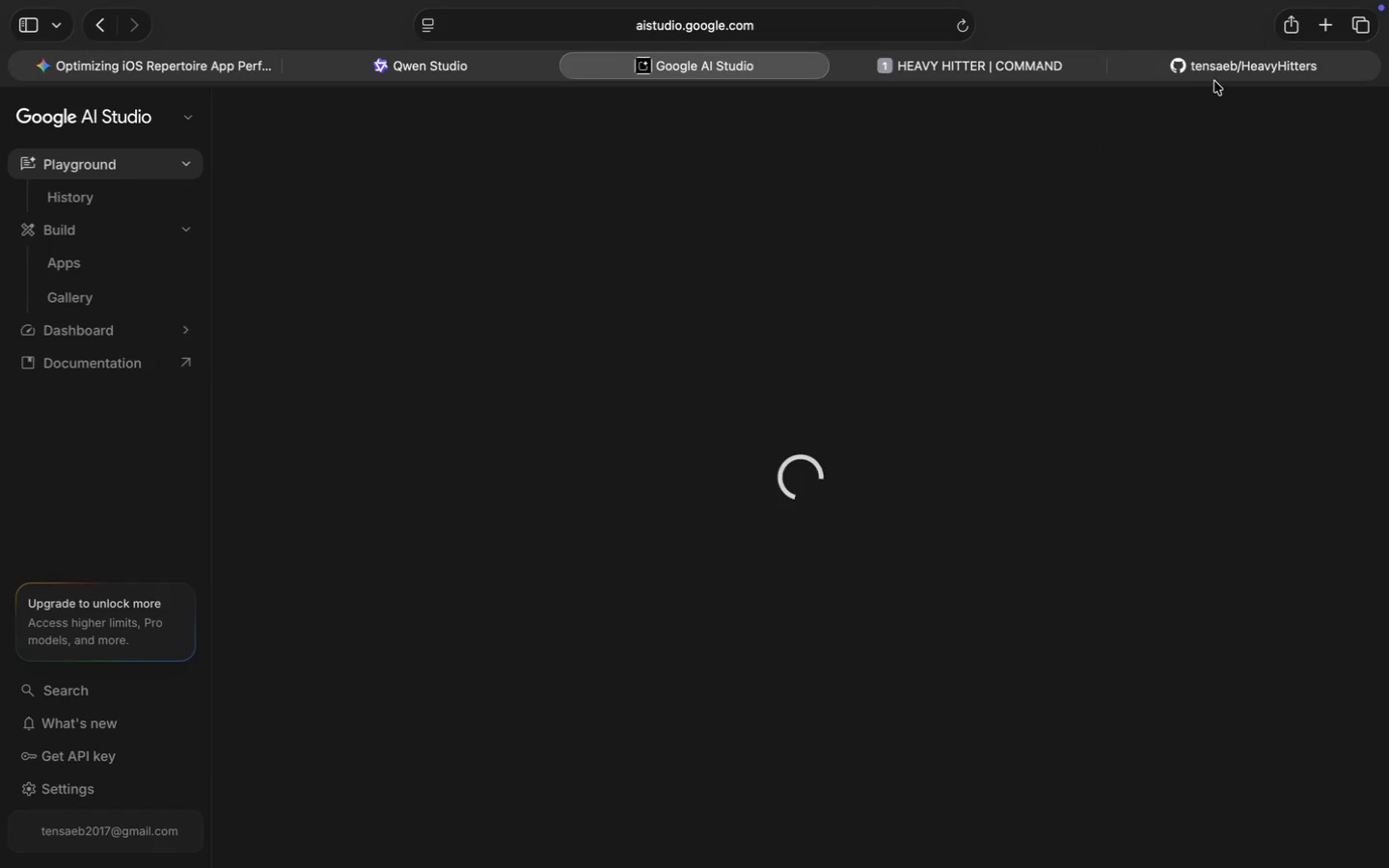 
left_click([1022, 68])
 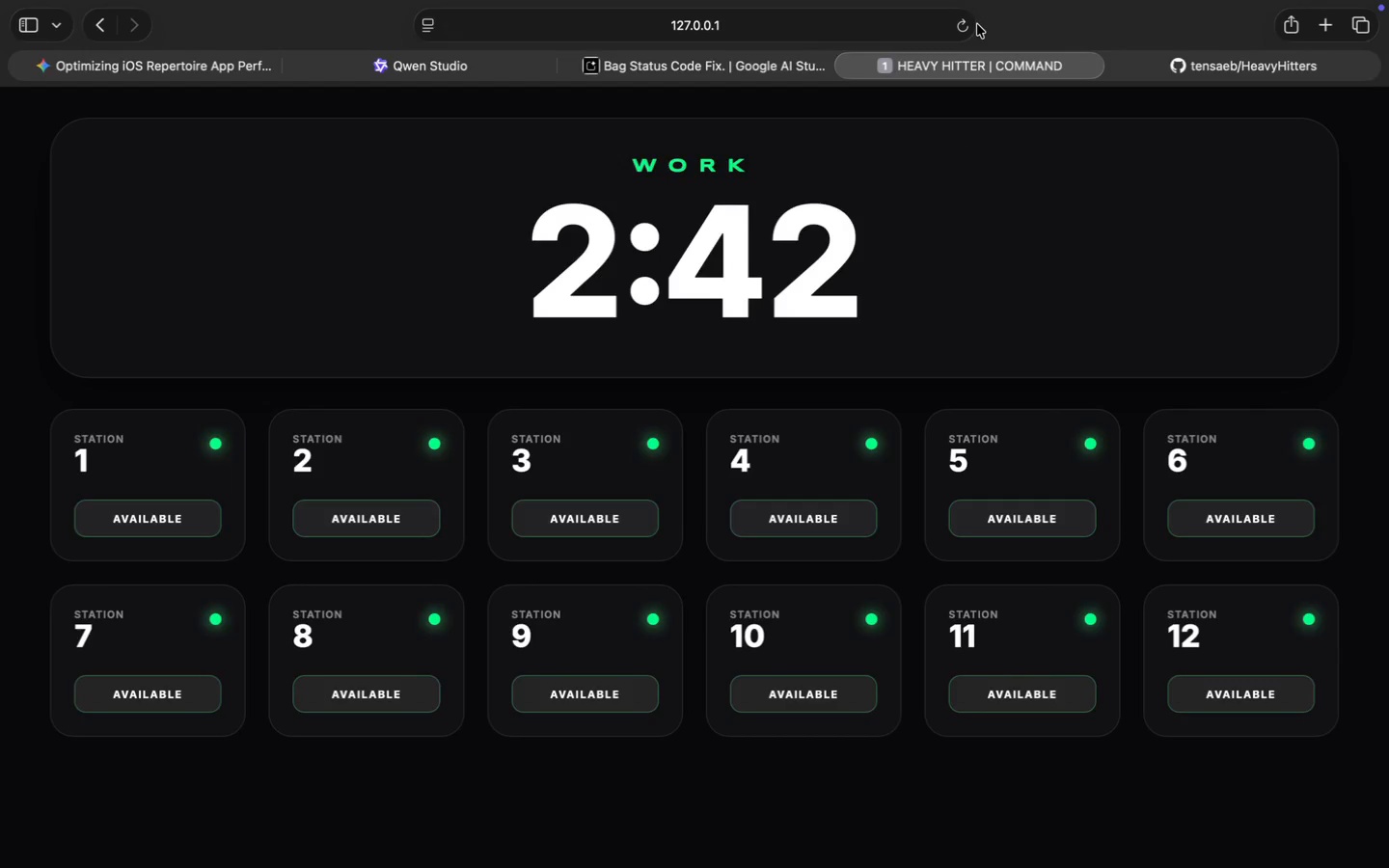 
double_click([965, 28])
 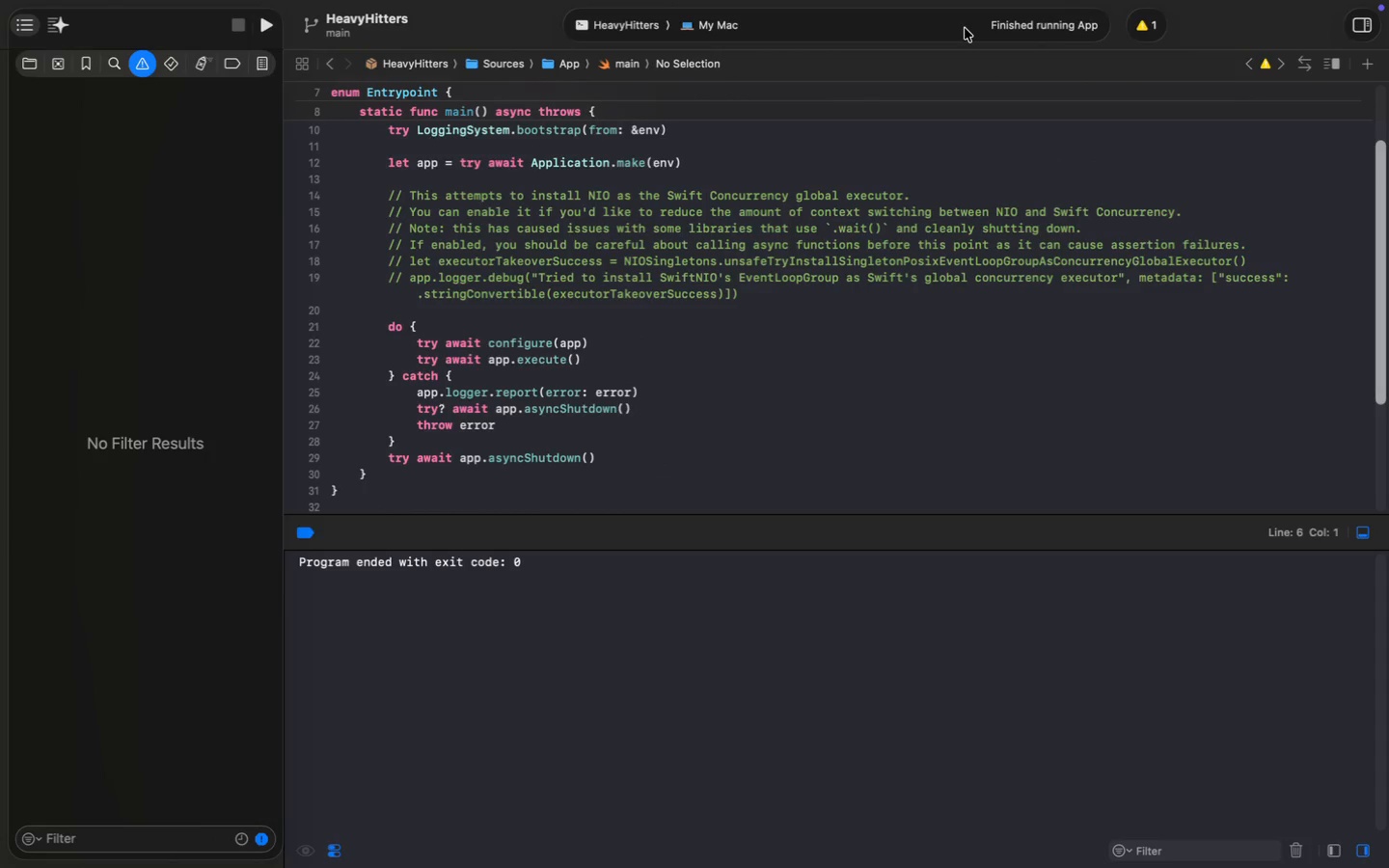 
wait(6.82)
 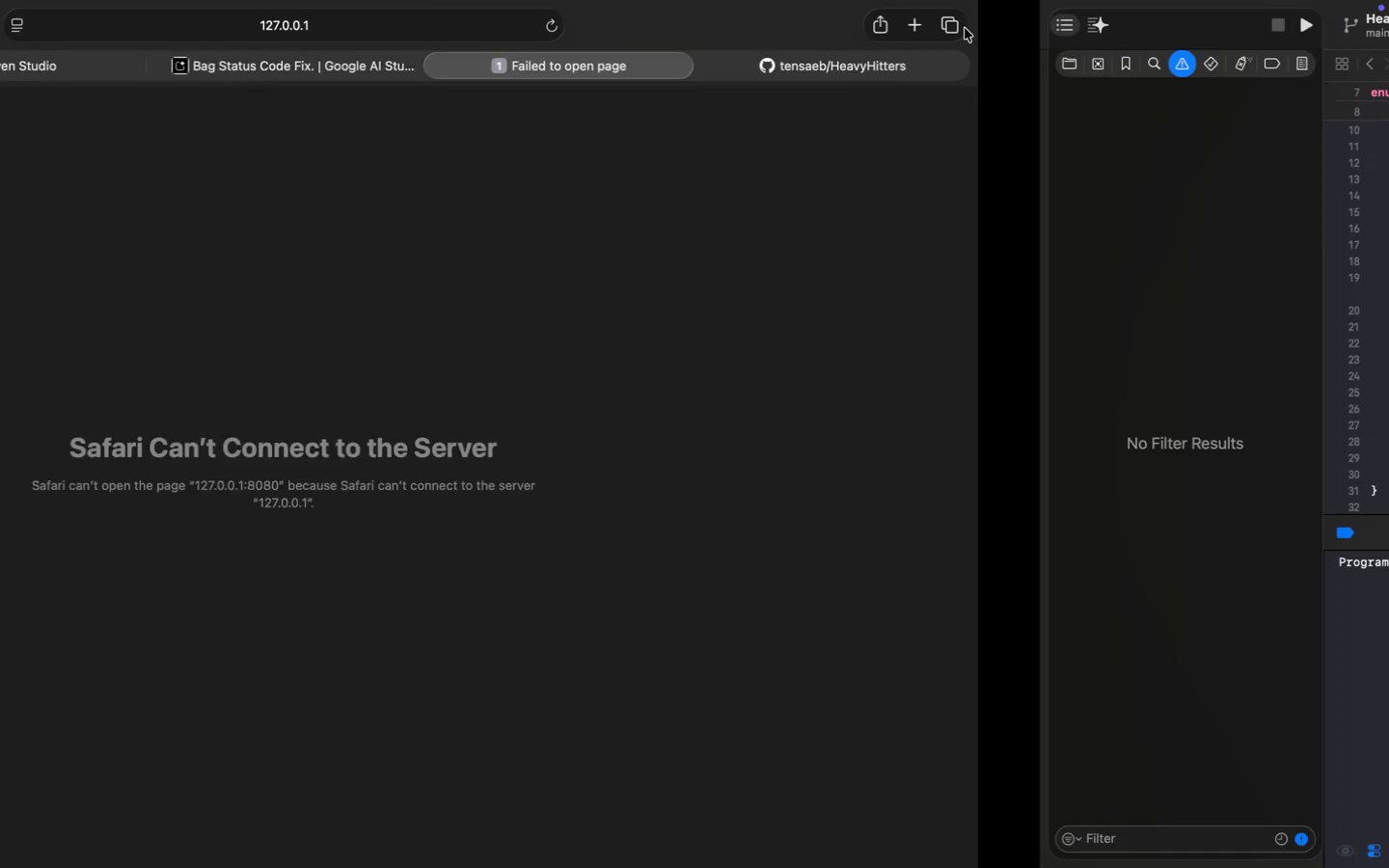 
scroll: coordinate [658, 304], scroll_direction: up, amount: 3.0
 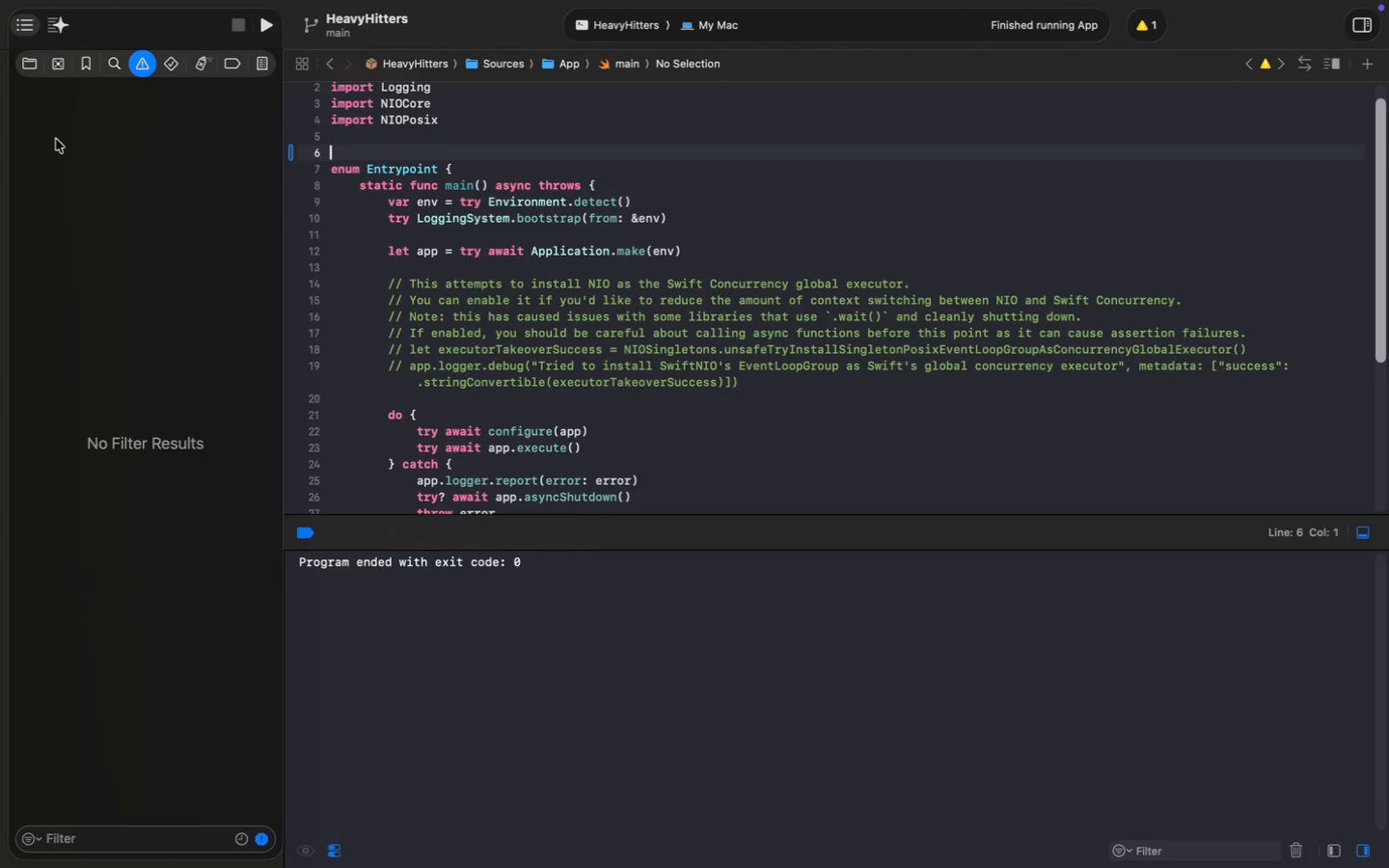 
left_click([23, 63])
 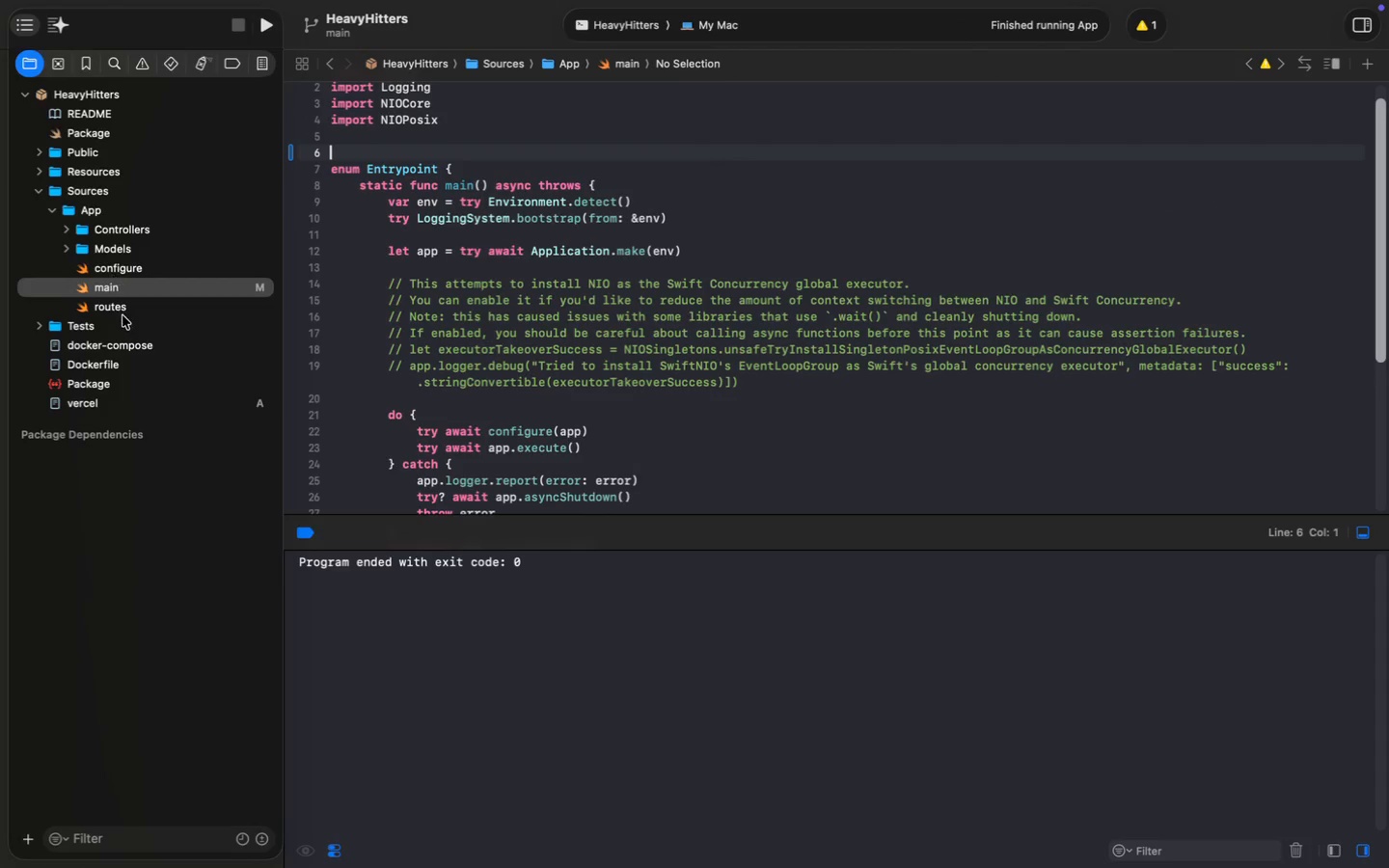 
left_click([119, 312])
 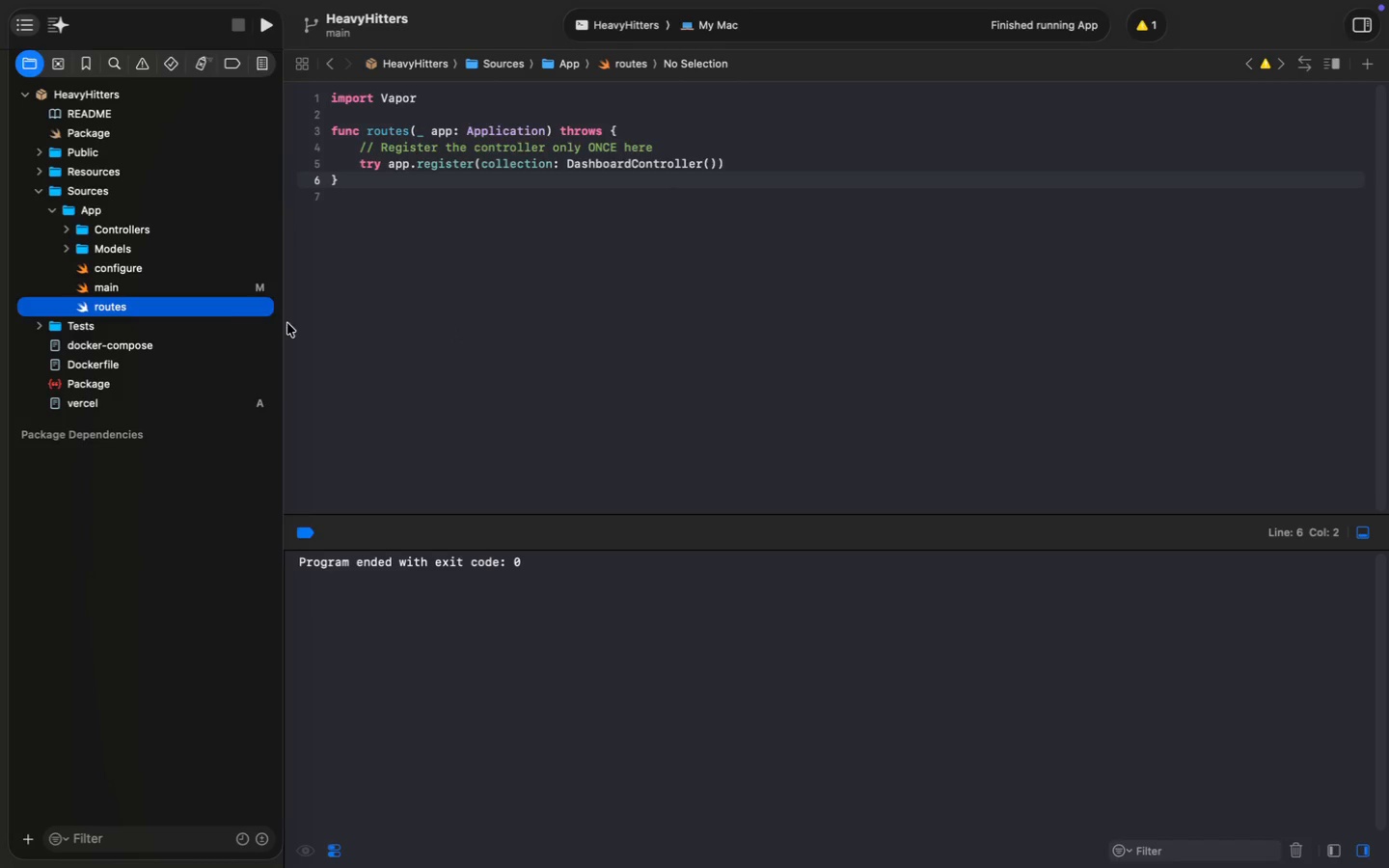 
scroll: coordinate [457, 329], scroll_direction: down, amount: 7.0
 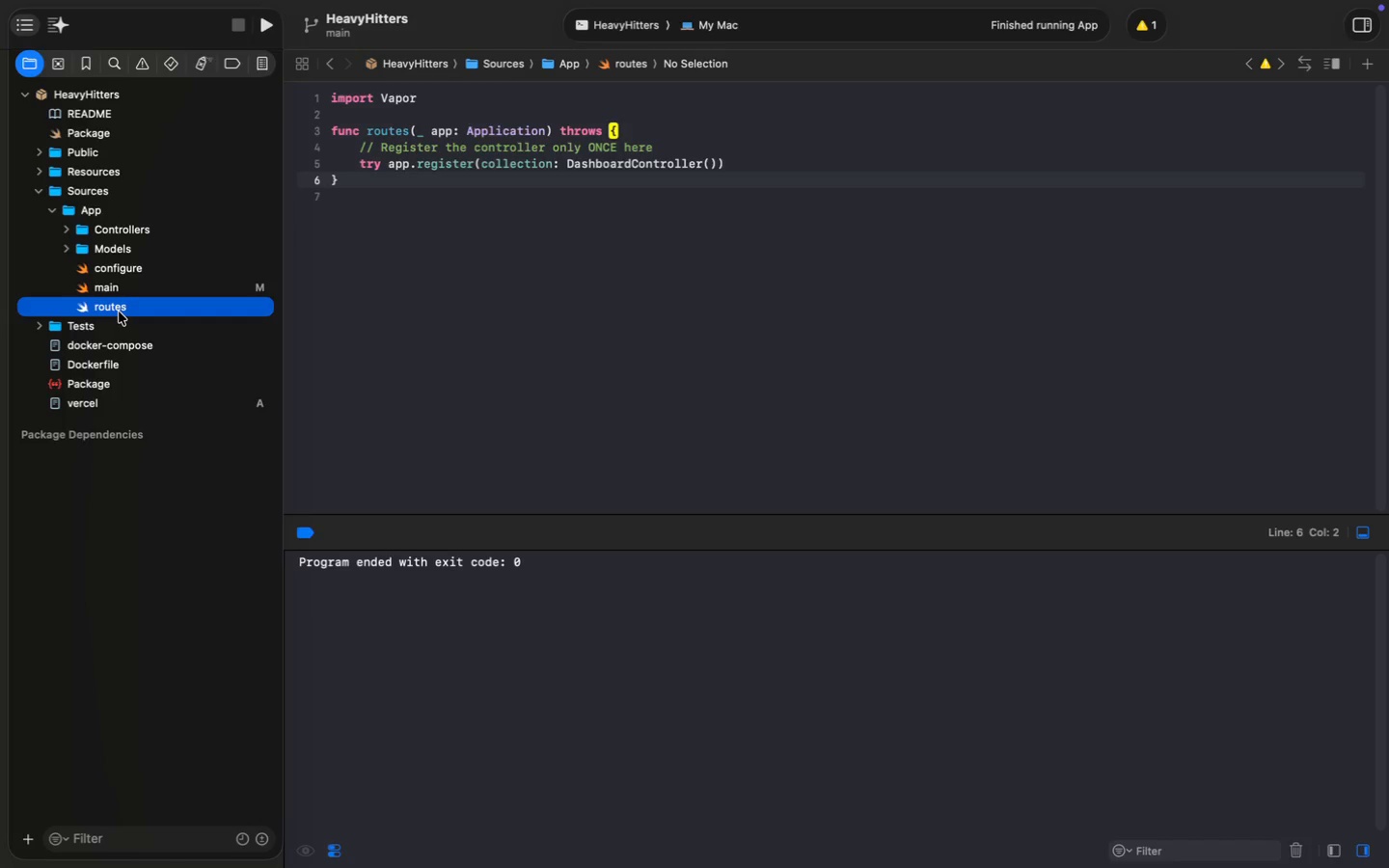 
left_click([118, 286])
 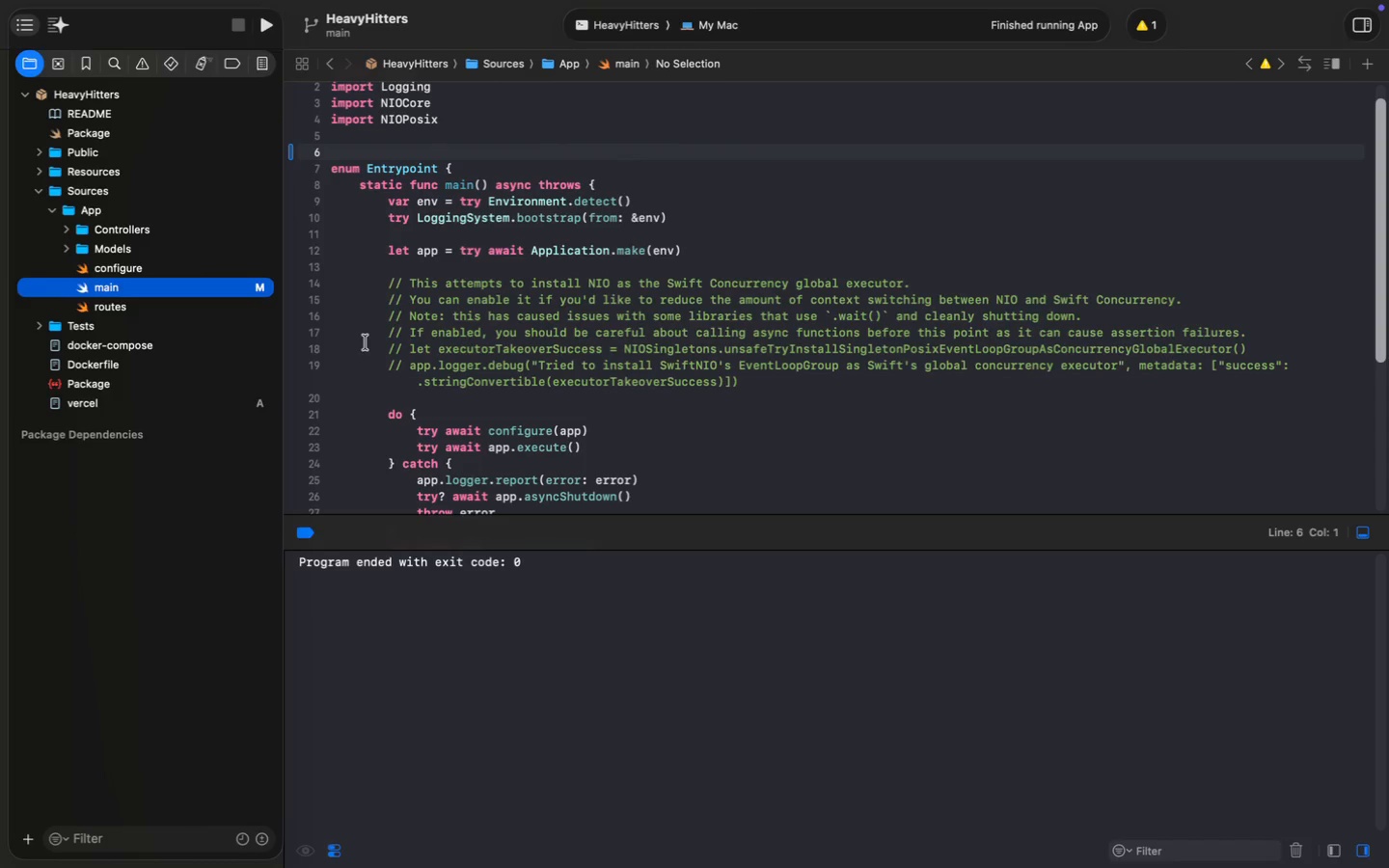 
wait(7.0)
 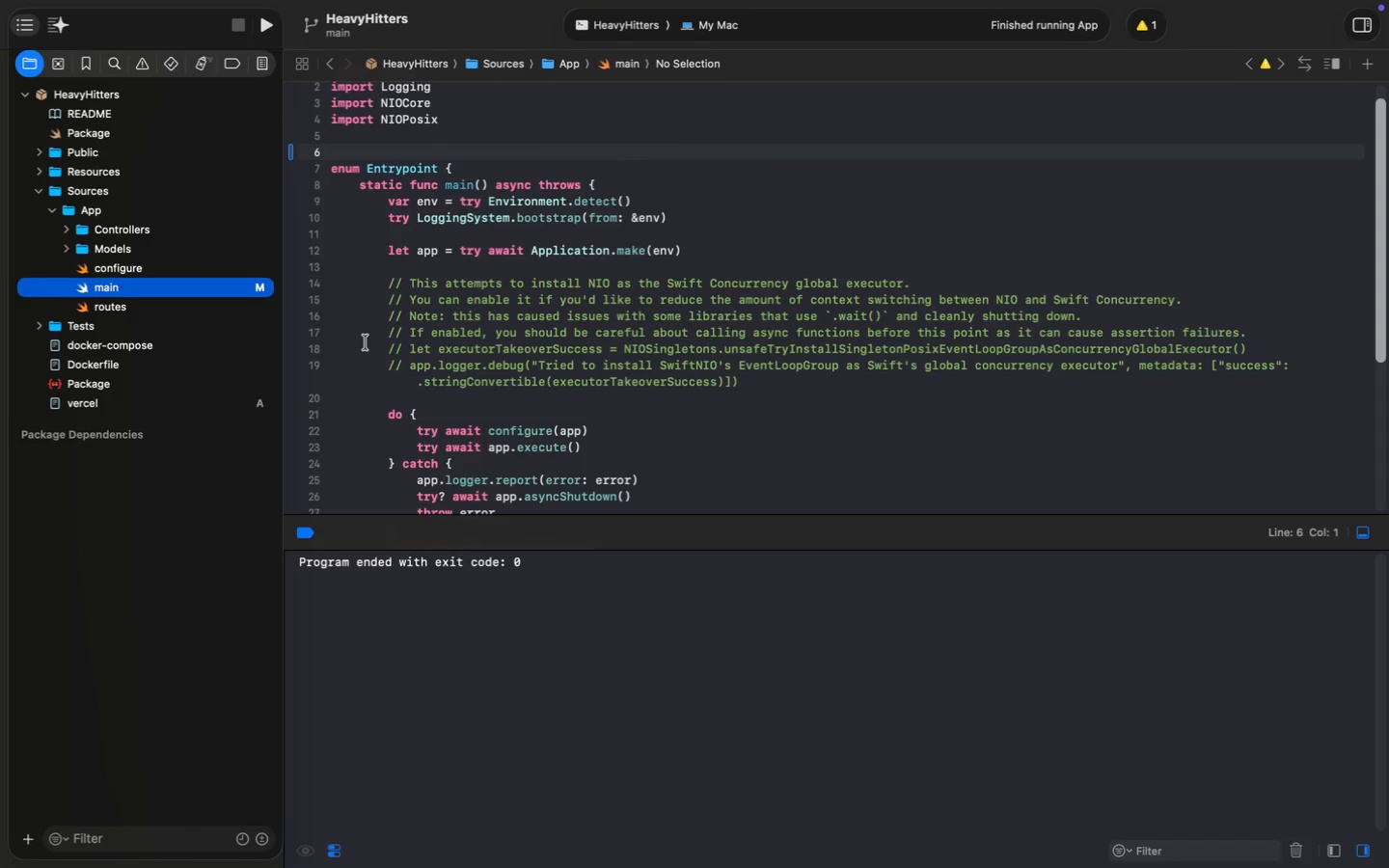 
scroll: coordinate [628, 388], scroll_direction: down, amount: 23.0
 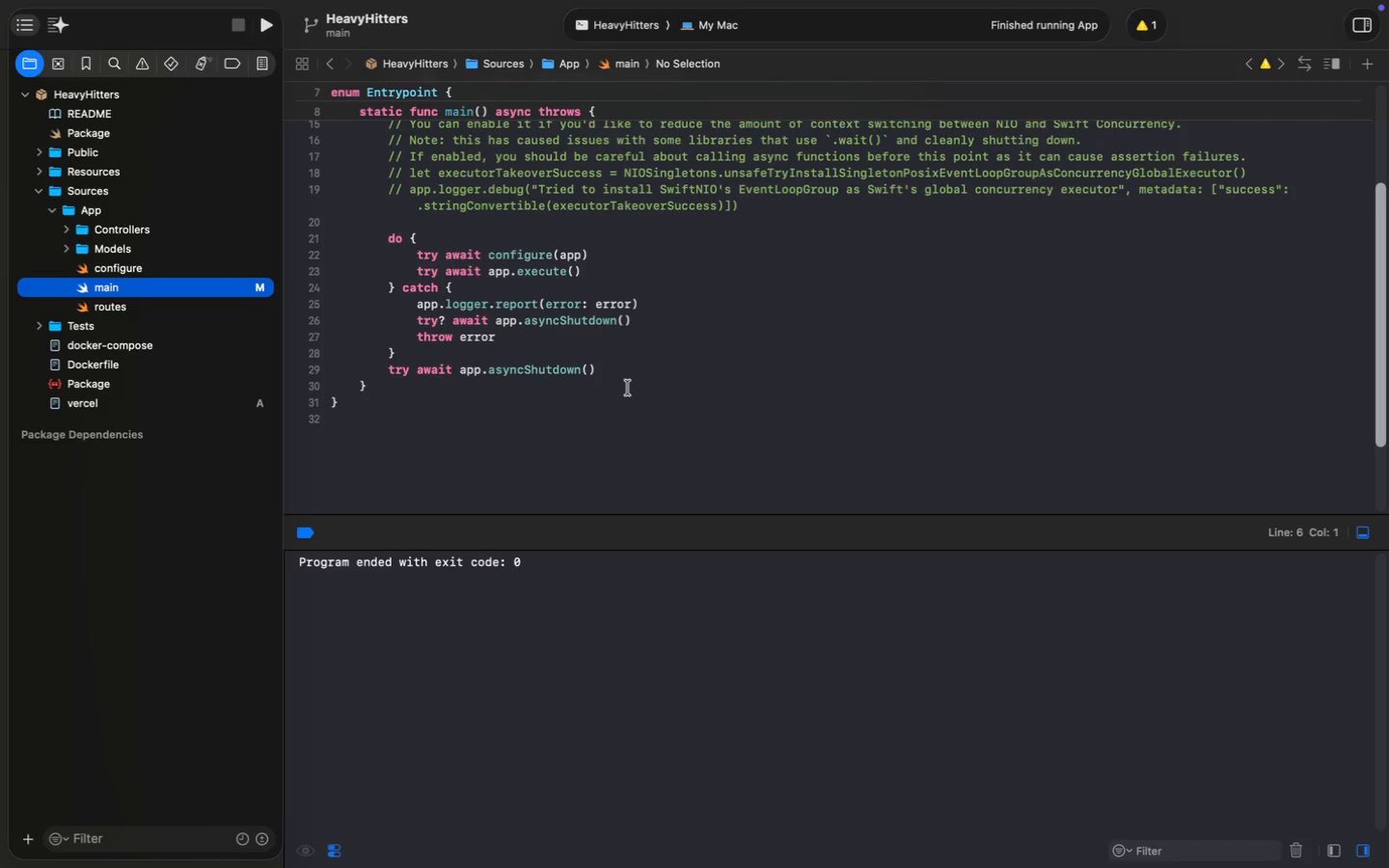 
wait(18.29)
 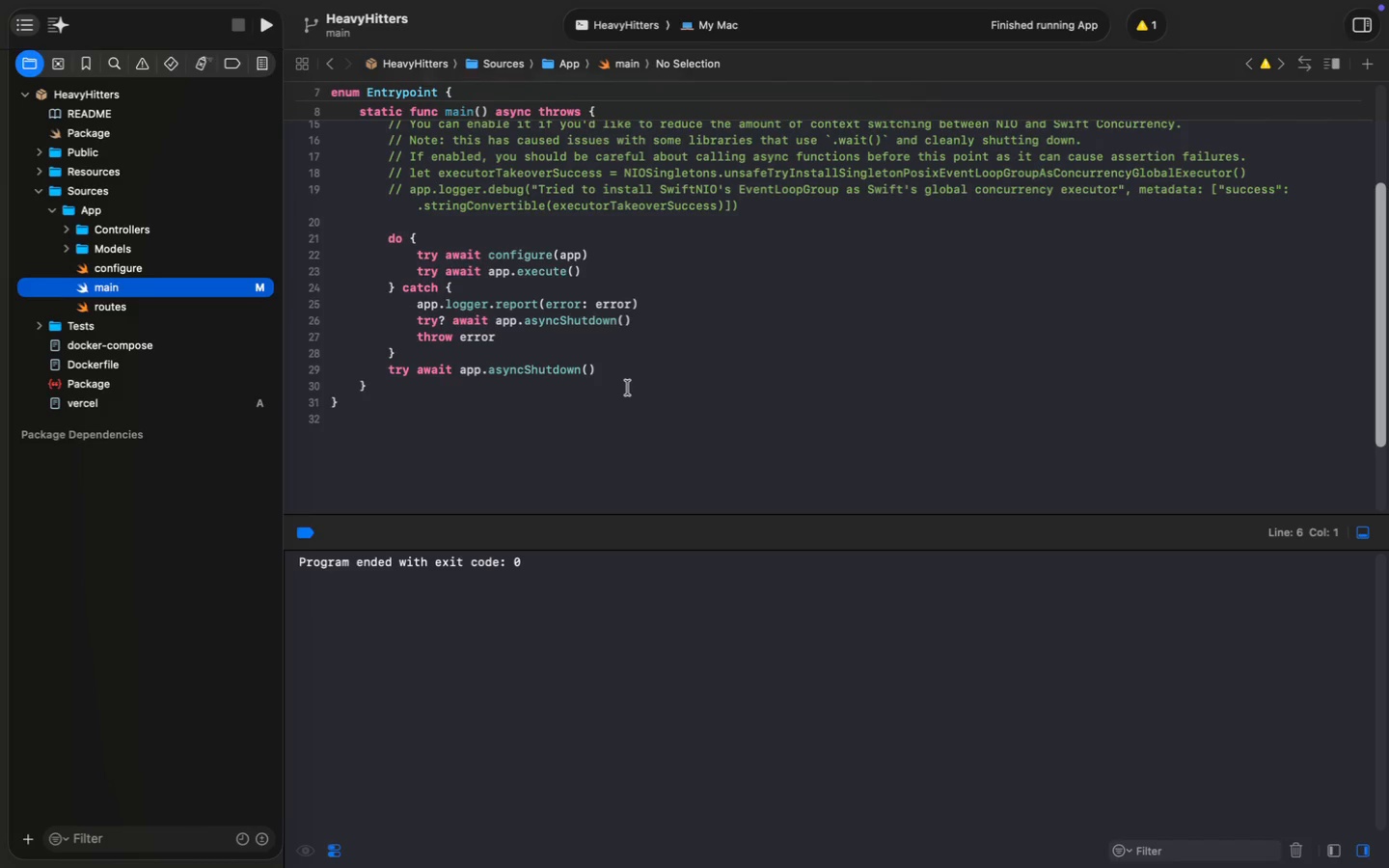 
key(Meta+CommandLeft)
 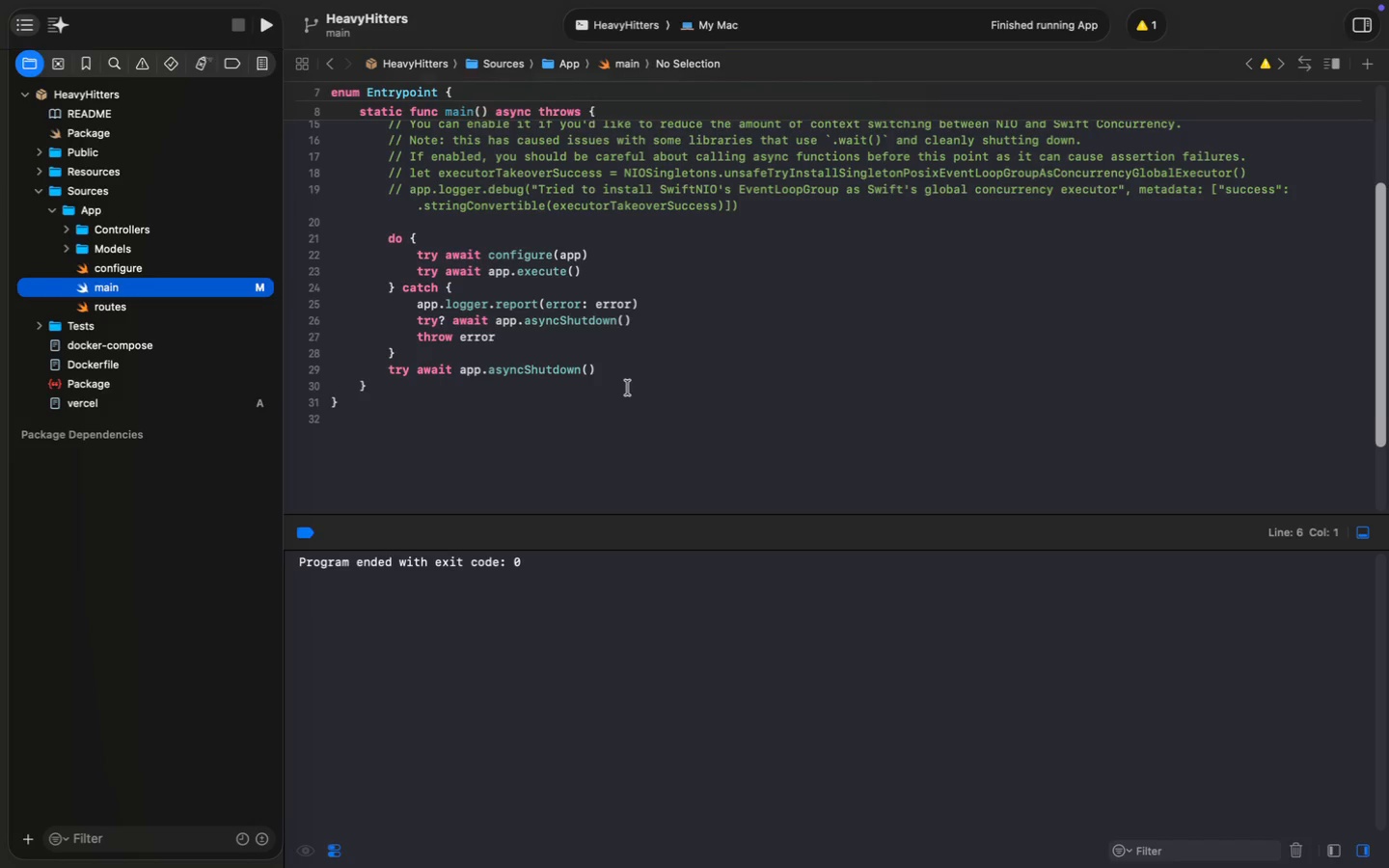 
left_click([628, 388])
 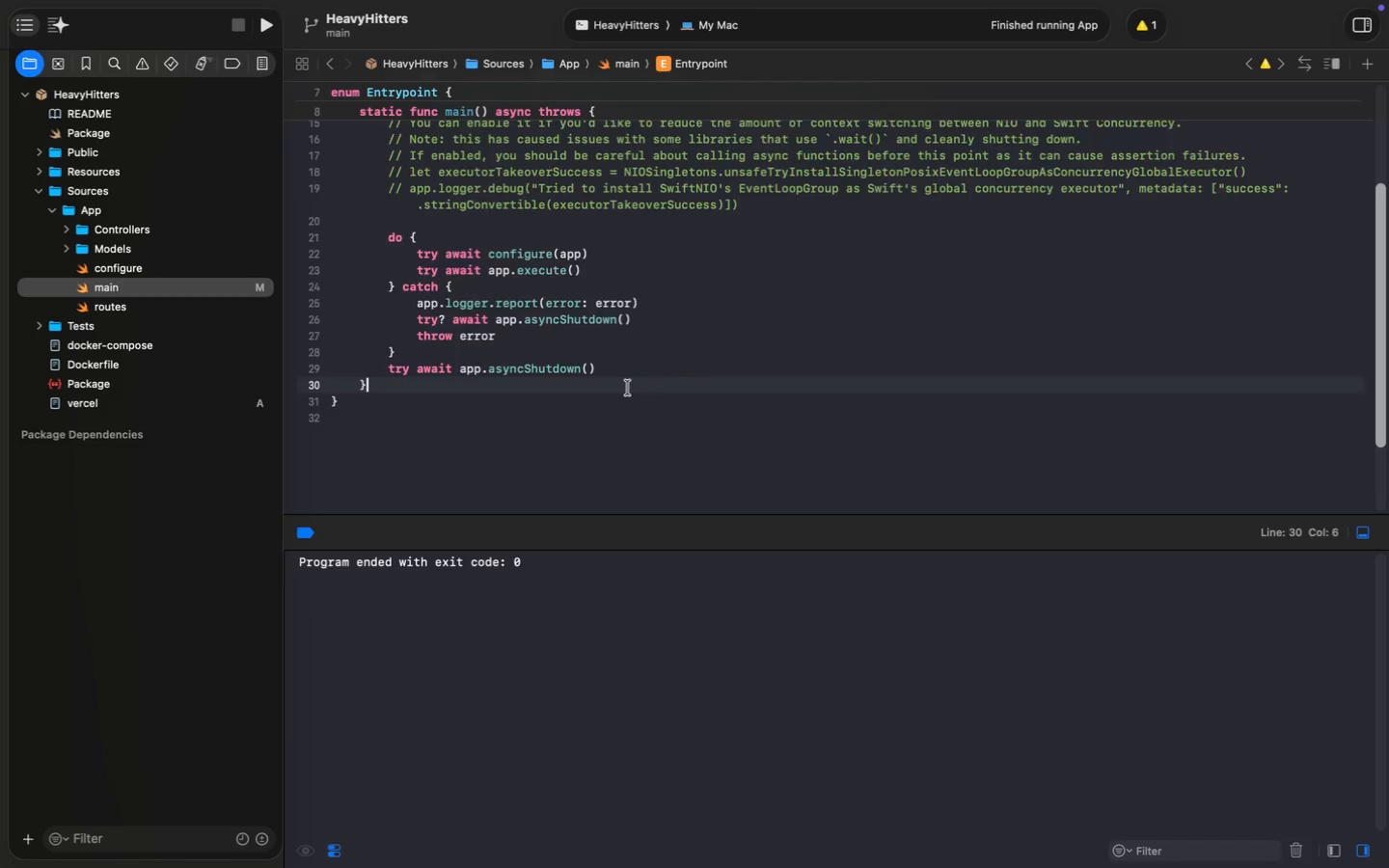 
key(Meta+A)
 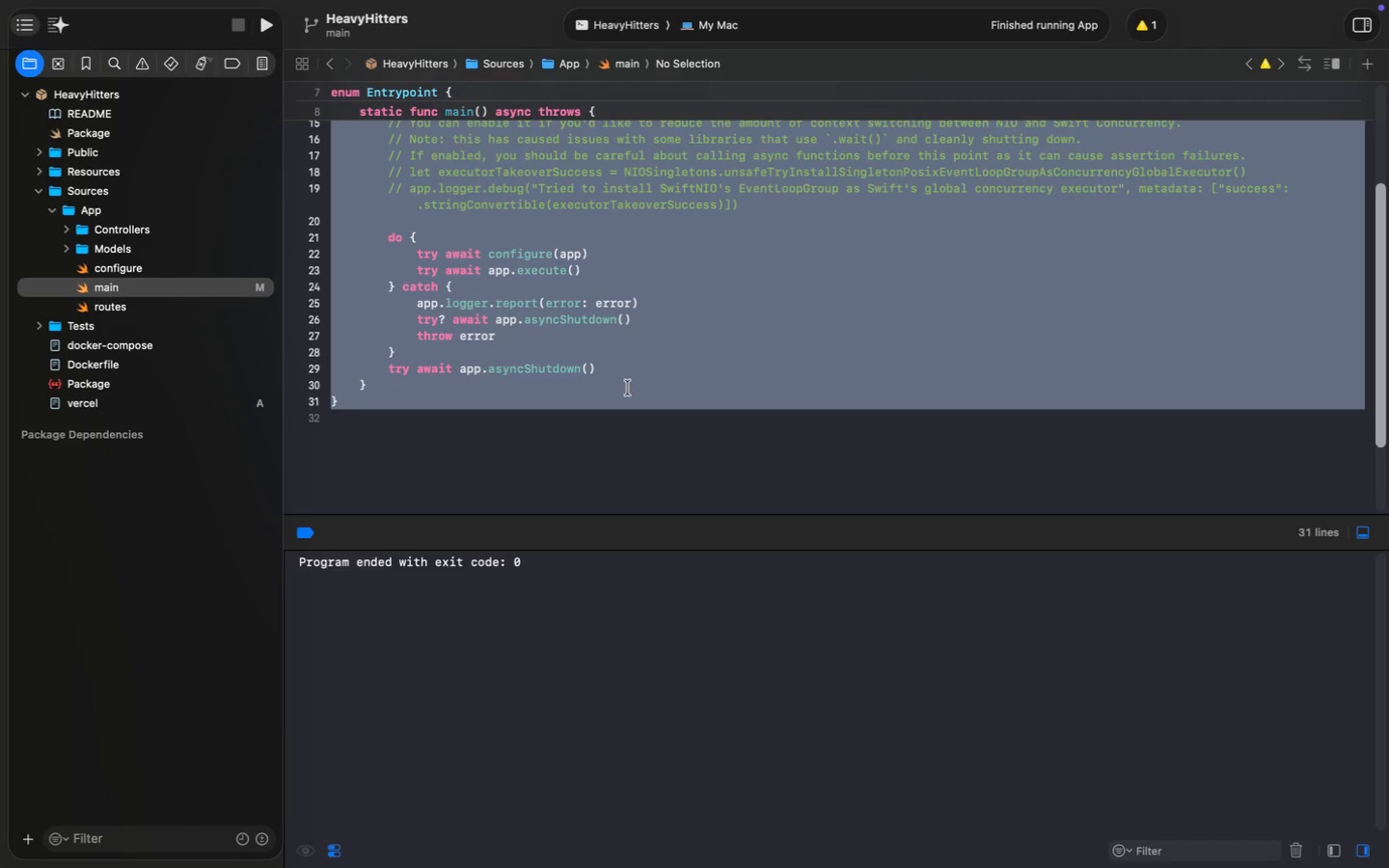 
scroll: coordinate [628, 388], scroll_direction: down, amount: 1.0
 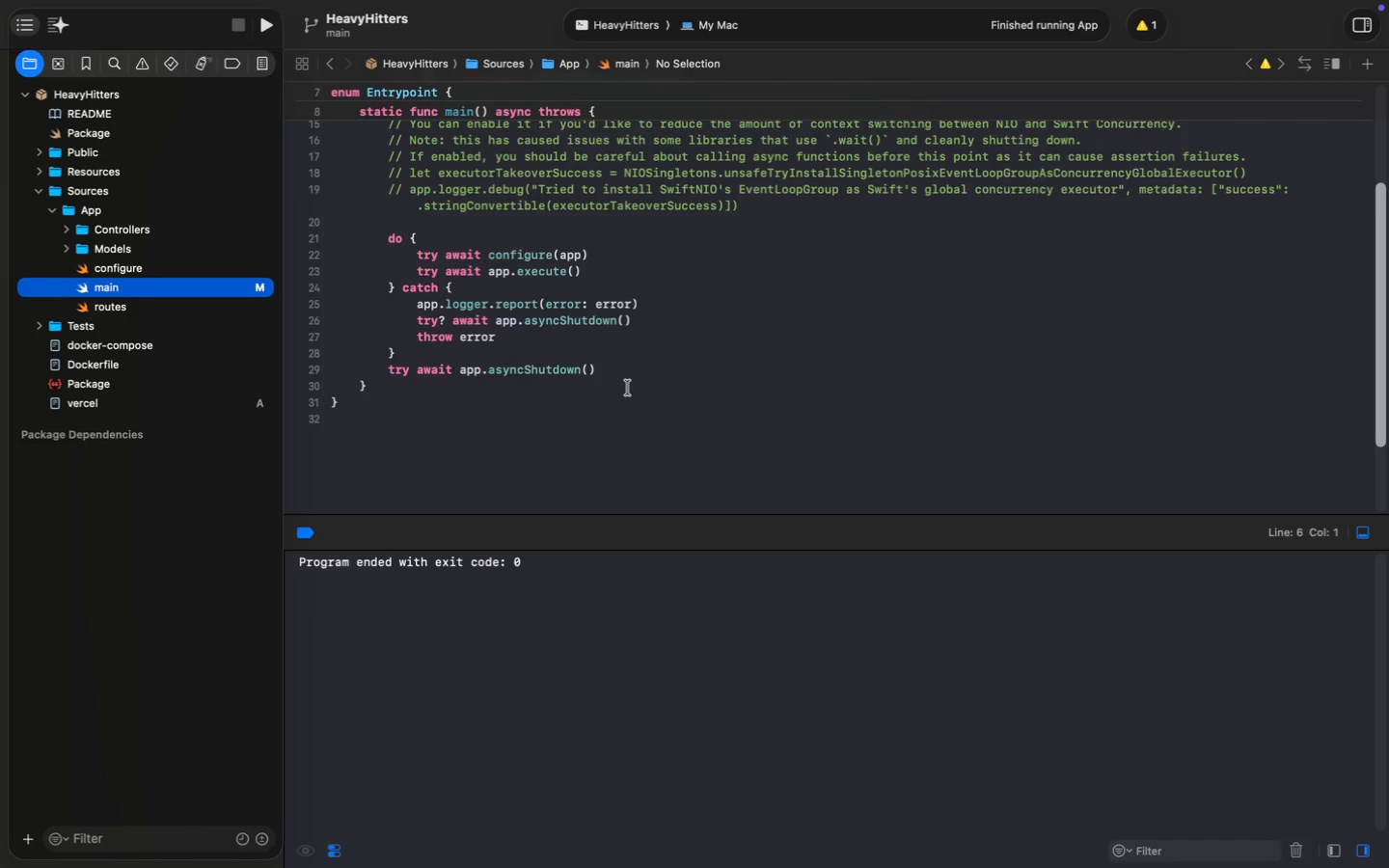 
key(Meta+C)
 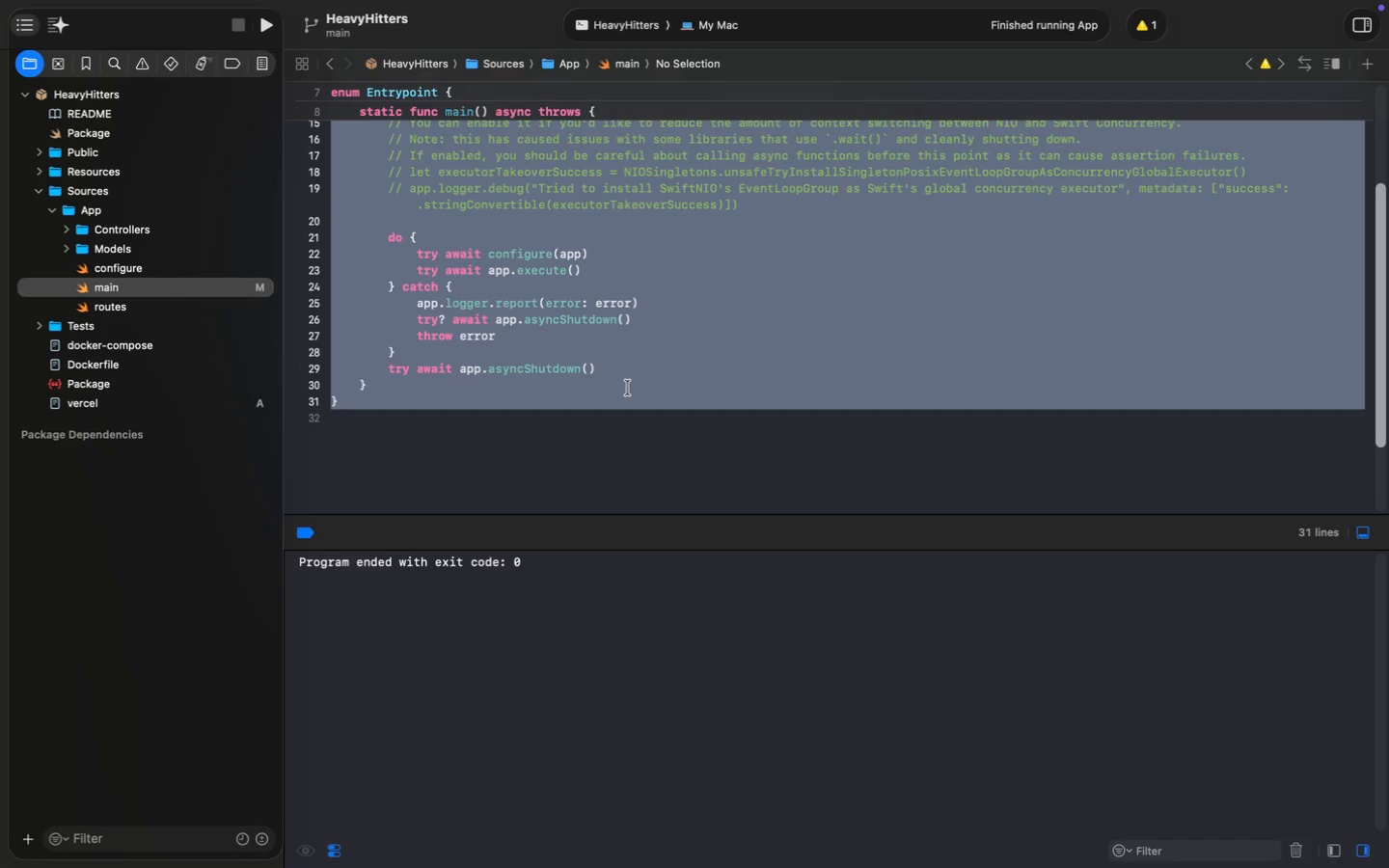 
key(Meta+C)
 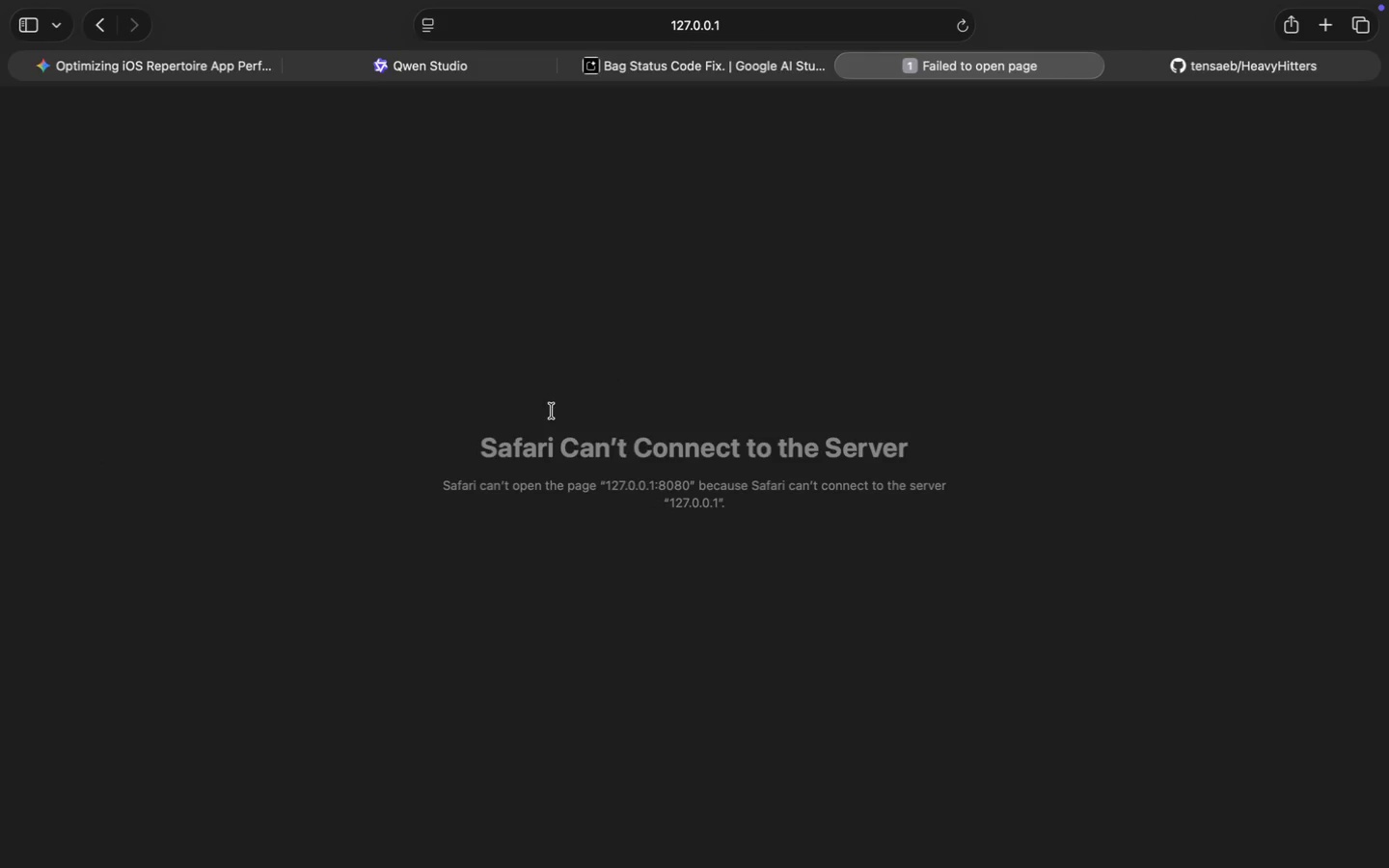 
left_click([722, 76])
 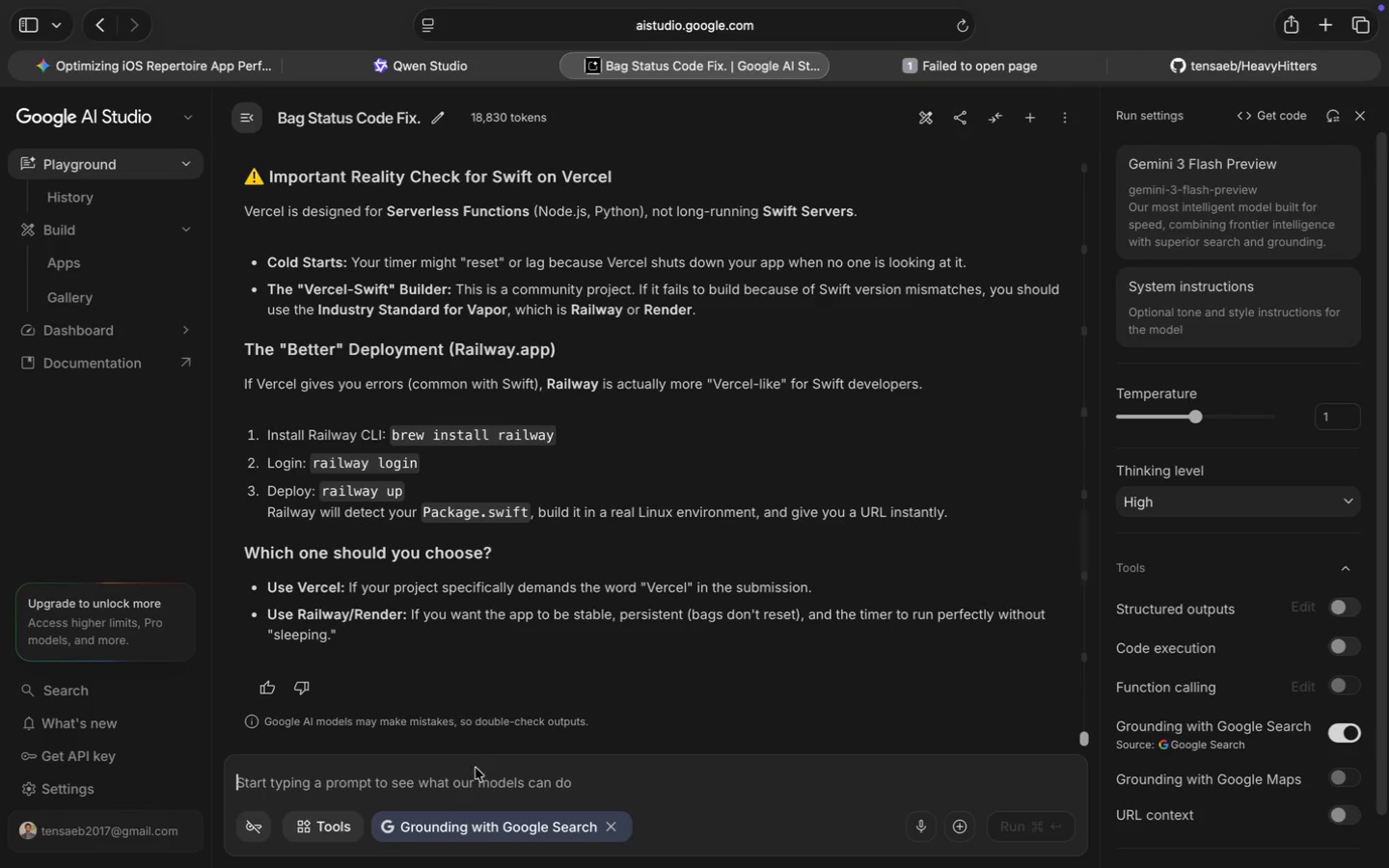 
left_click([473, 775])
 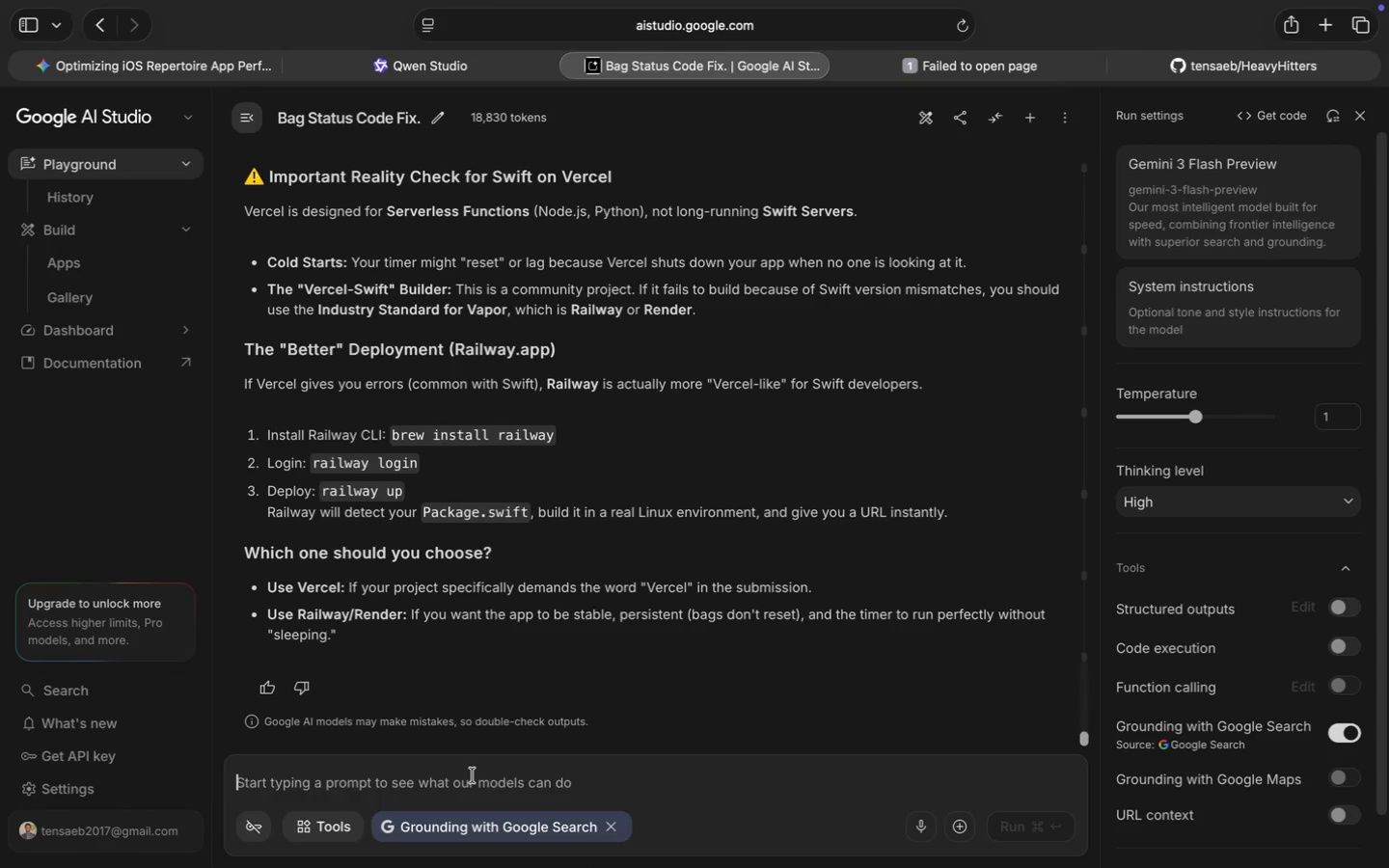 
type(i changed entrypoint.swift file to main.swift and )
 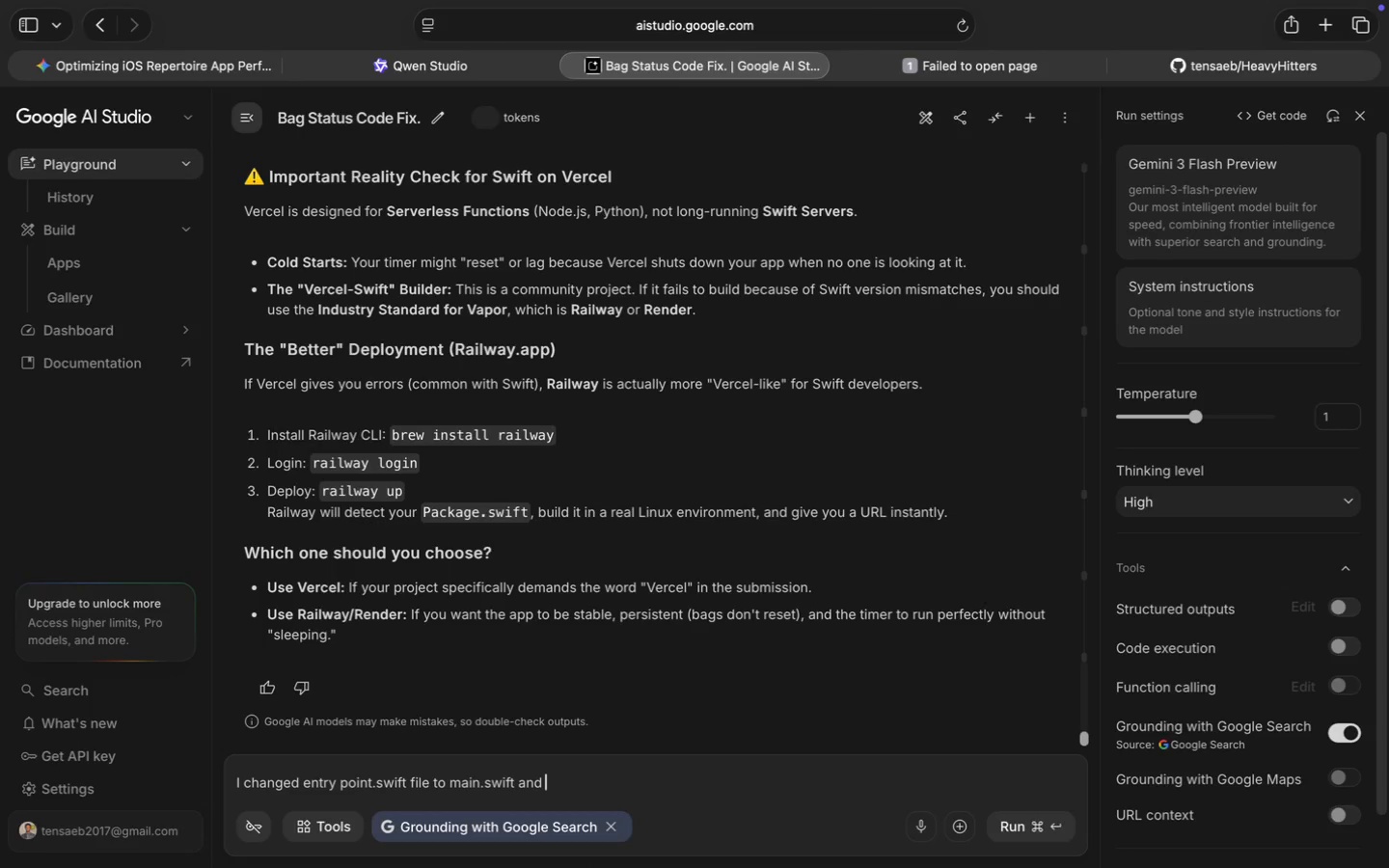 
type(when i run it it says build successfull but it closes)
 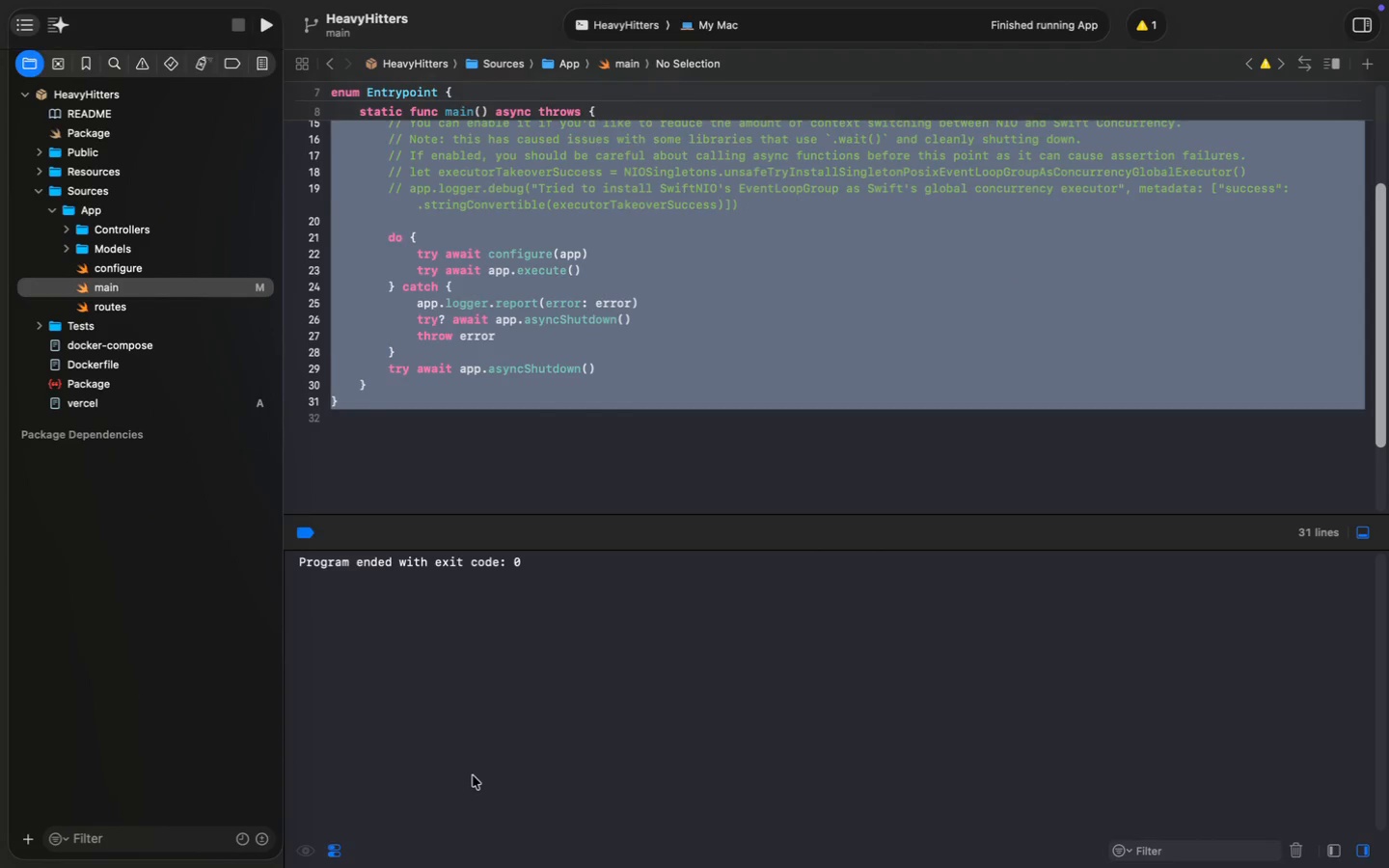 
type(its)
key(Tab)
 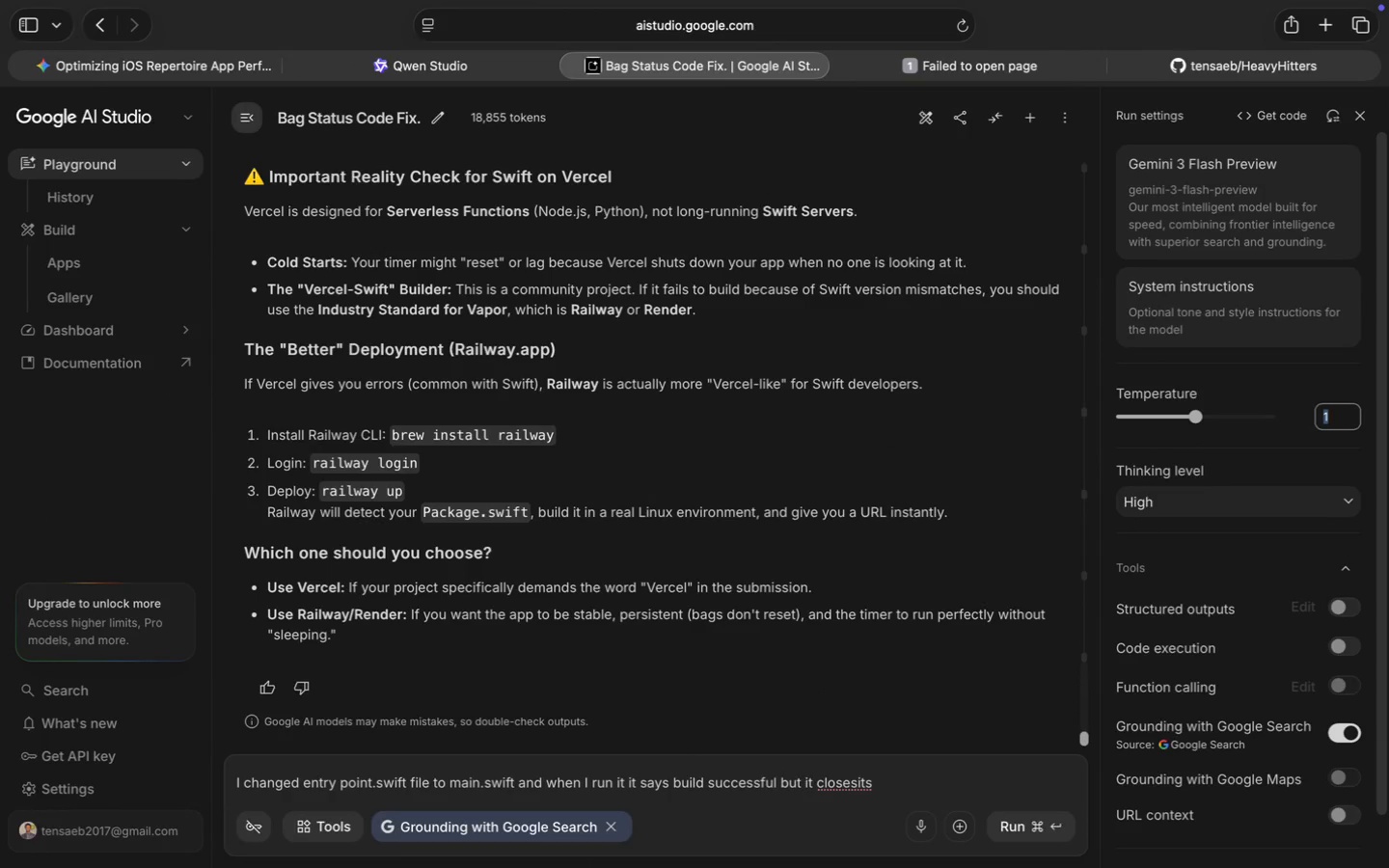 
left_click([883, 783])
 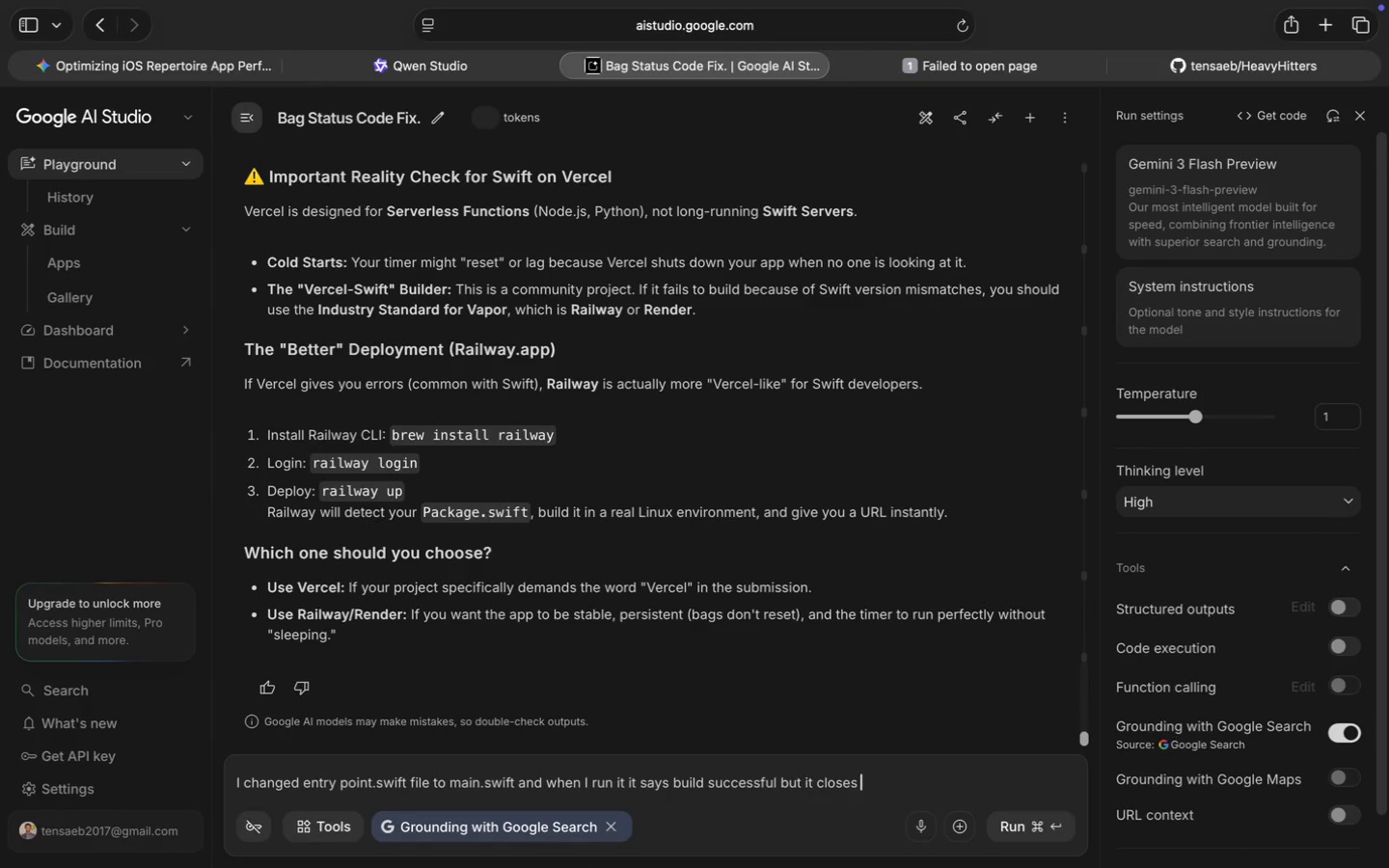 
key(Backspace)
key(Backspace)
key(Backspace)
type( itself:)
 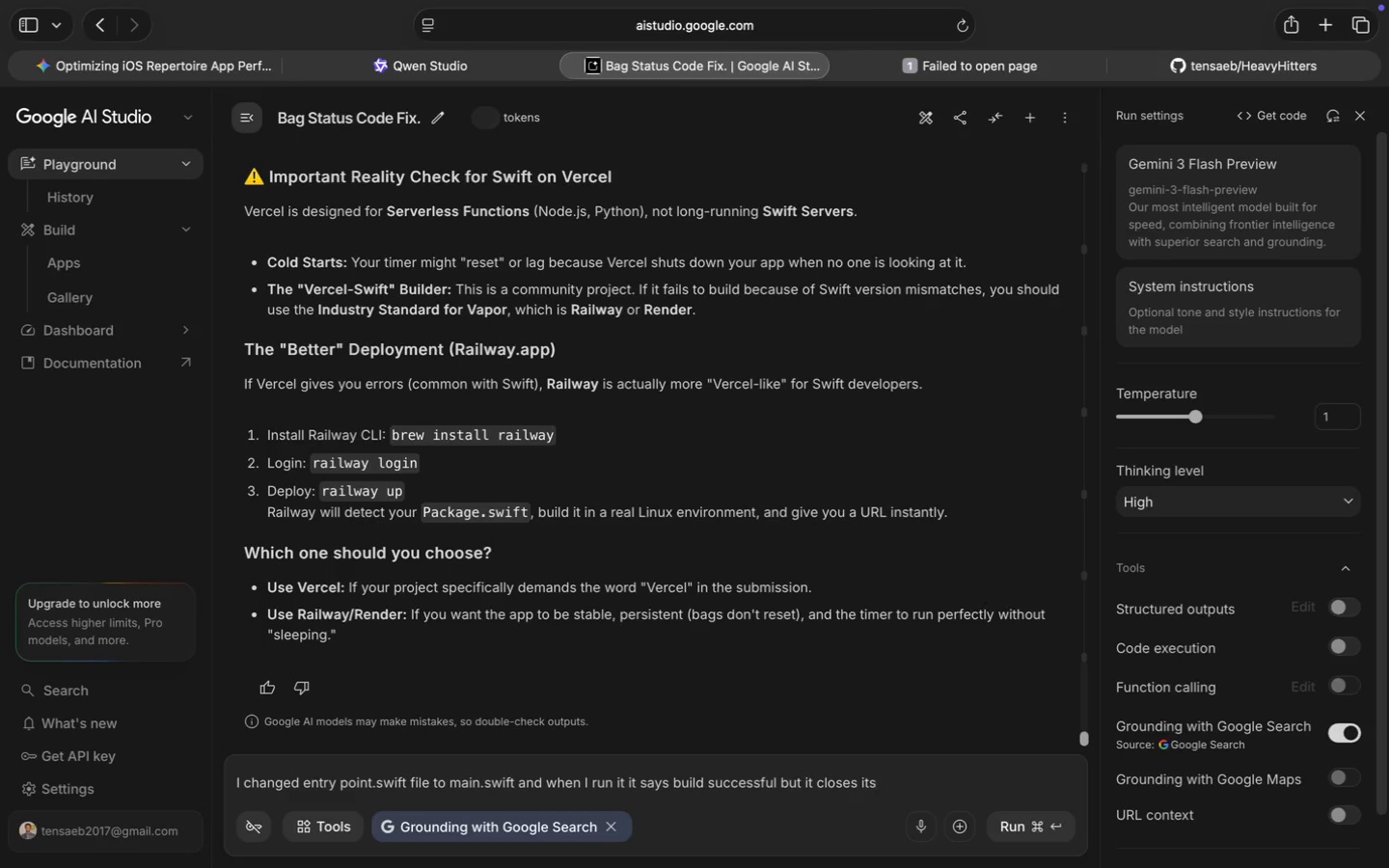 
key(Shift+Enter)
 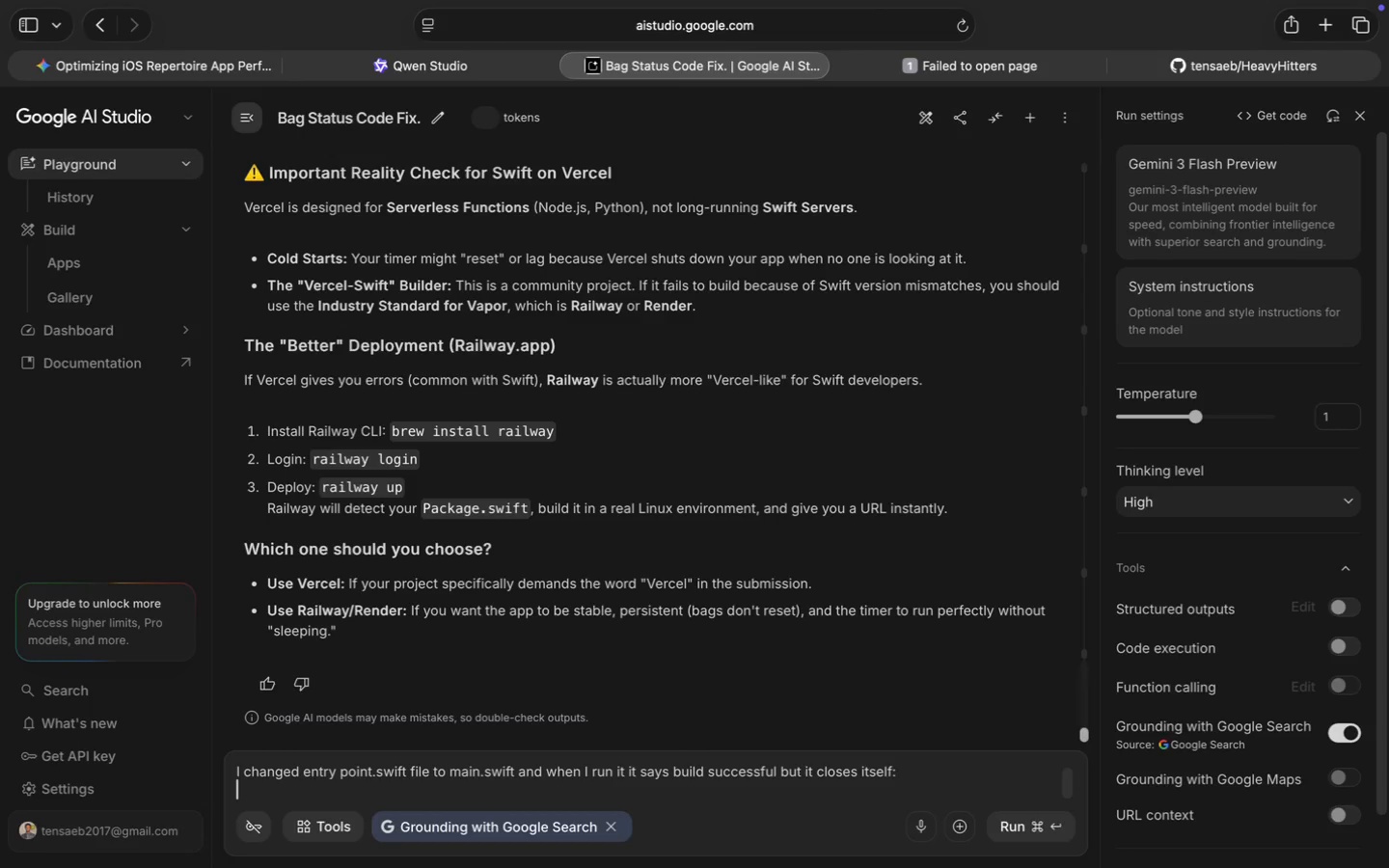 
key(Shift+Enter)
 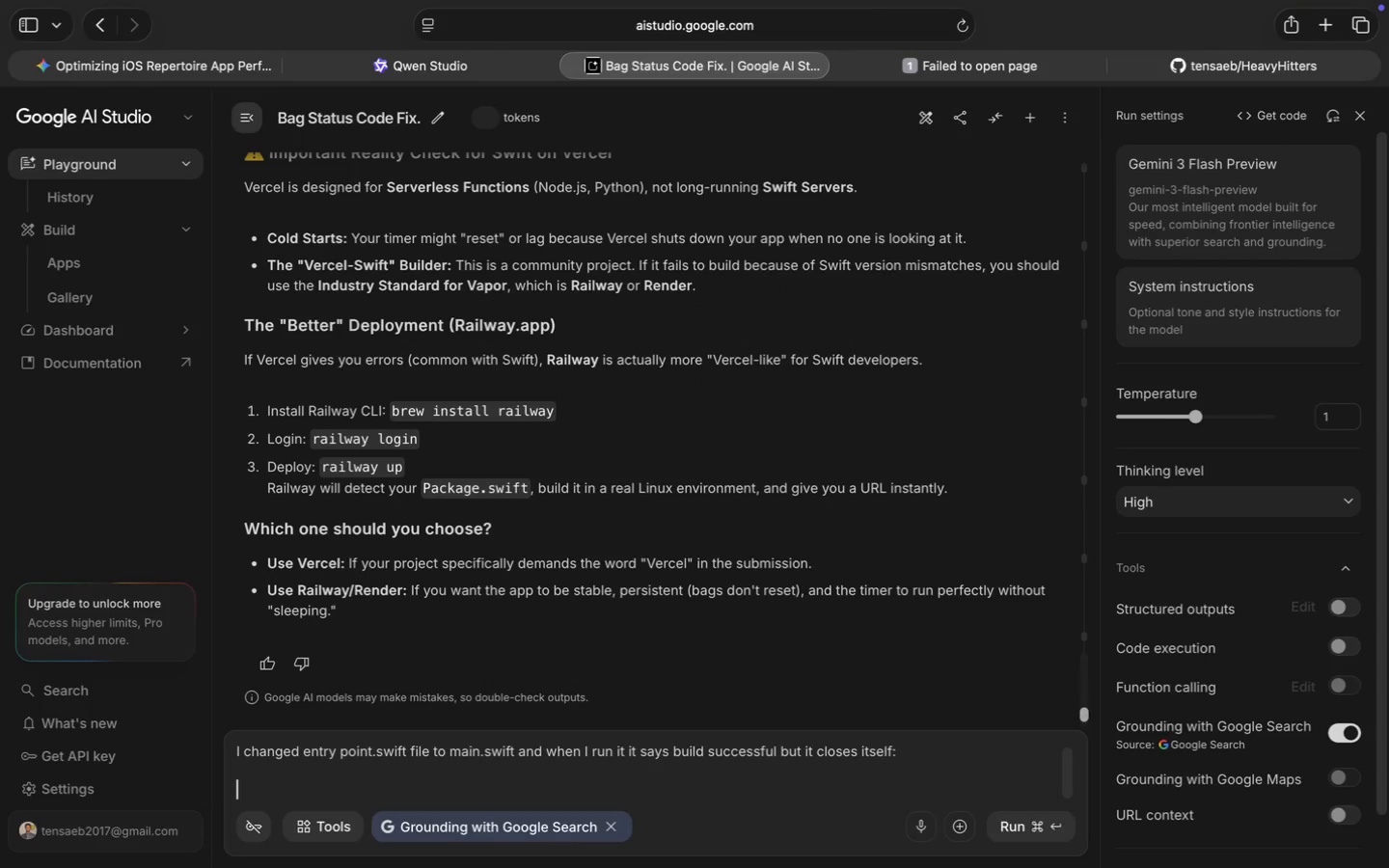 
key(Meta+V)
 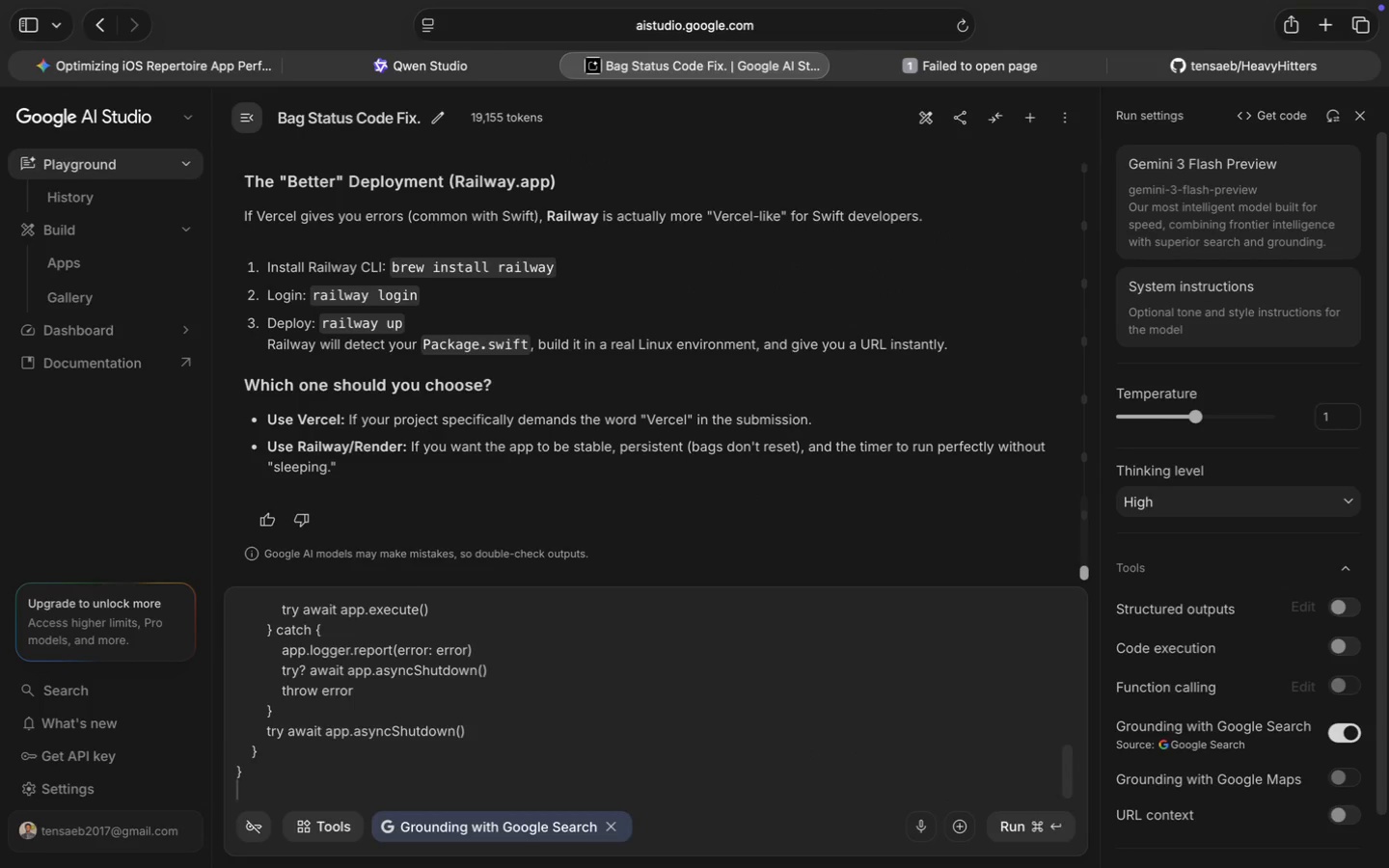 
wait(5.45)
 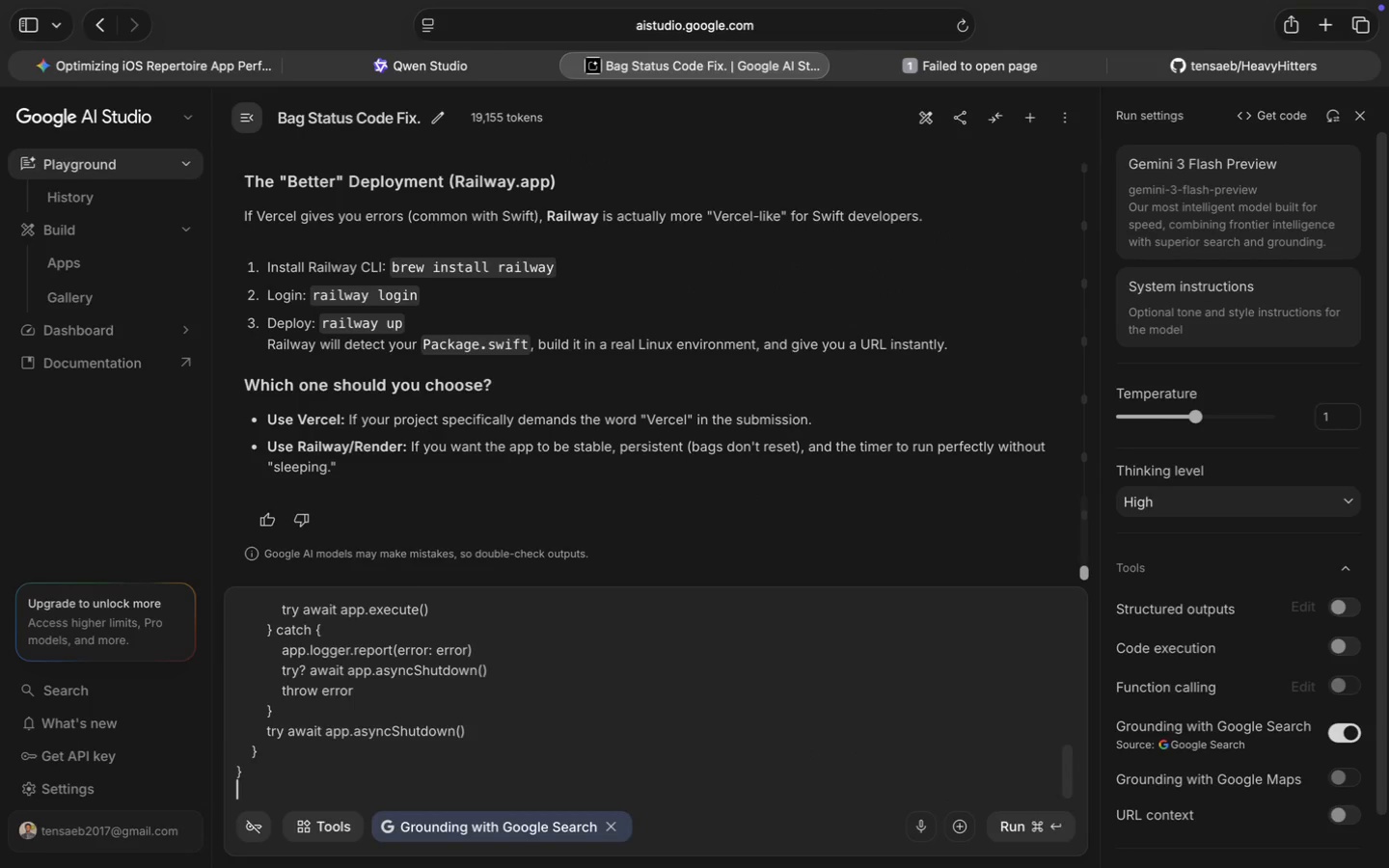 
key(Meta+Enter)
 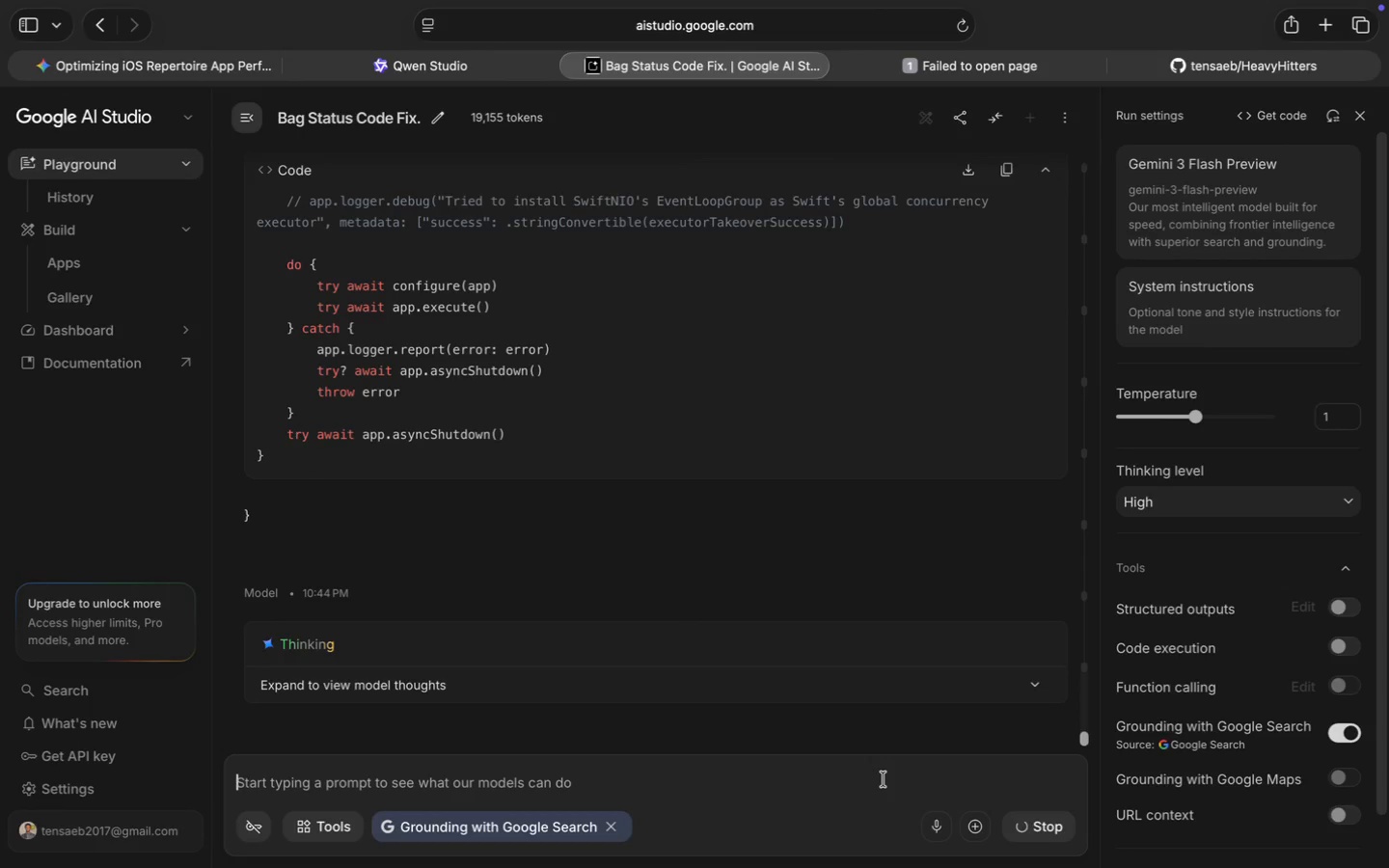 
wait(11.64)
 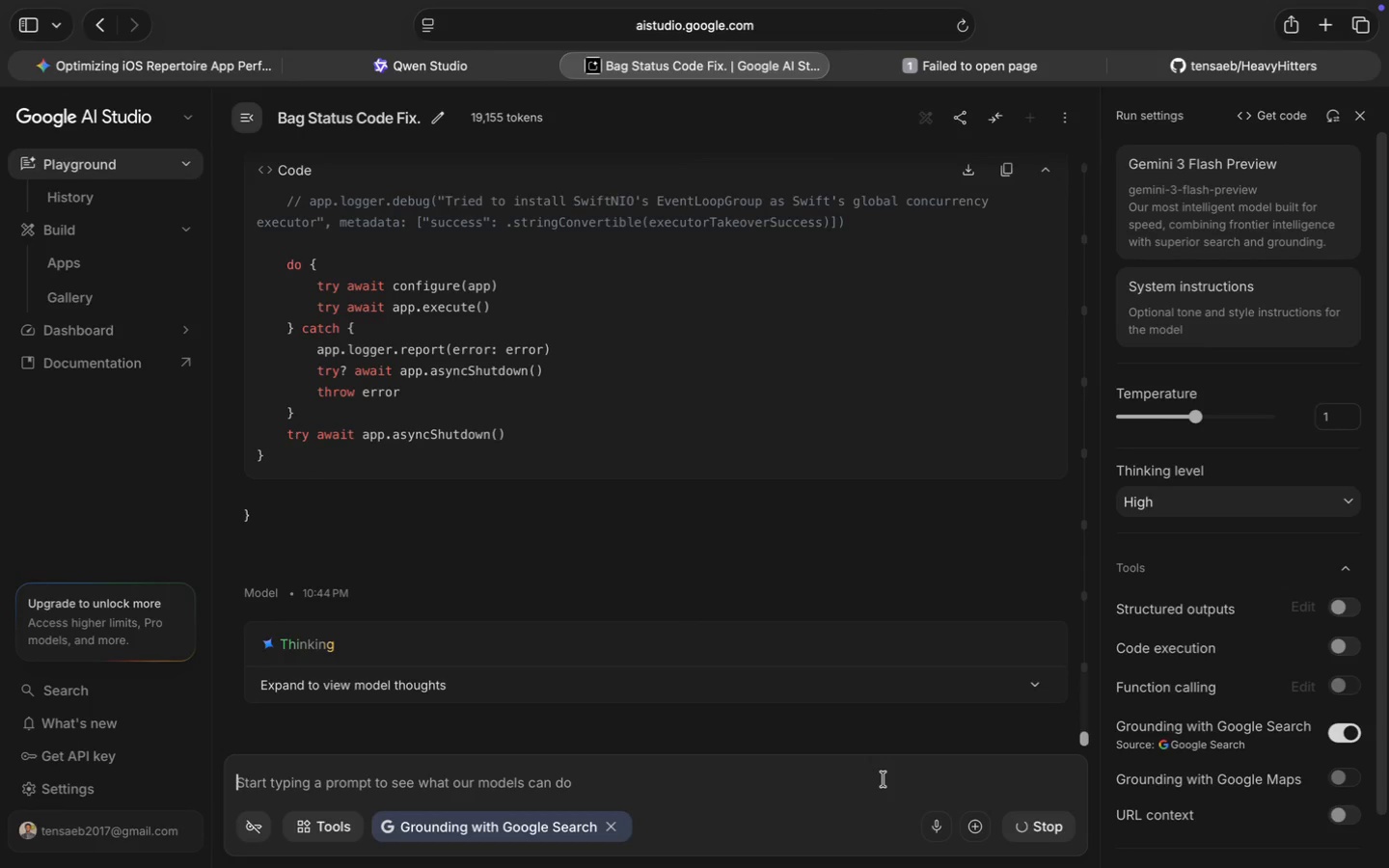 
scroll: coordinate [603, 601], scroll_direction: up, amount: 58.0
 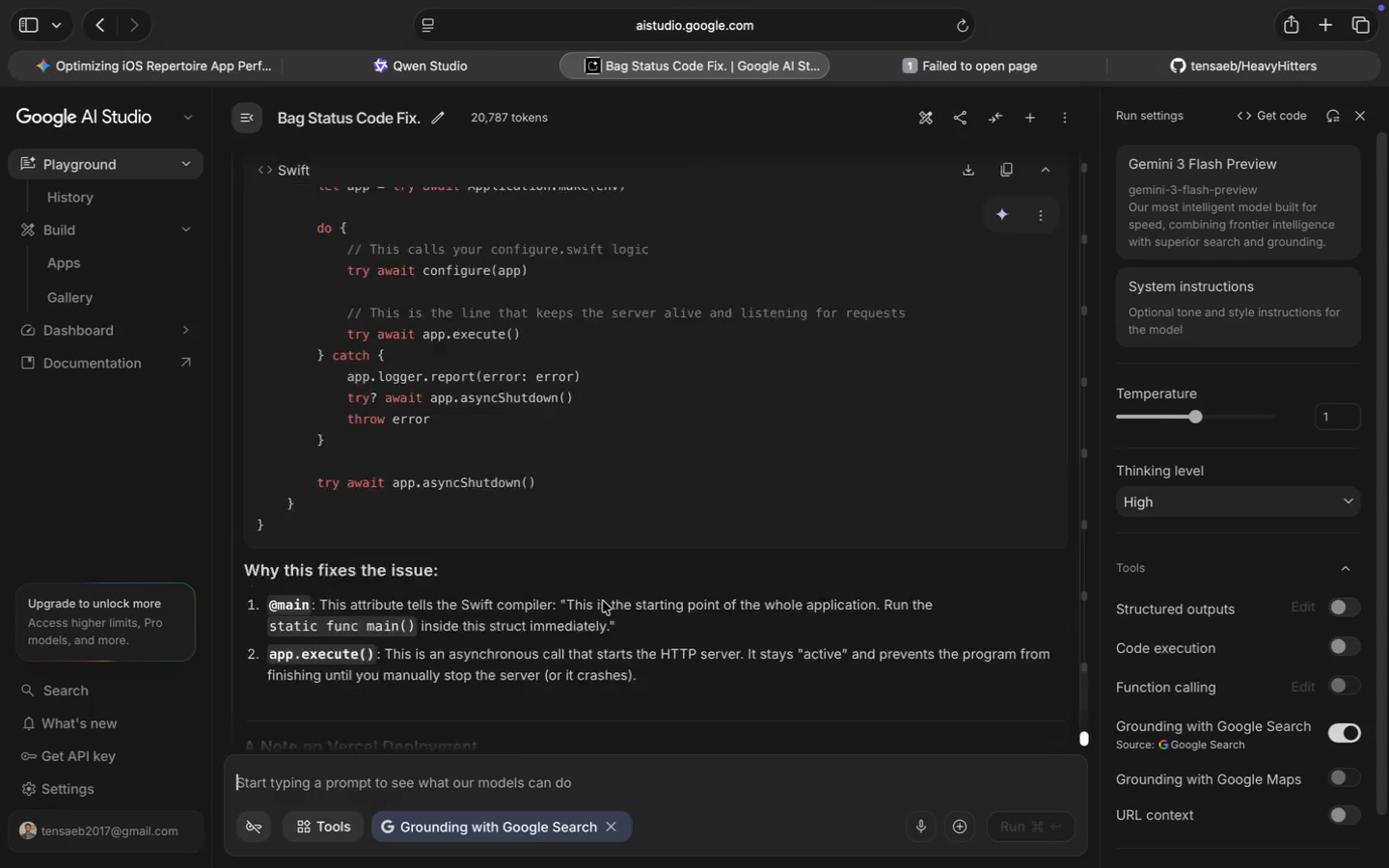 
scroll: coordinate [640, 601], scroll_direction: down, amount: 29.0
 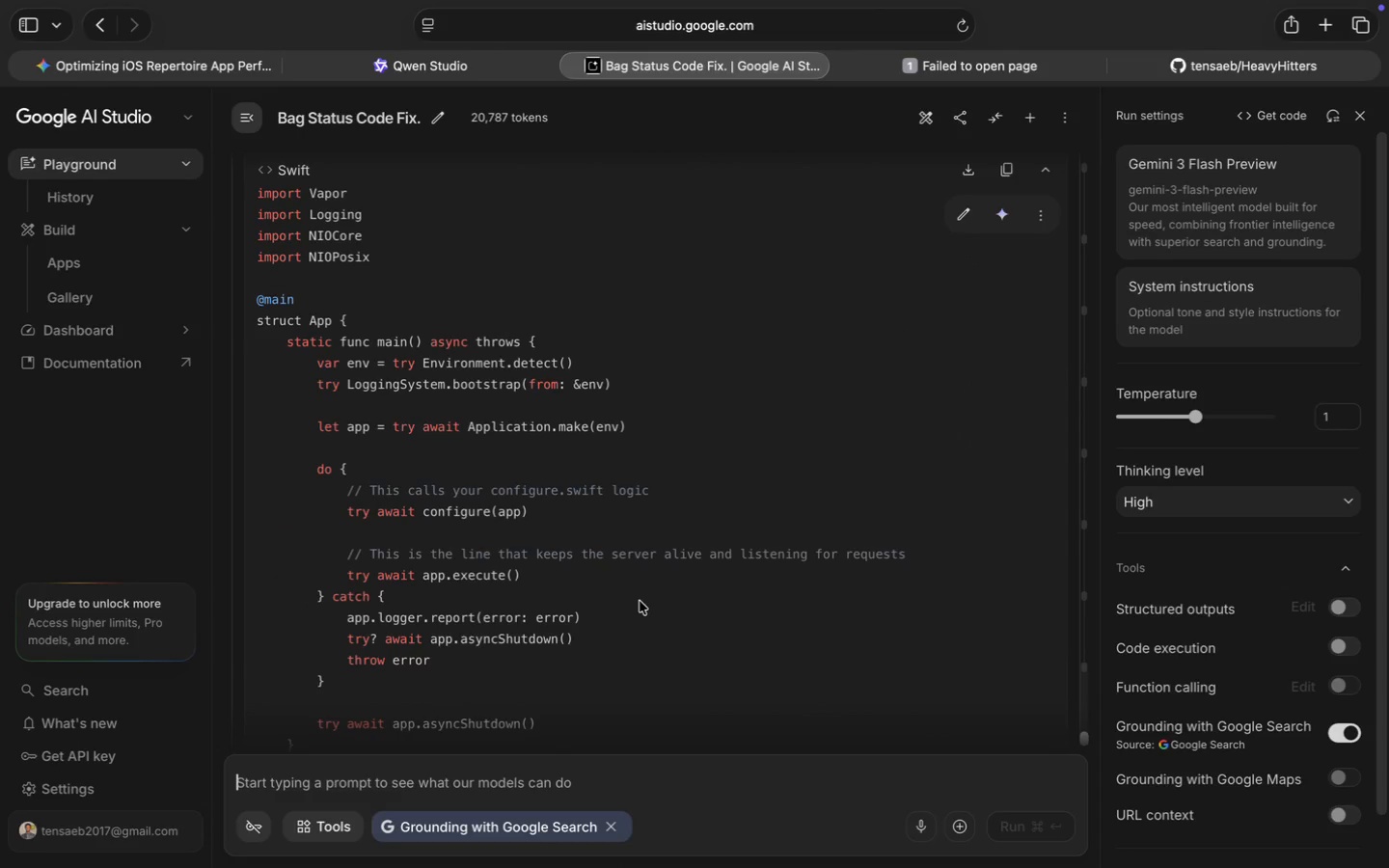 
scroll: coordinate [640, 601], scroll_direction: up, amount: 8.0
 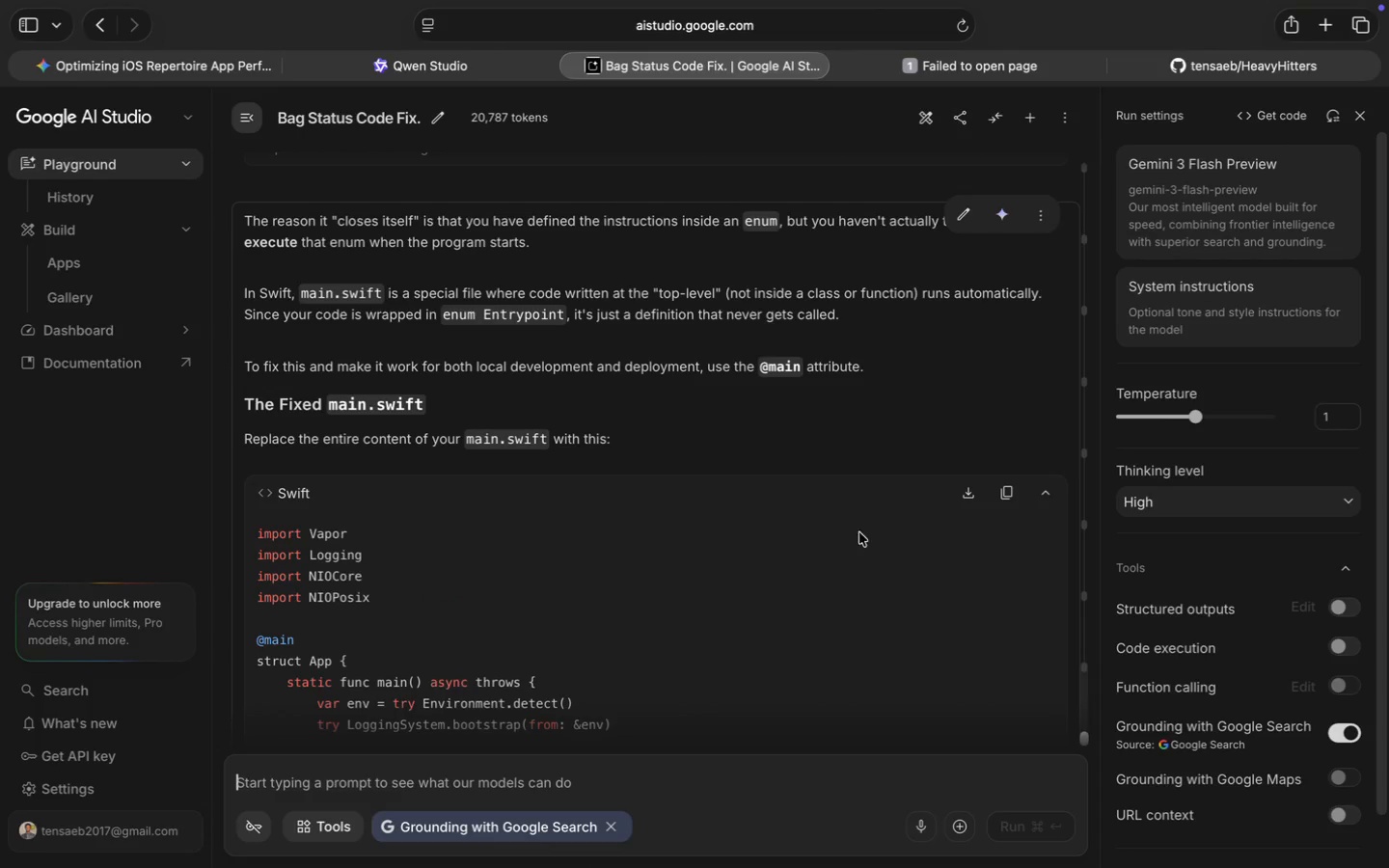 
left_click([1002, 494])
 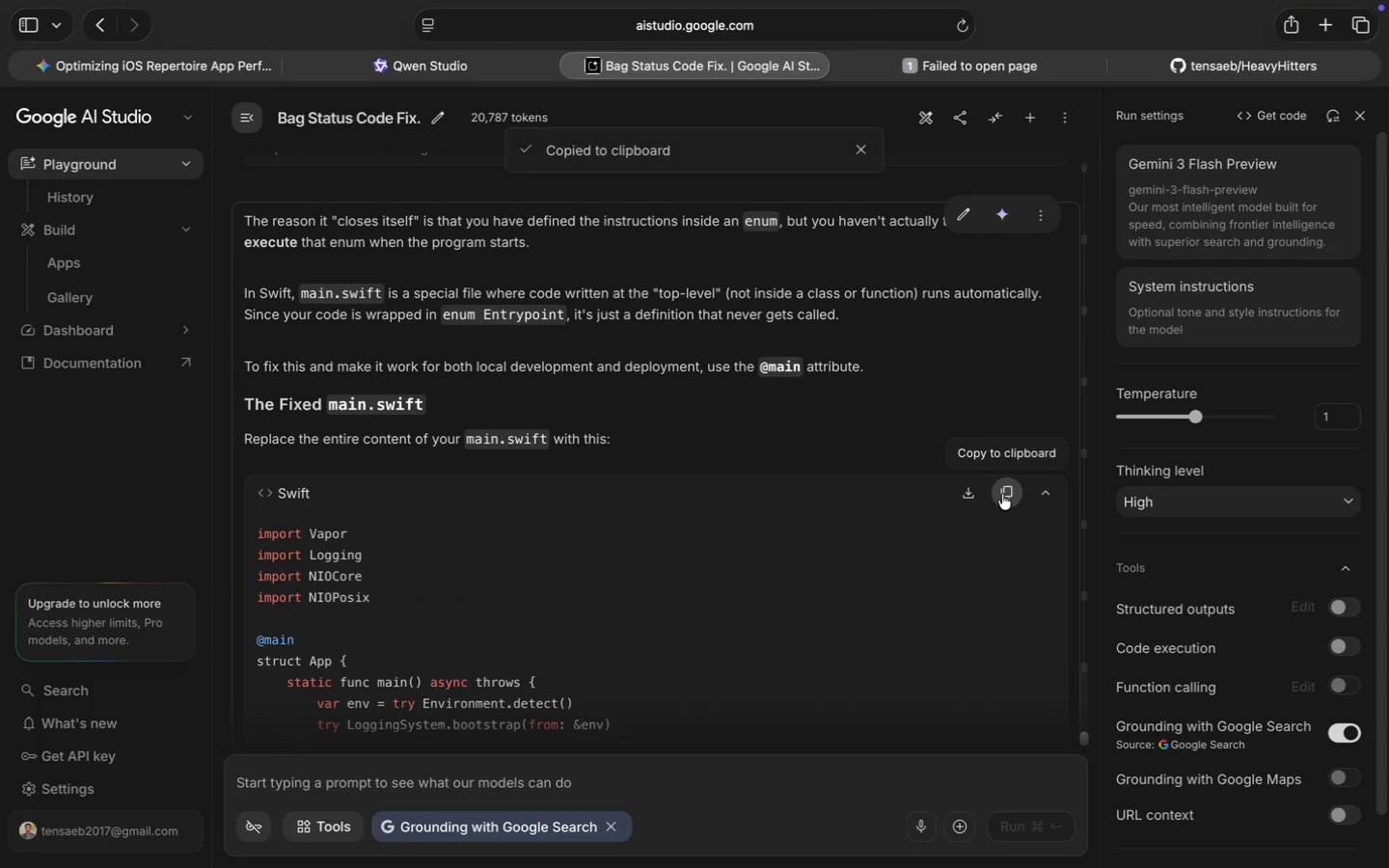 
key(Meta+V)
 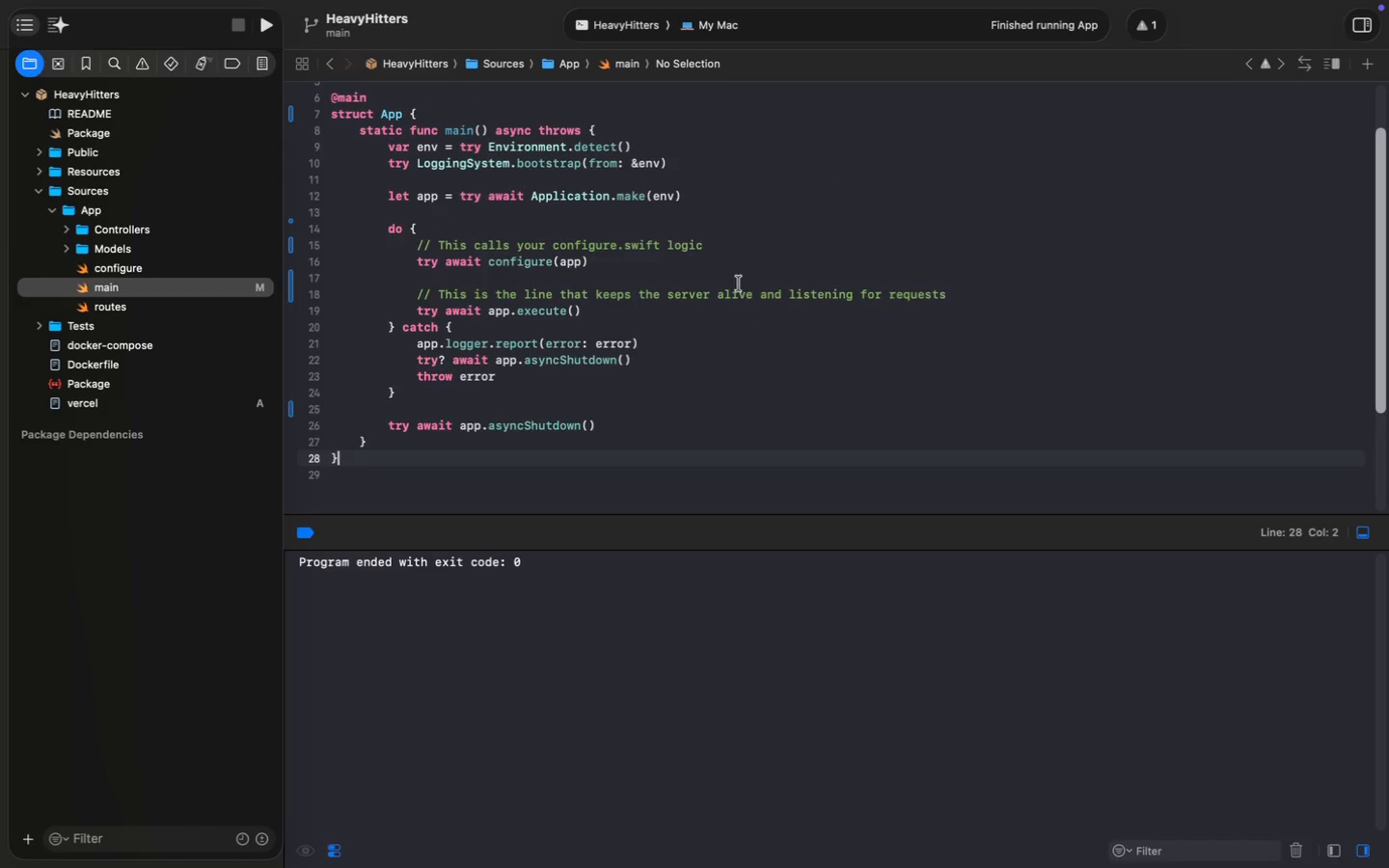 
scroll: coordinate [843, 478], scroll_direction: up, amount: 13.0
 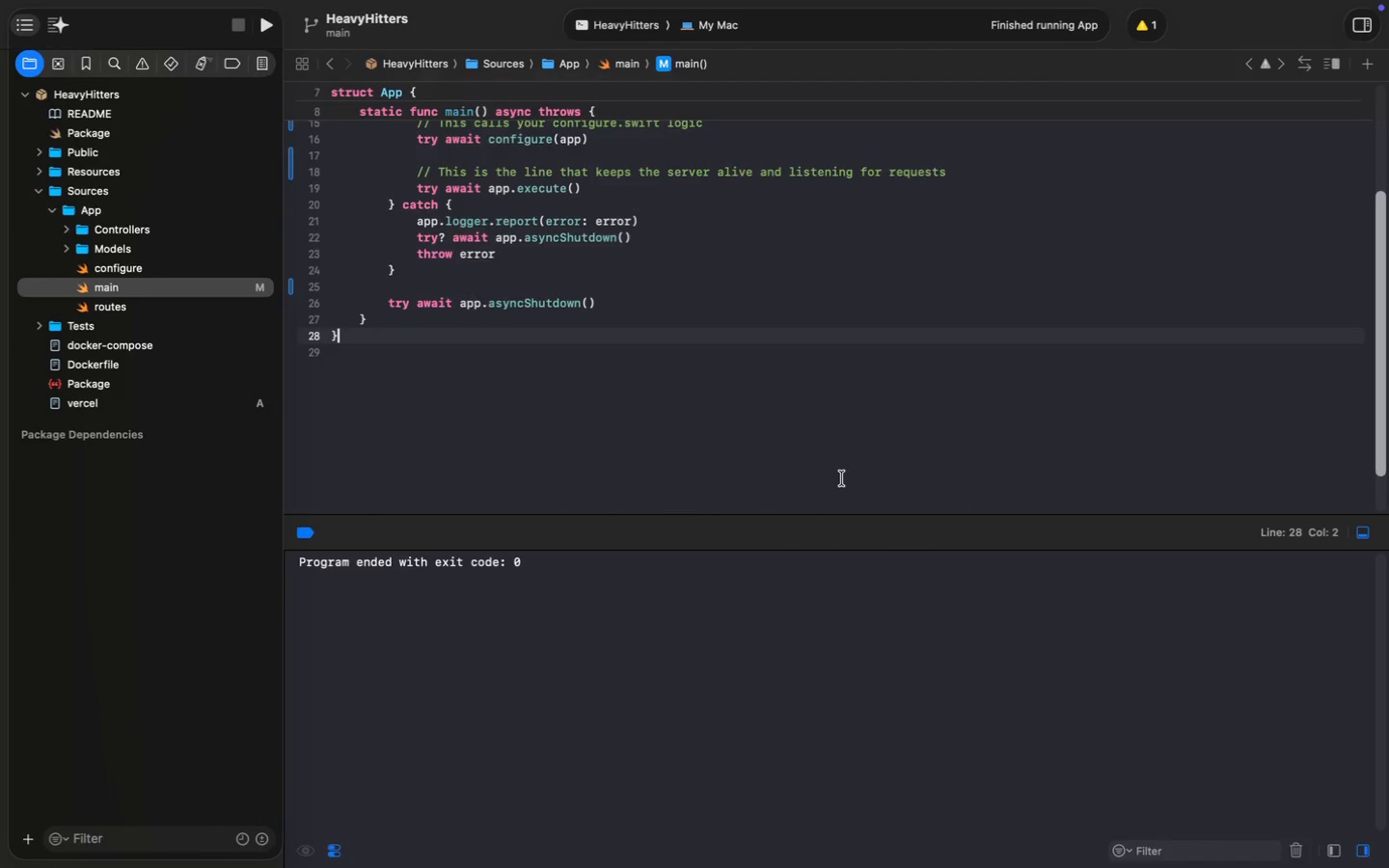 
left_click([730, 247])
 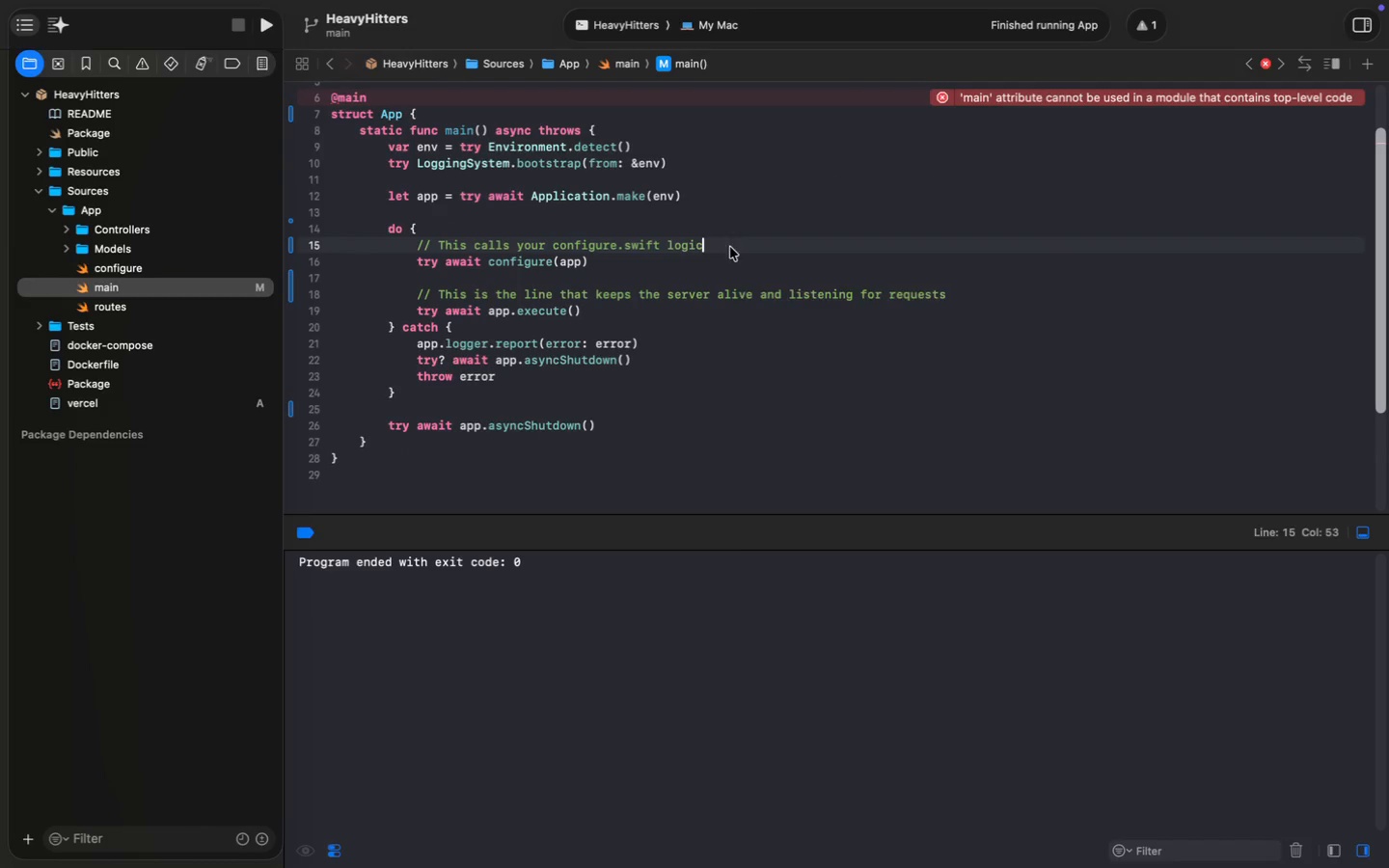 
right_click([730, 247])
 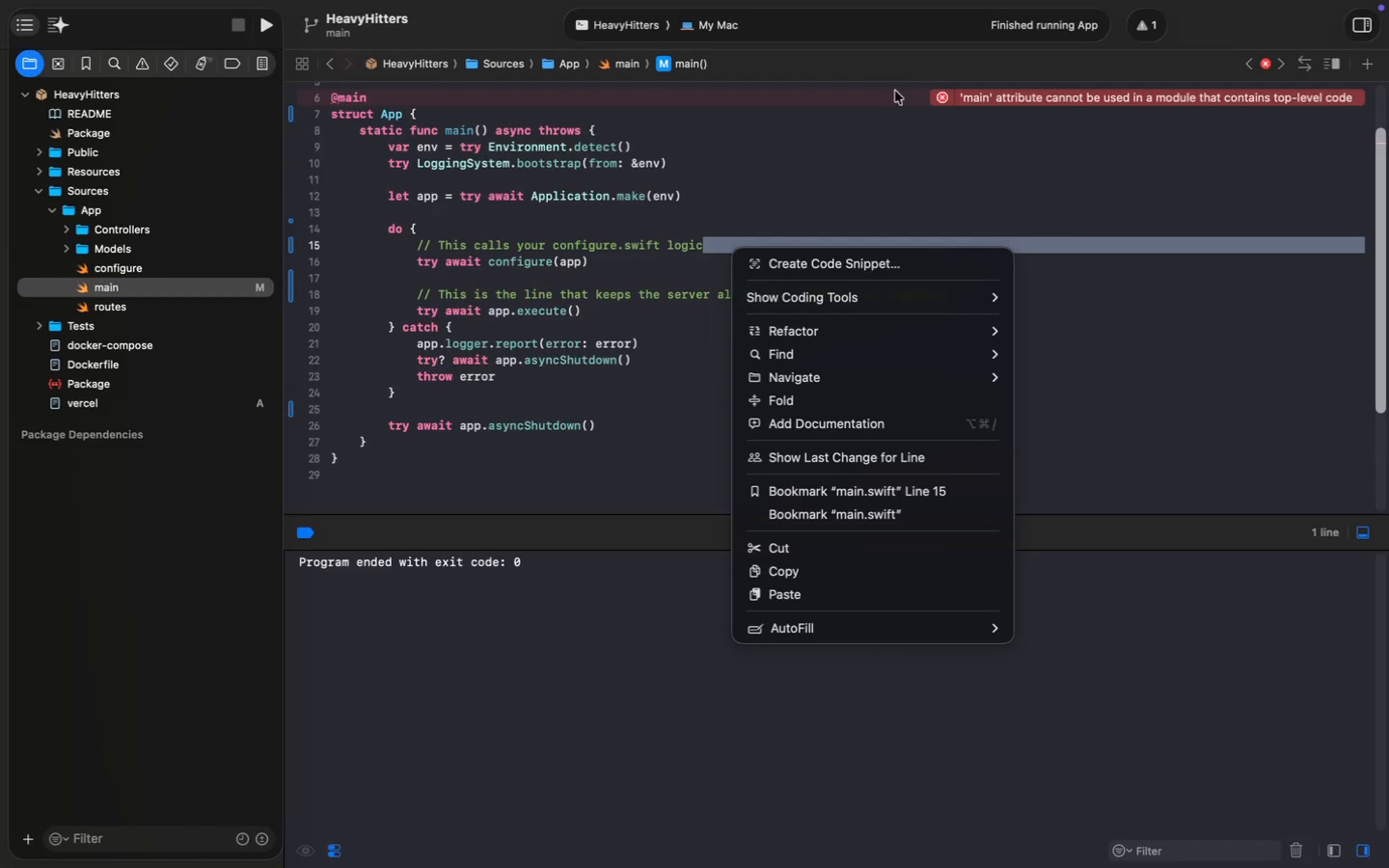 
right_click([949, 97])
 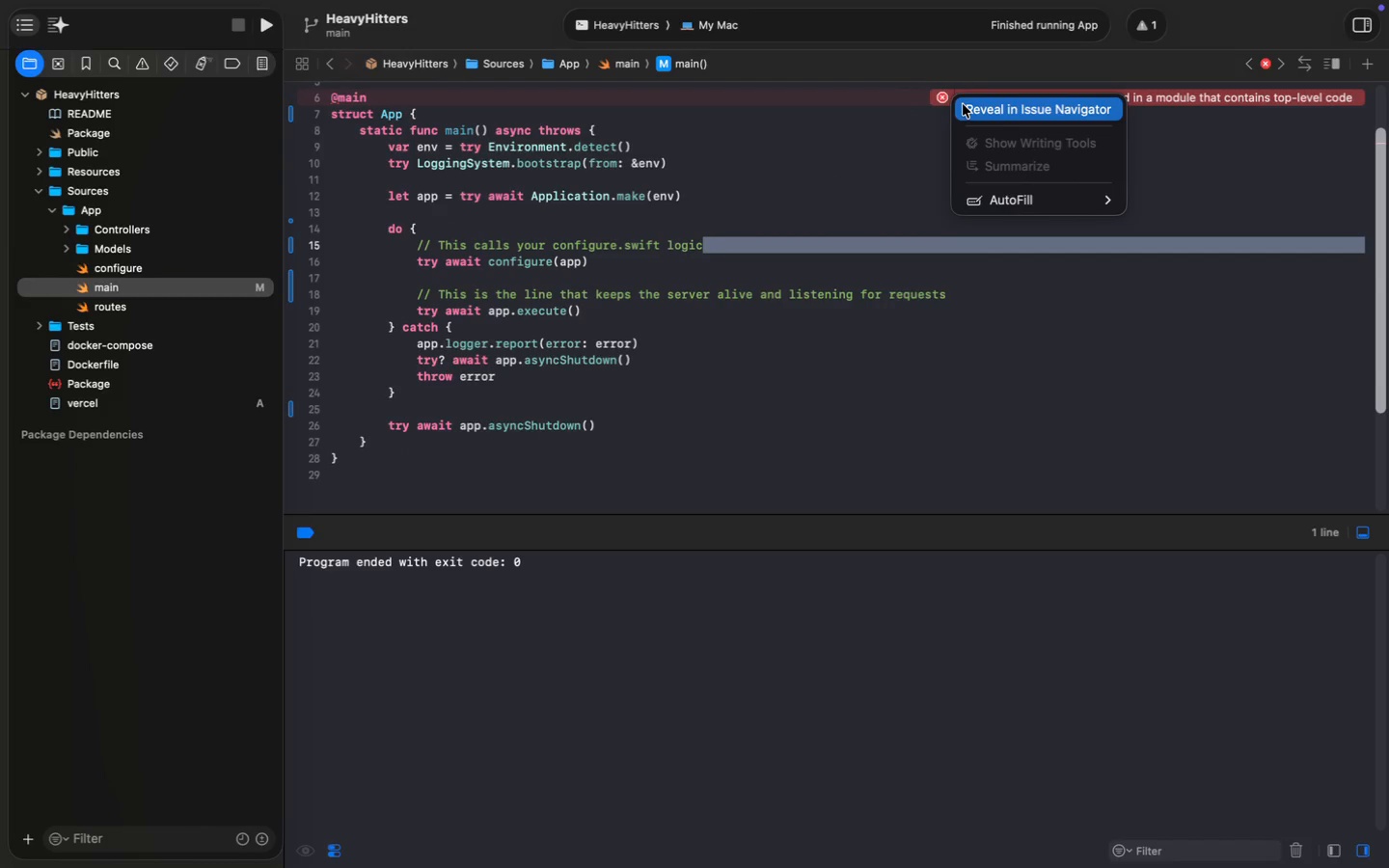 
left_click([963, 104])
 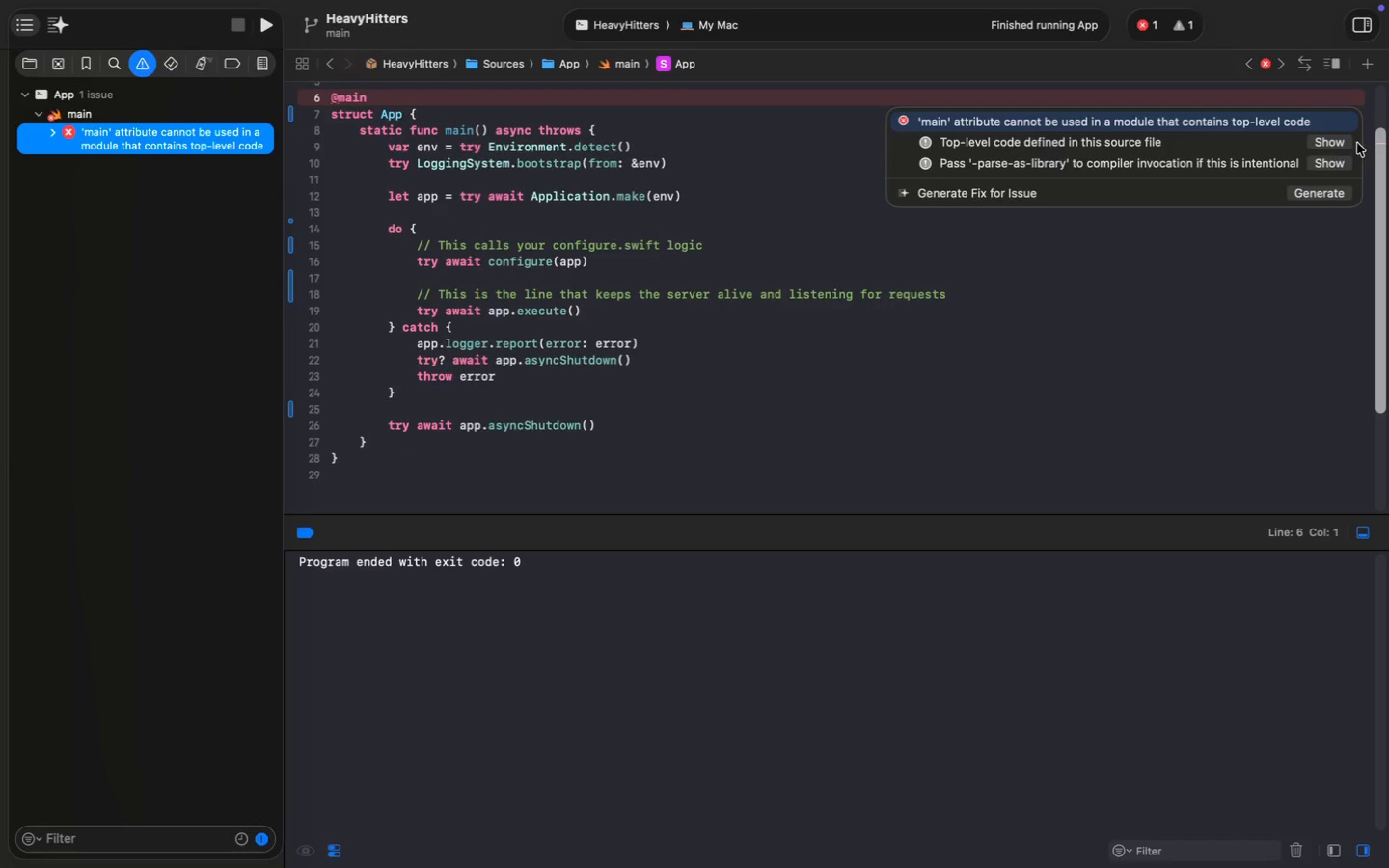 
left_click([1326, 167])
 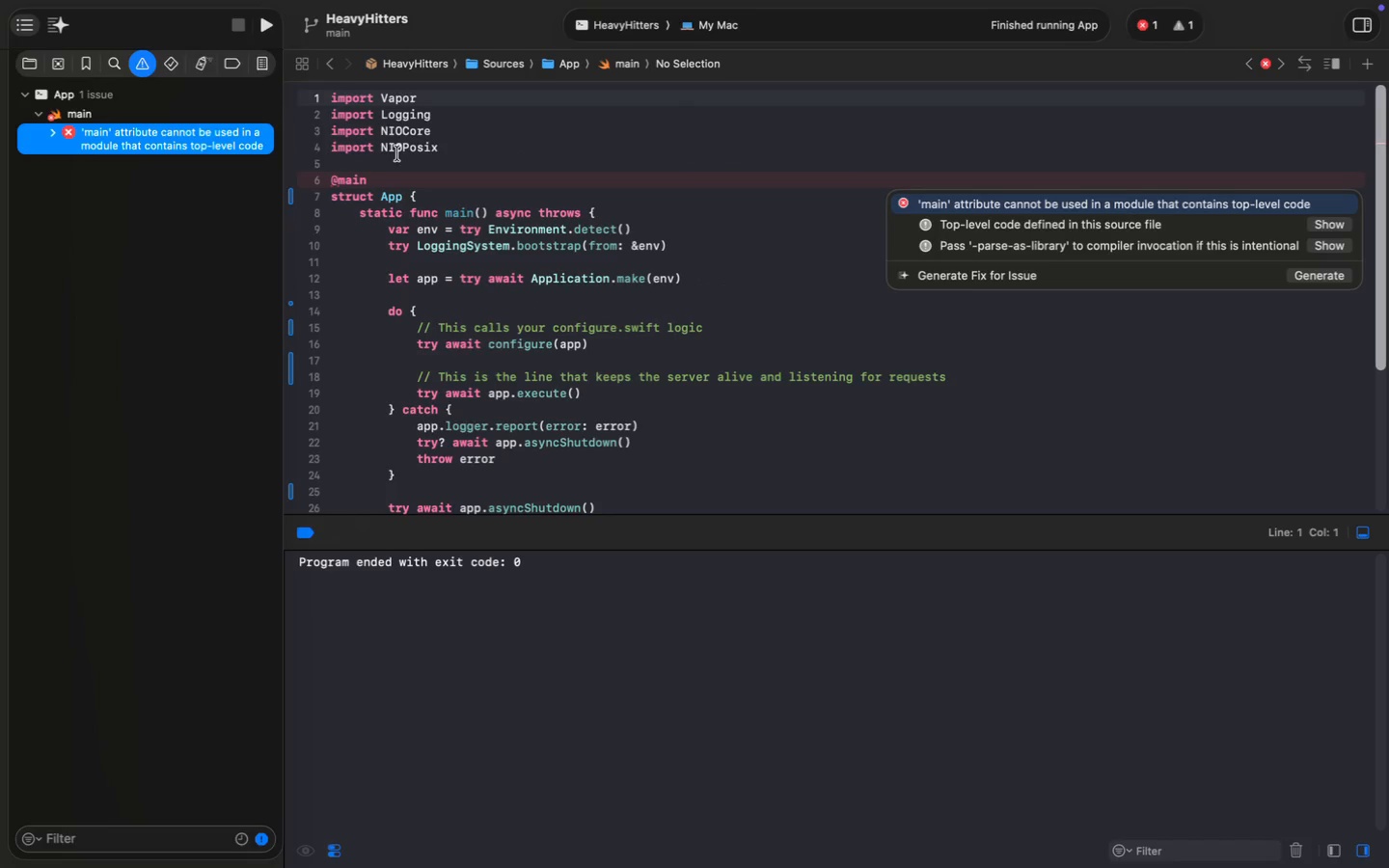 
right_click([177, 129])
 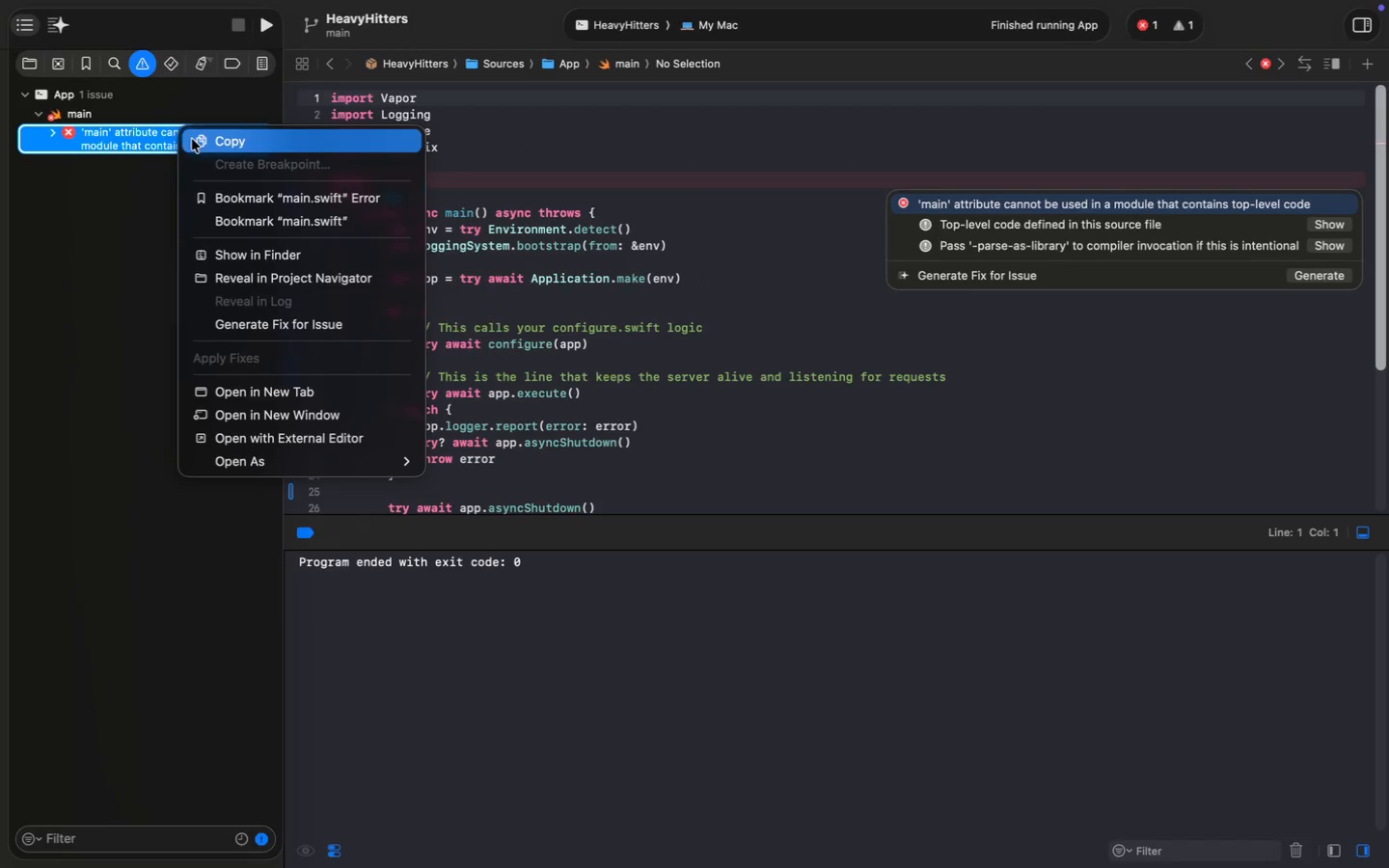 
left_click([197, 140])
 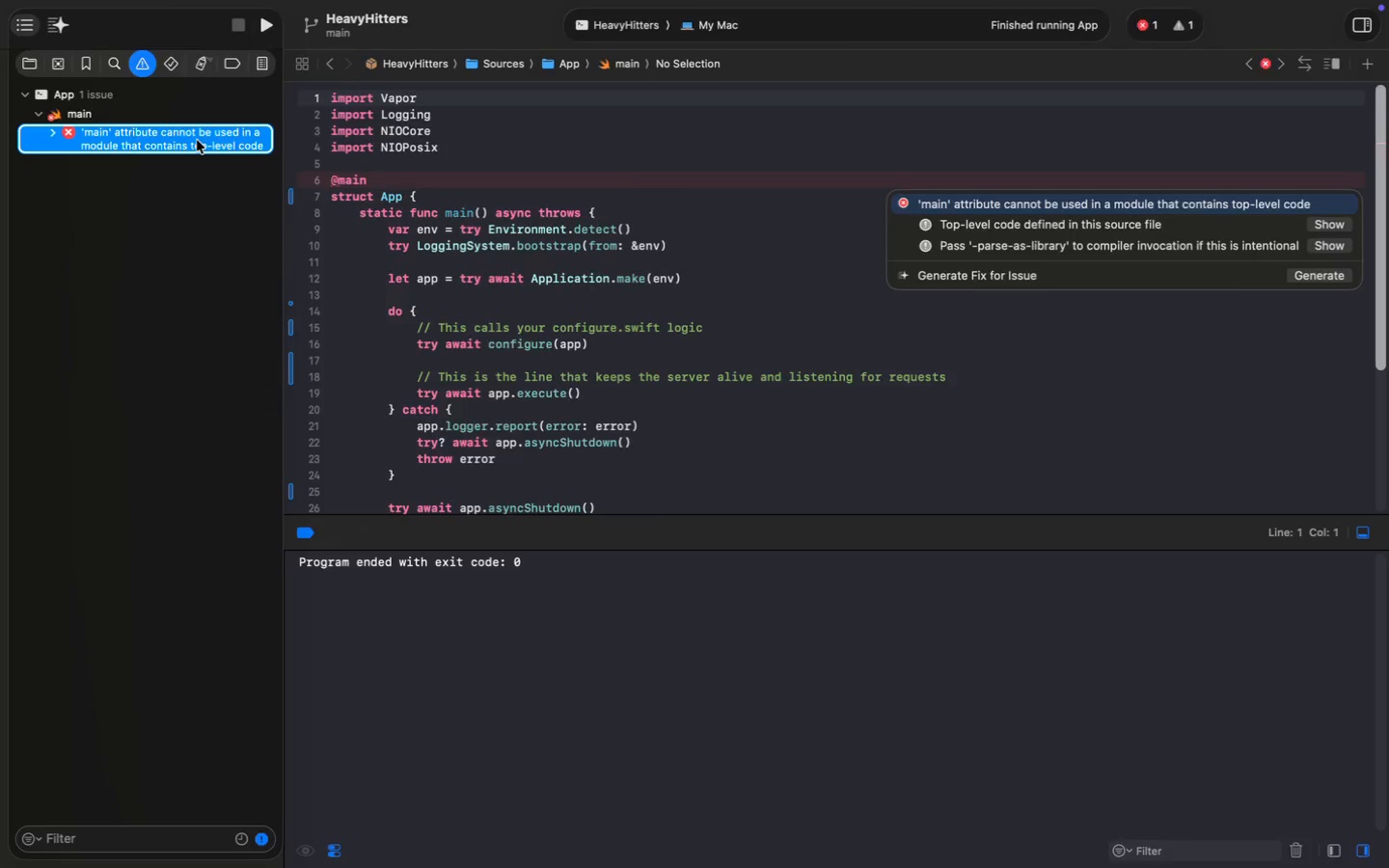 
left_click([518, 794])
 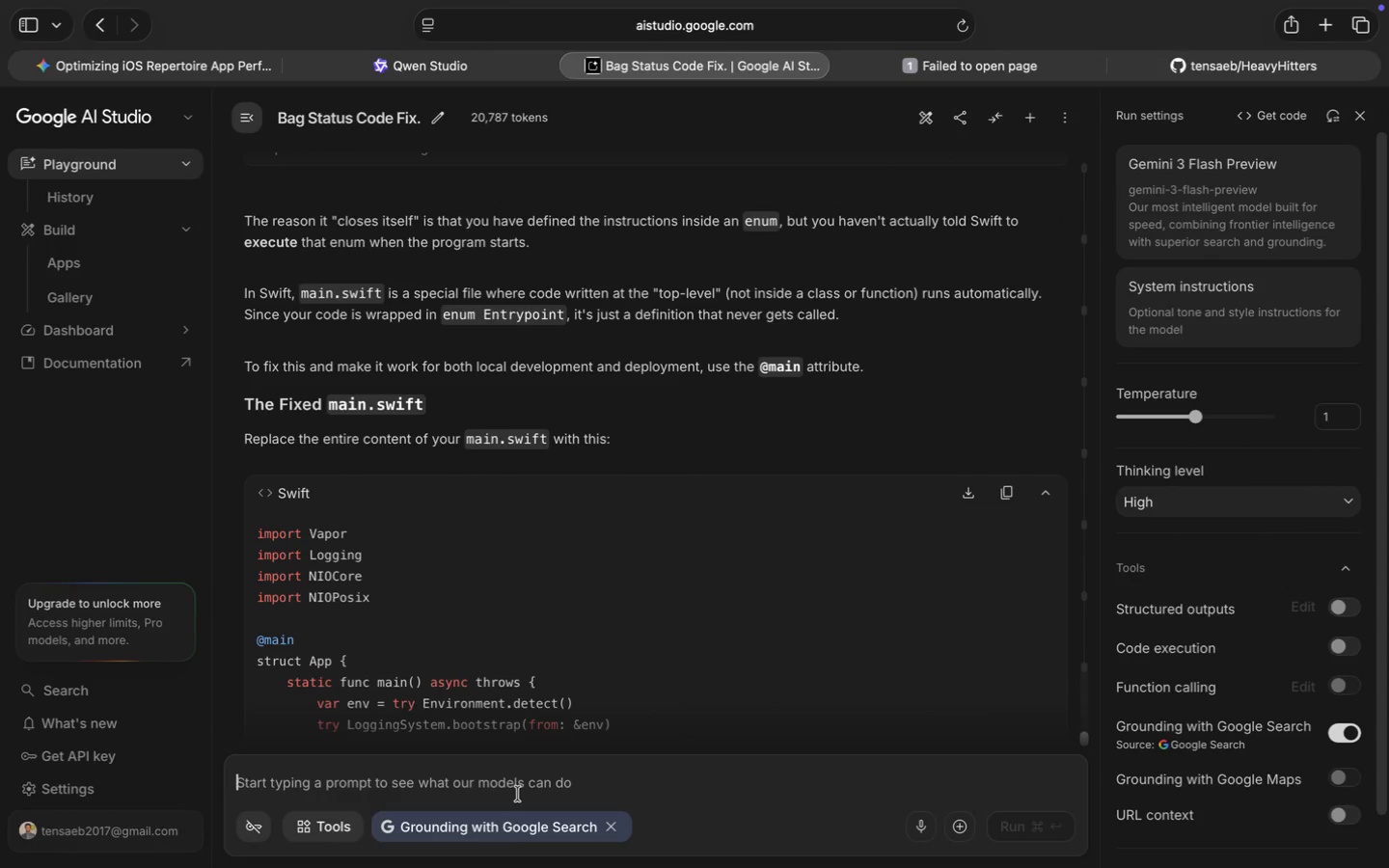 
key(Meta+V)
 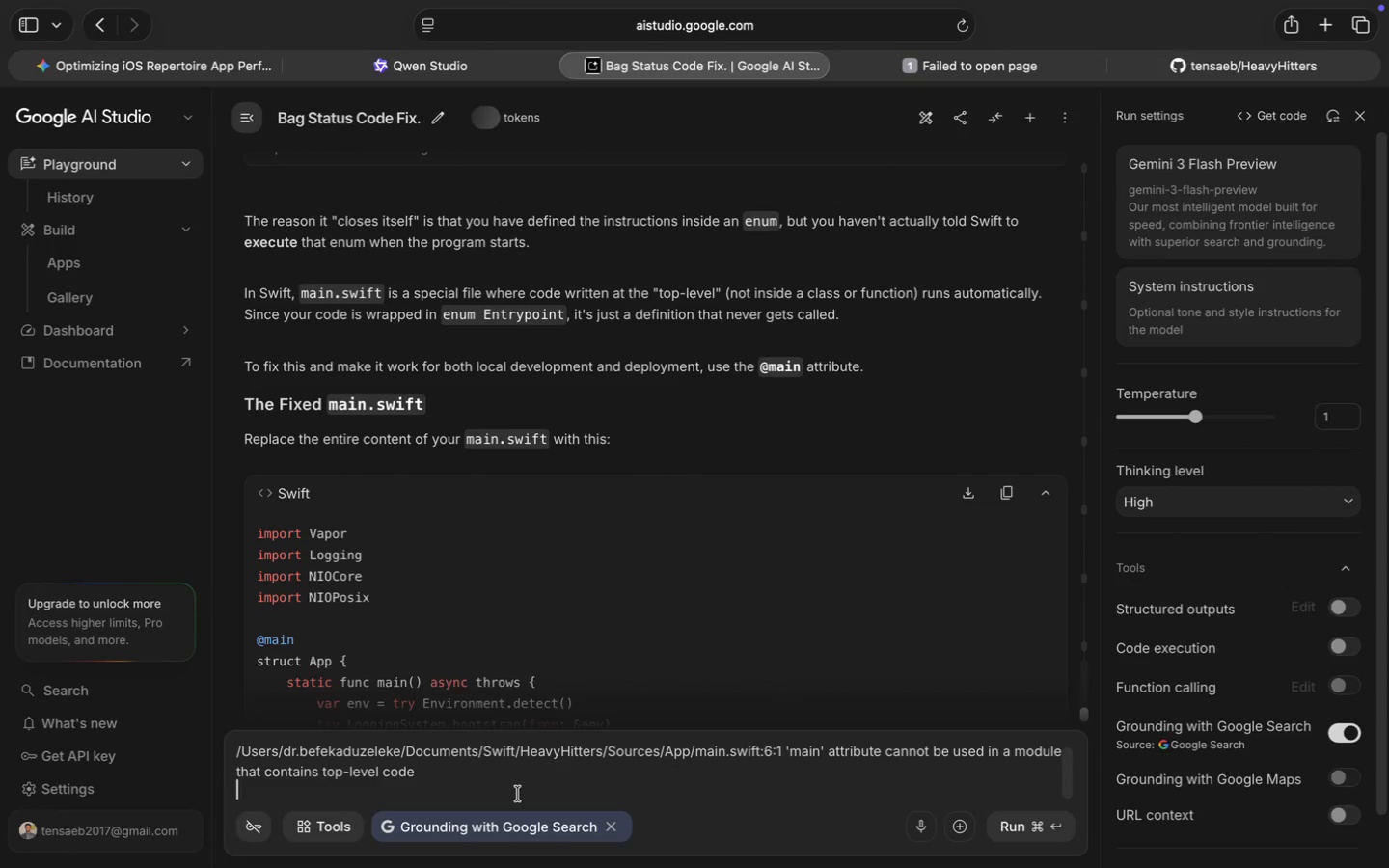 
key(Enter)
 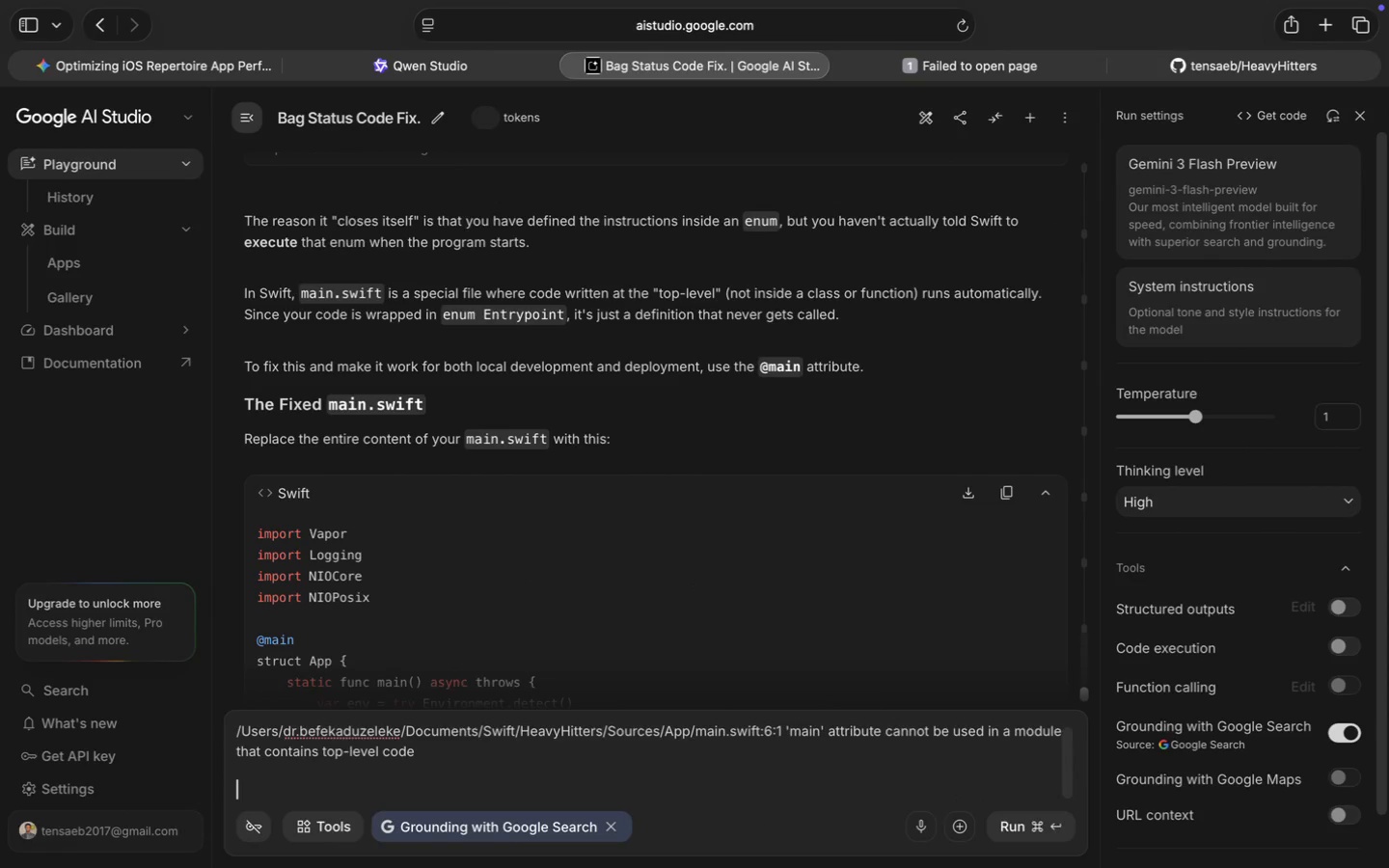 
key(Meta+Enter)
 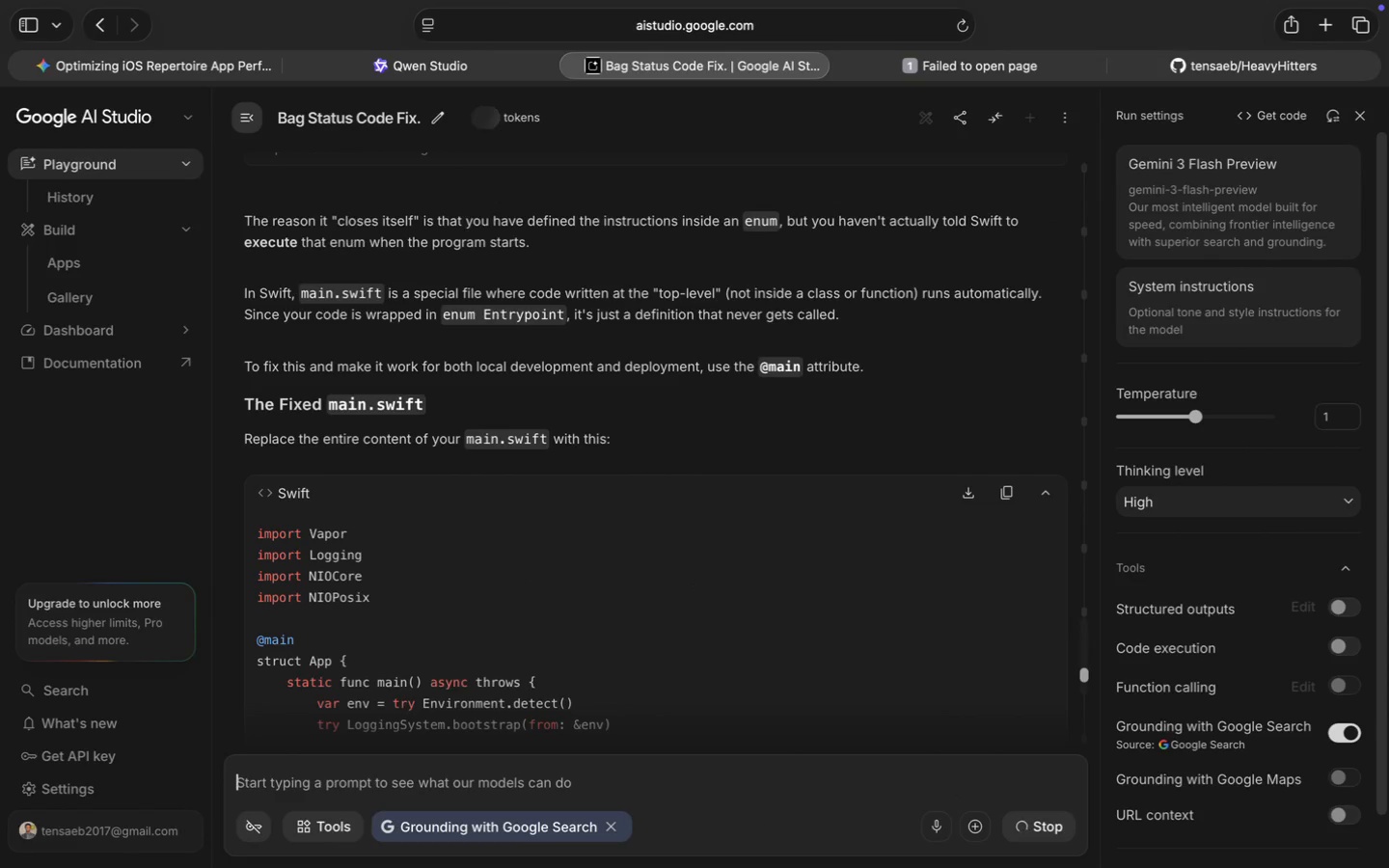 
scroll: coordinate [580, 636], scroll_direction: down, amount: 136.0
 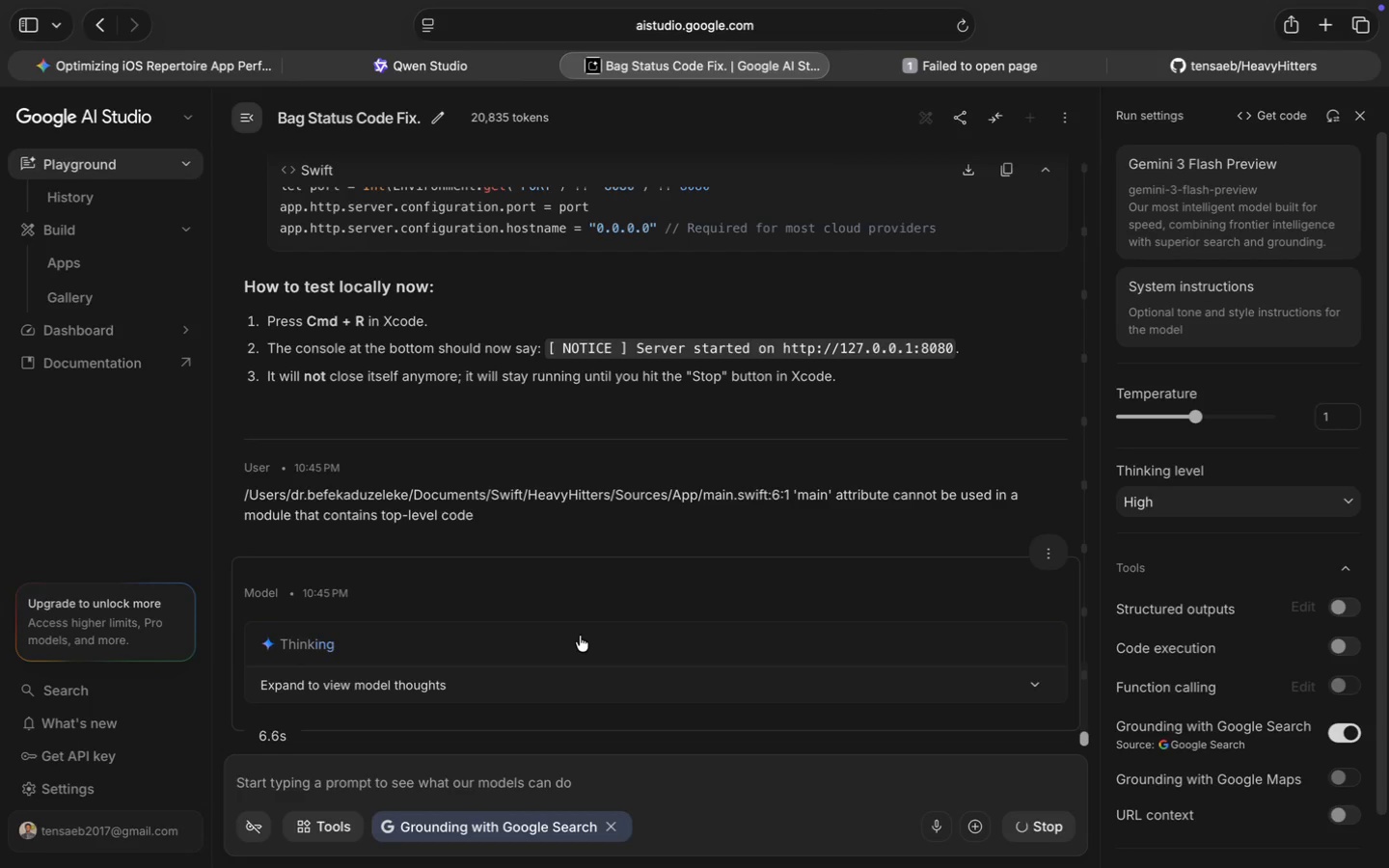 
wait(9.82)
 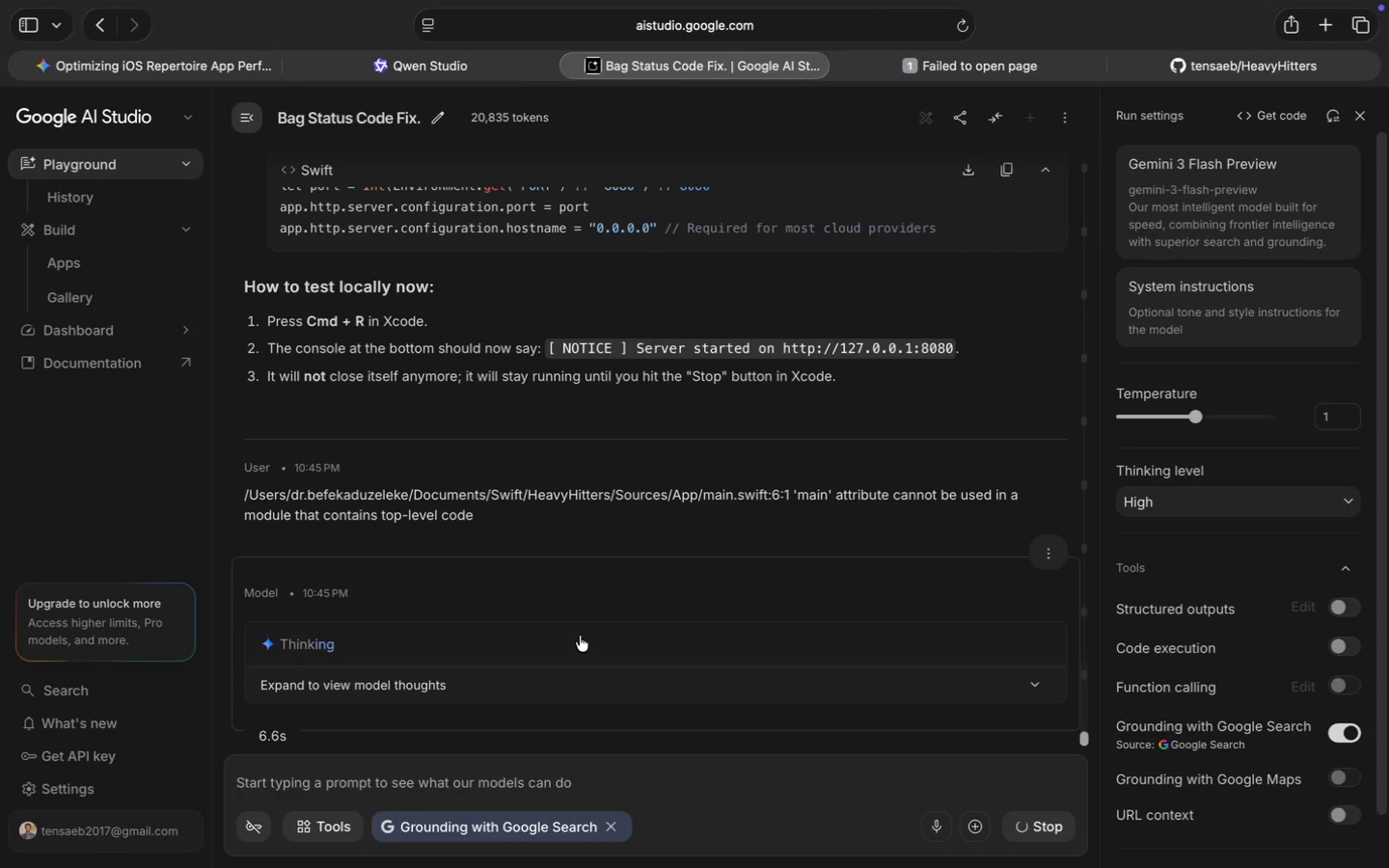 
scroll: coordinate [655, 509], scroll_direction: up, amount: 19.0
 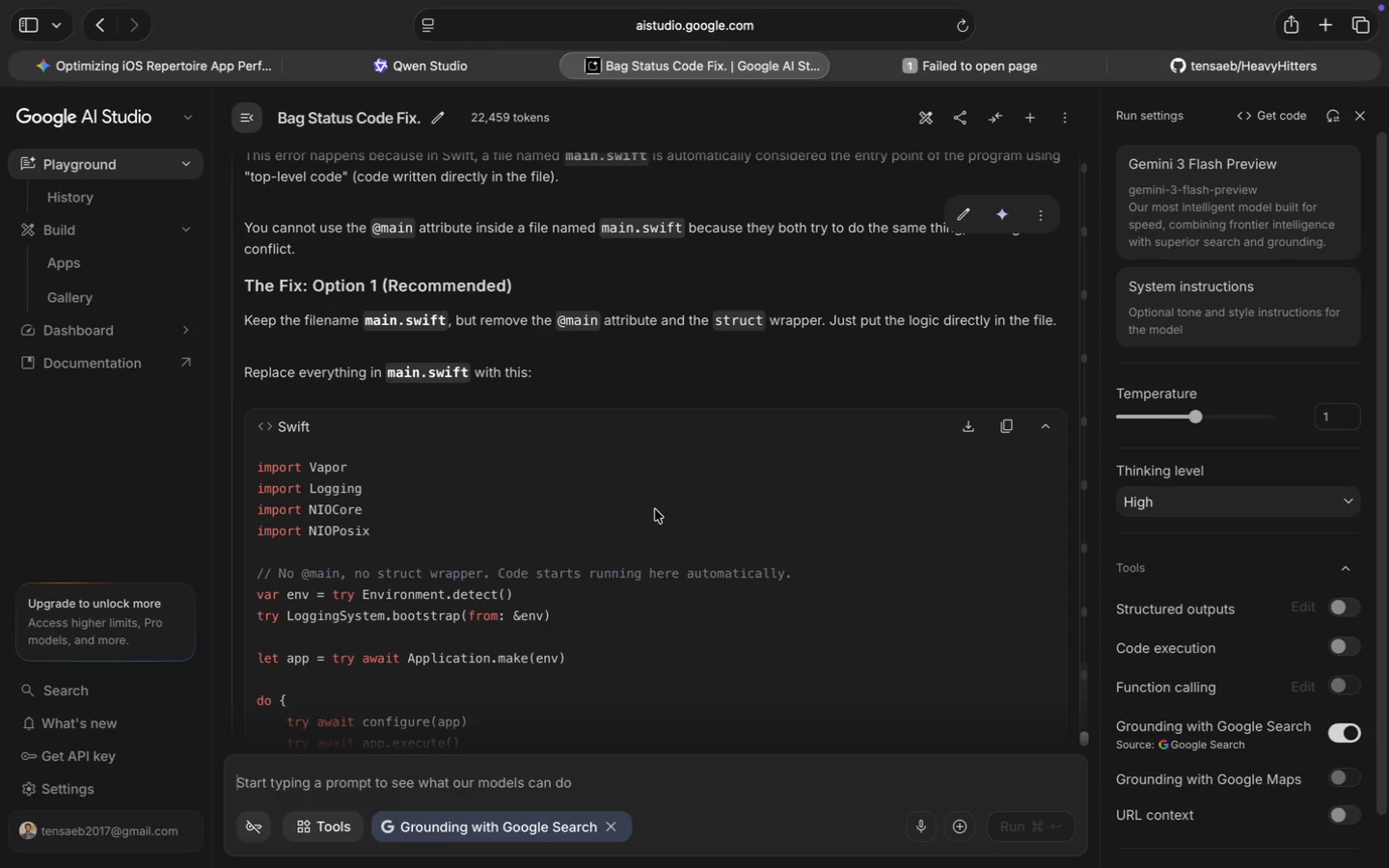 
left_click([1000, 427])
 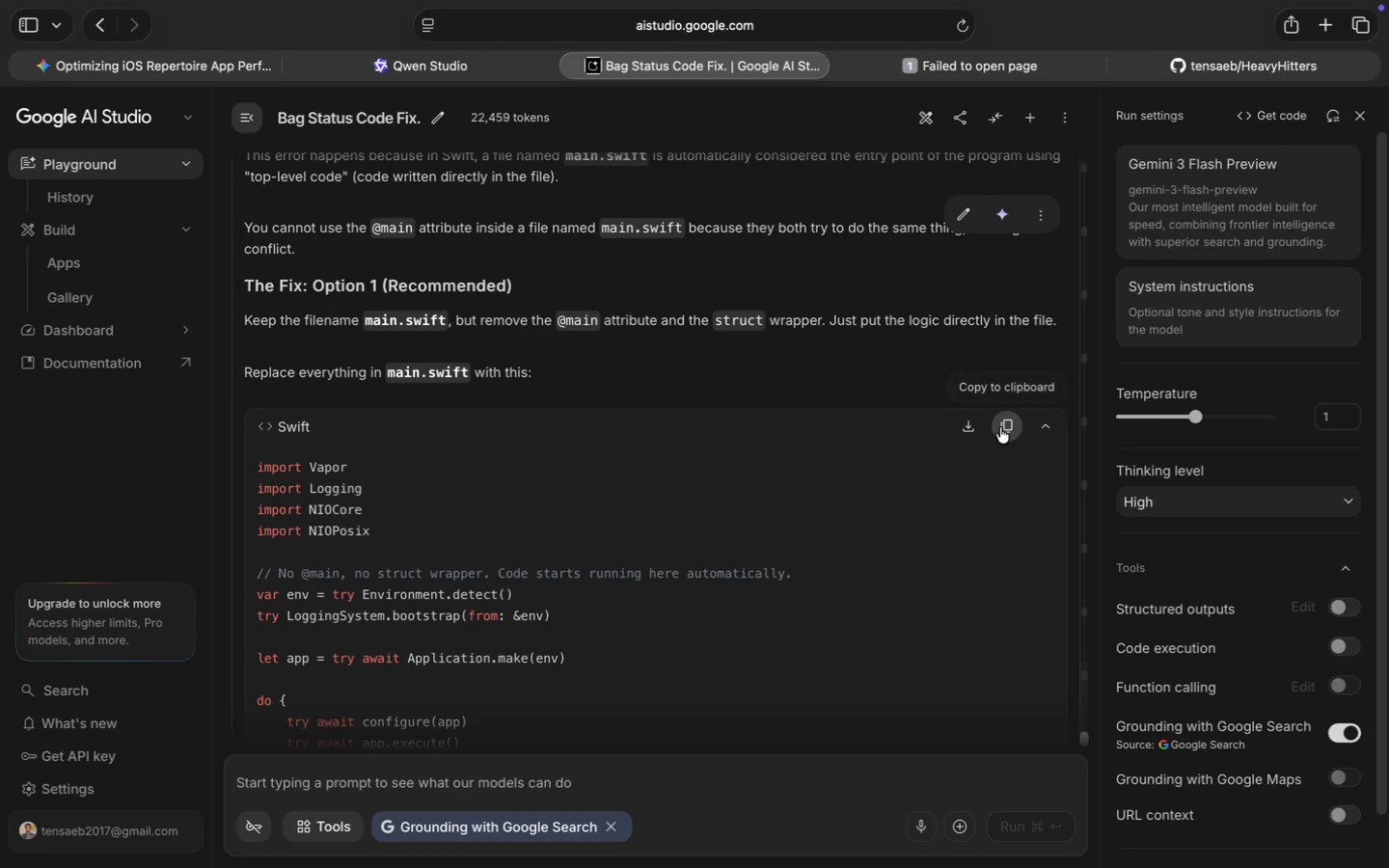 
left_click([748, 404])
 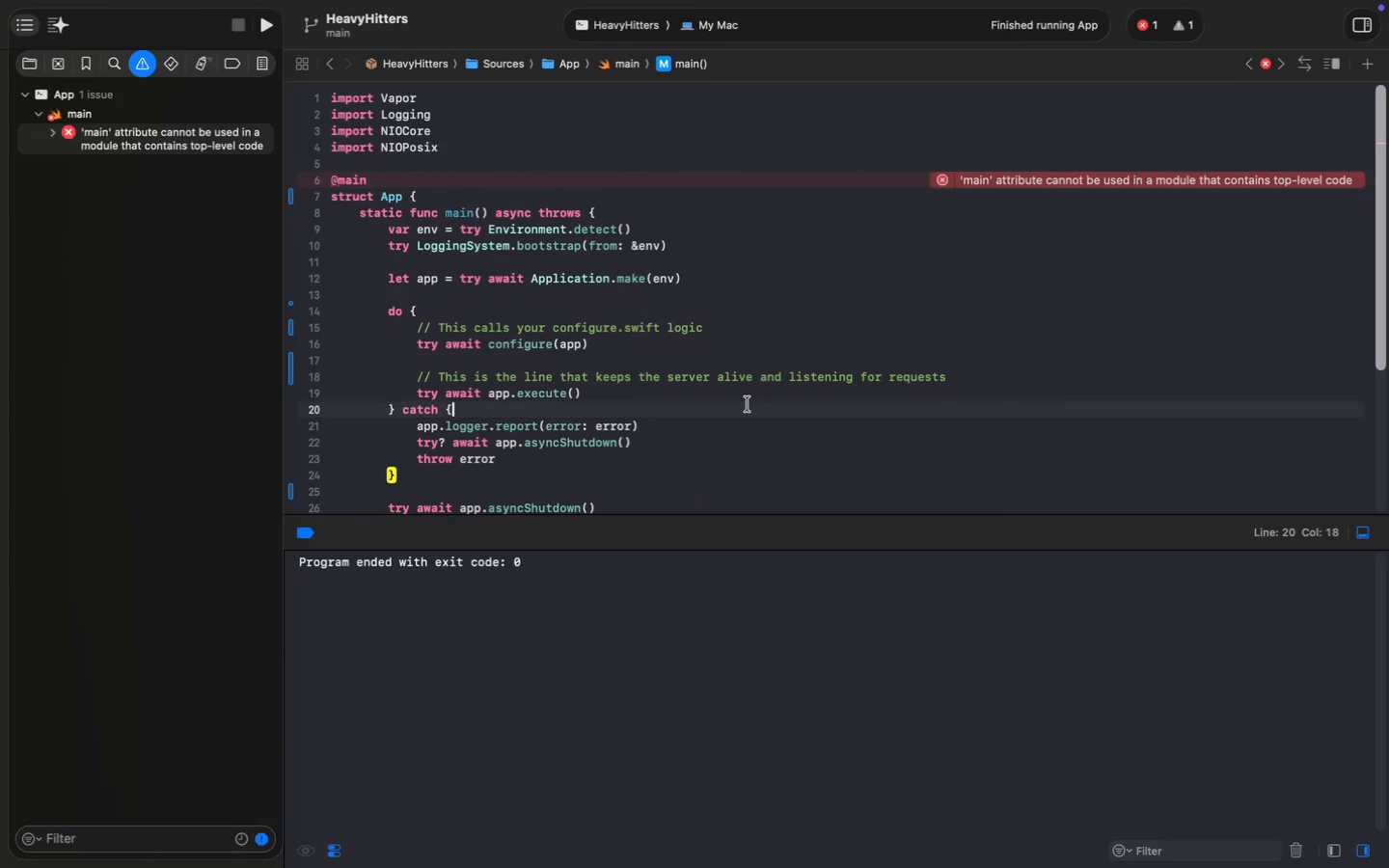 
key(Meta+A)
 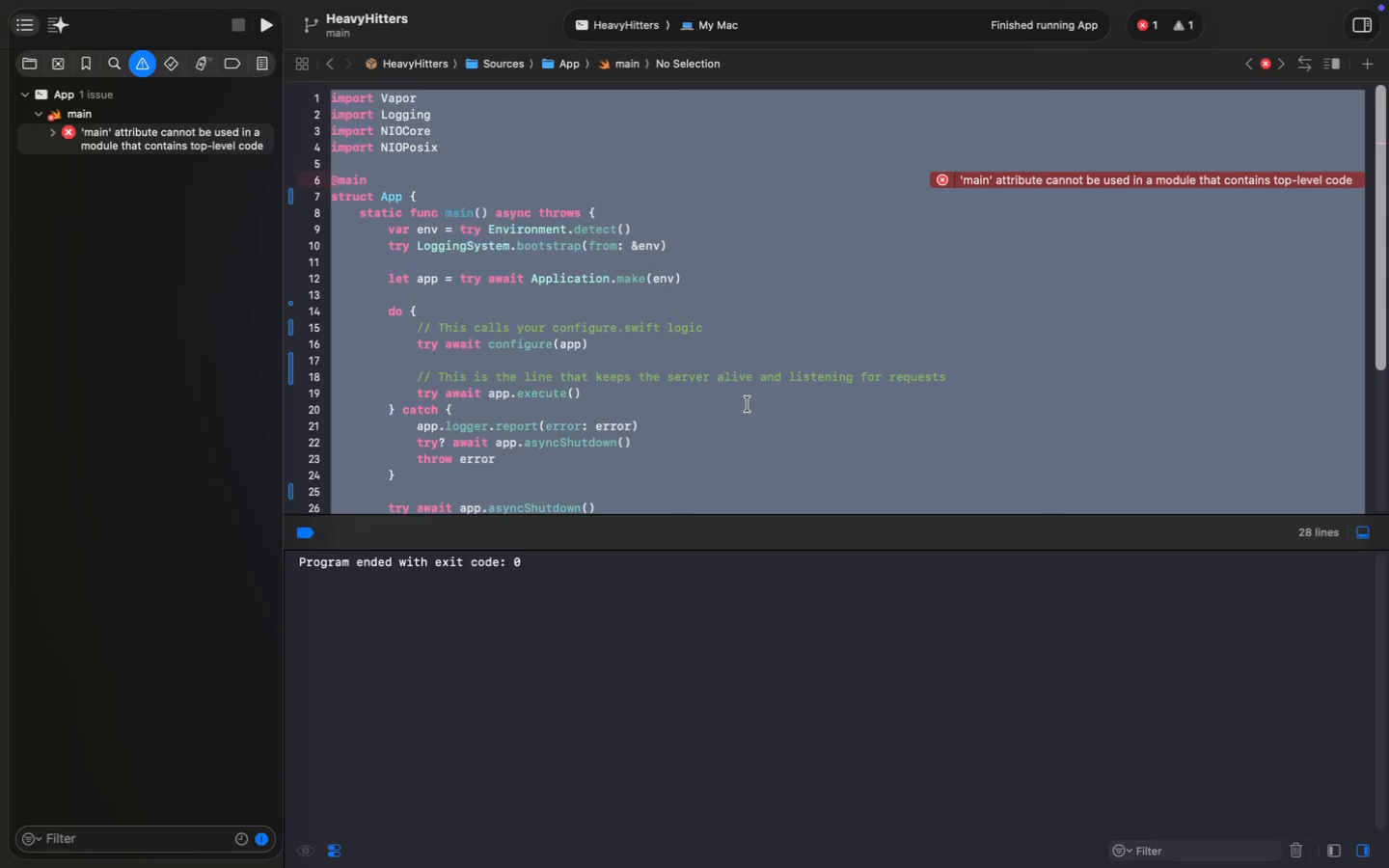 
key(Meta+V)
 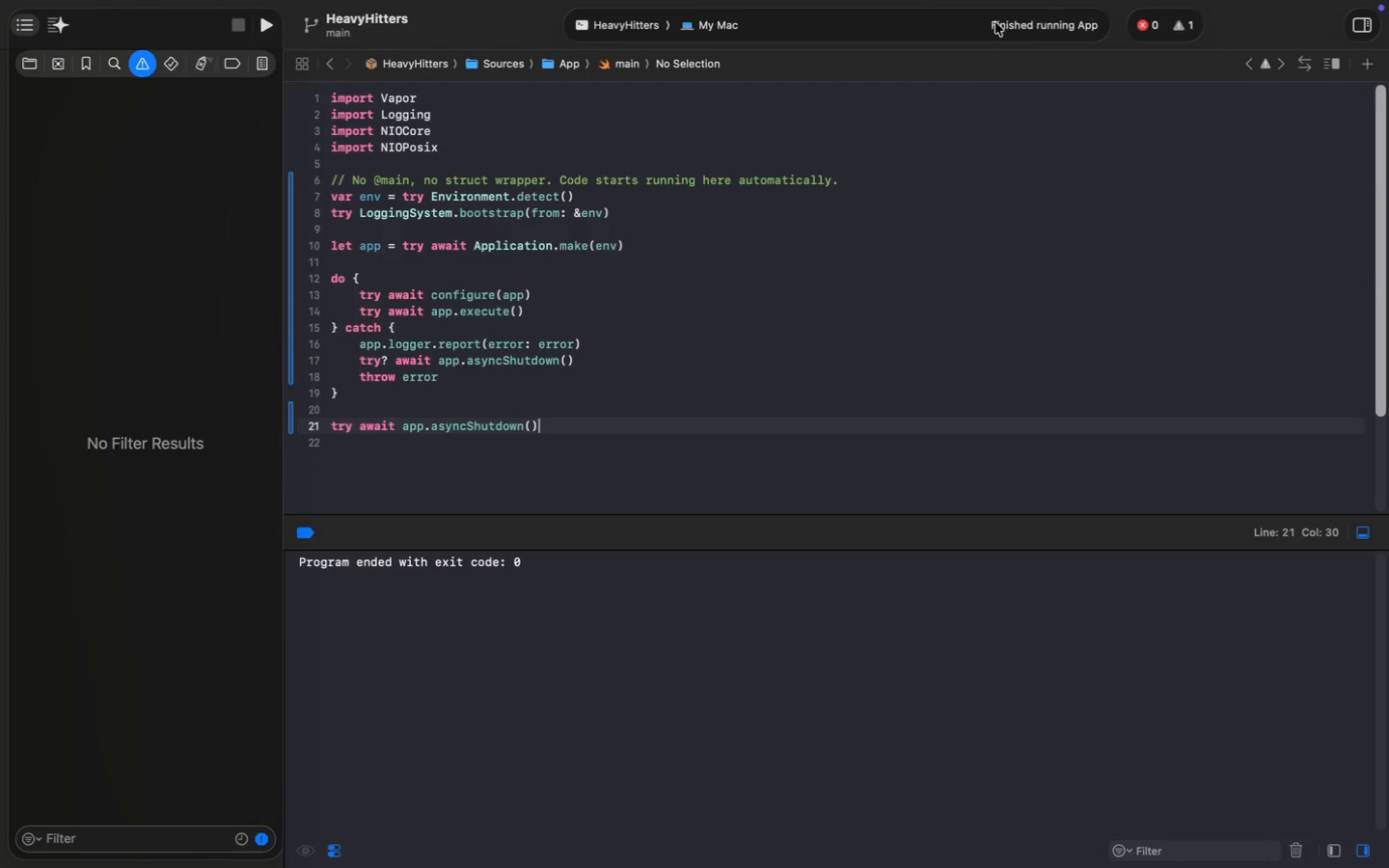 
left_click([859, 175])
 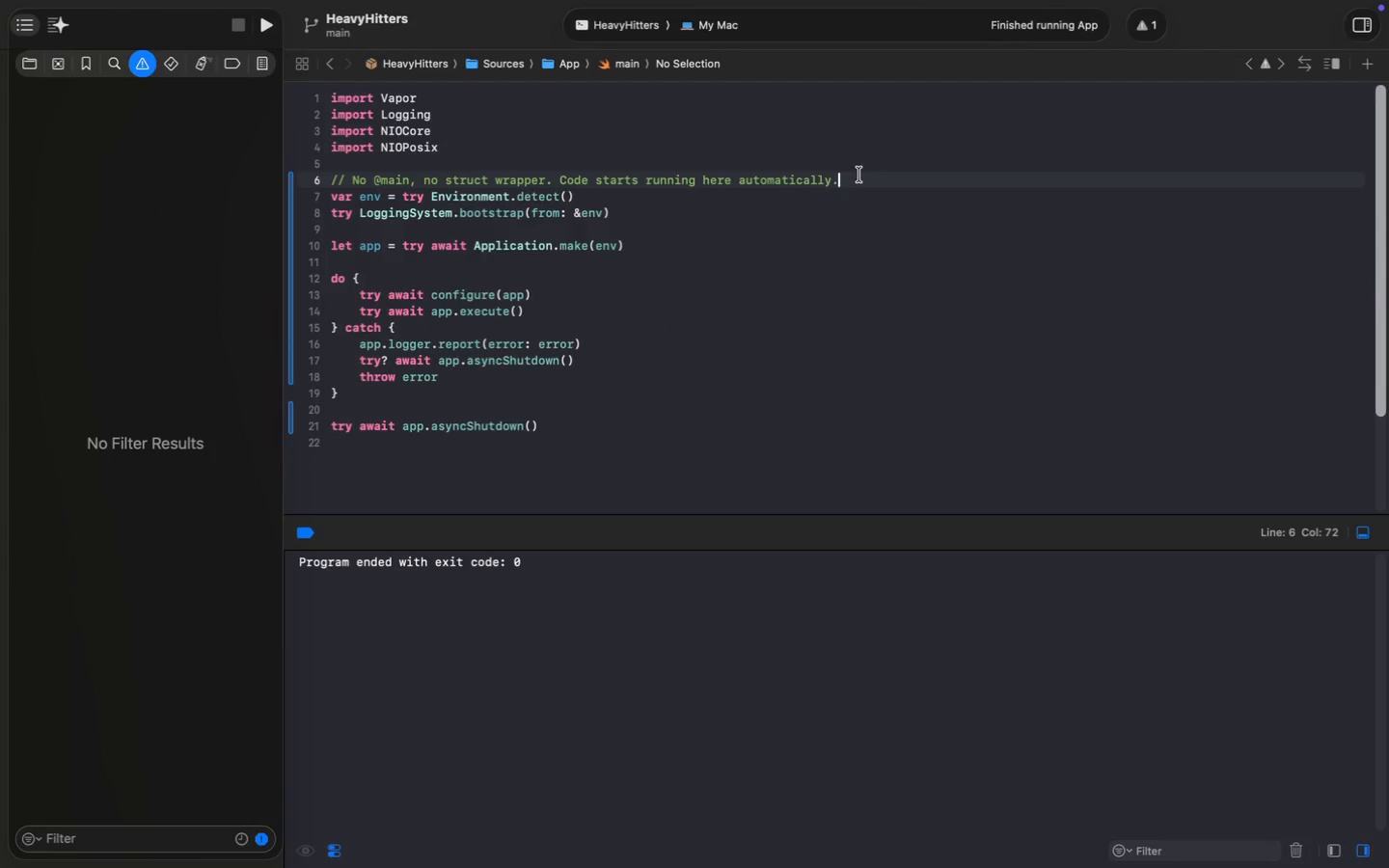 
key(Meta+Backspace)
 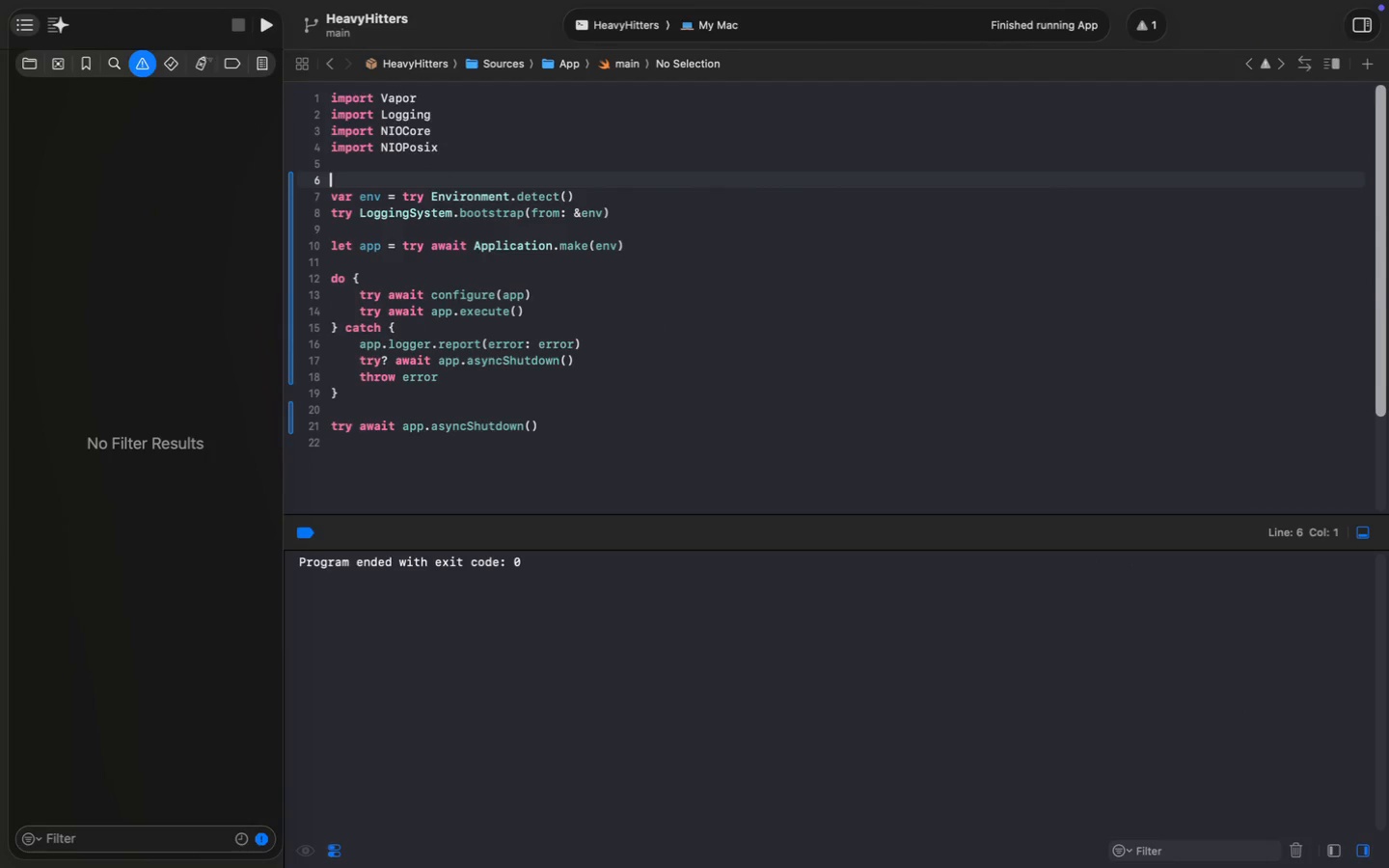 
key(Meta+S)
 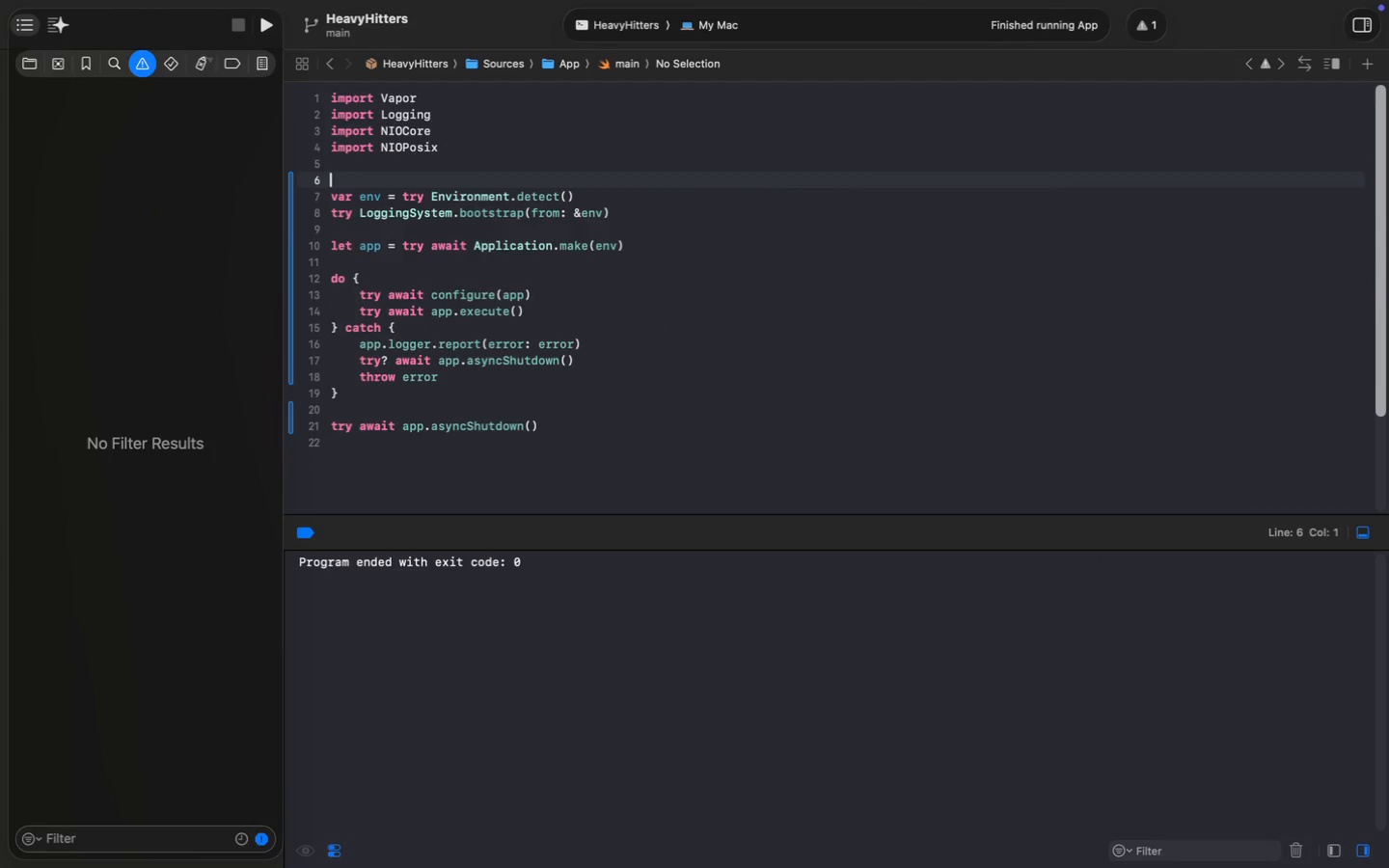 
key(Meta+S)
 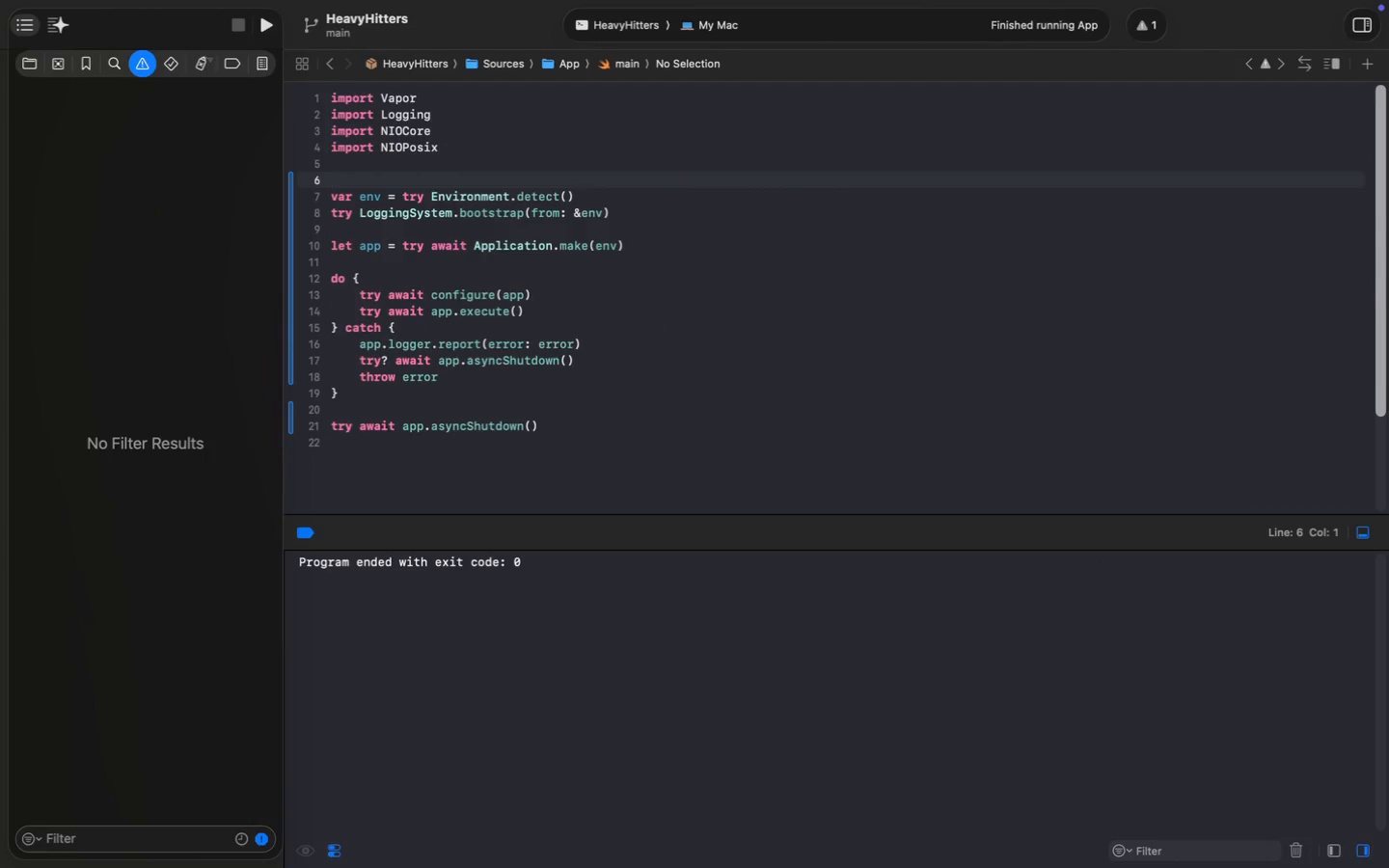 
key(Meta+S)
 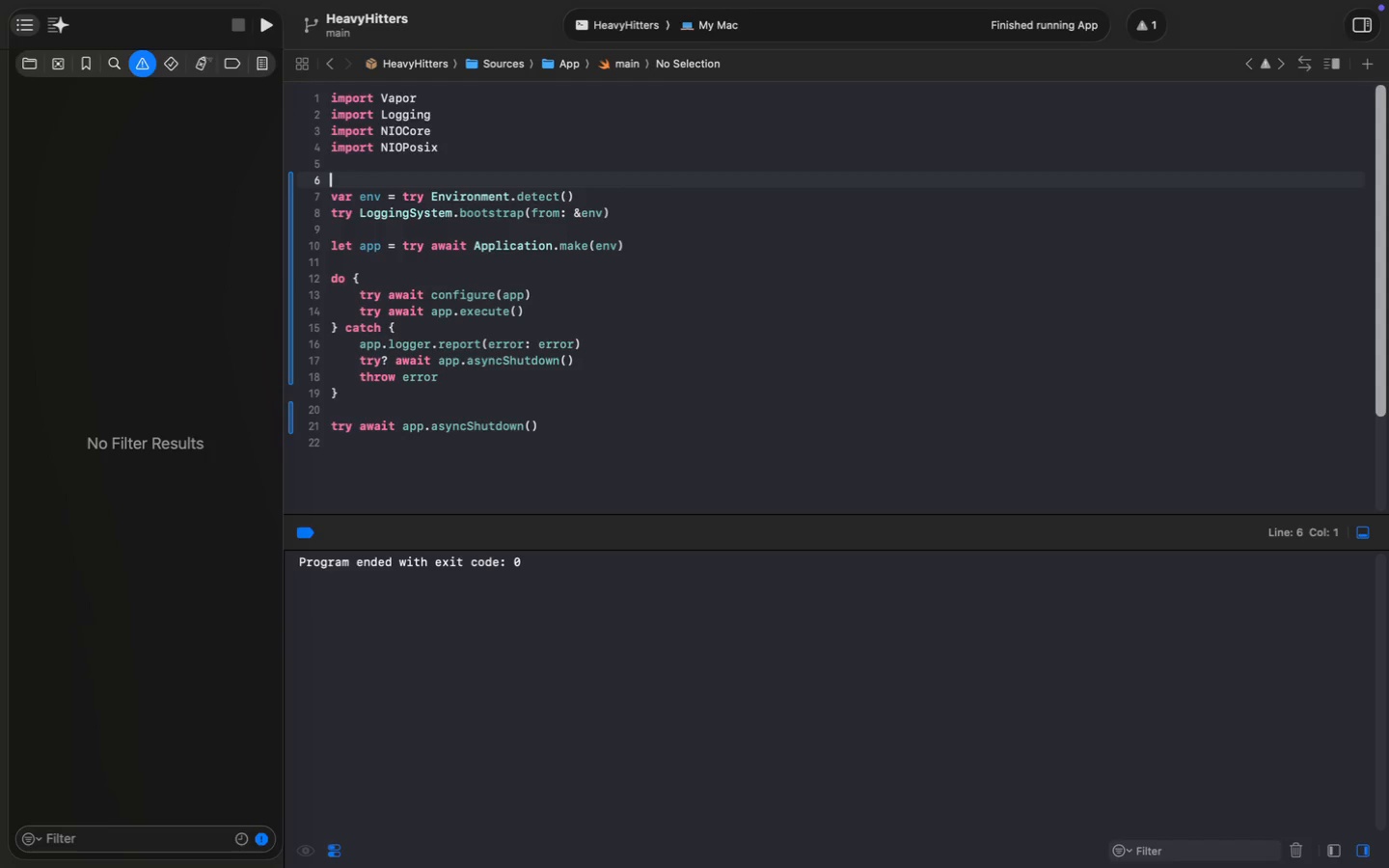 
key(Meta+Shift+K)
 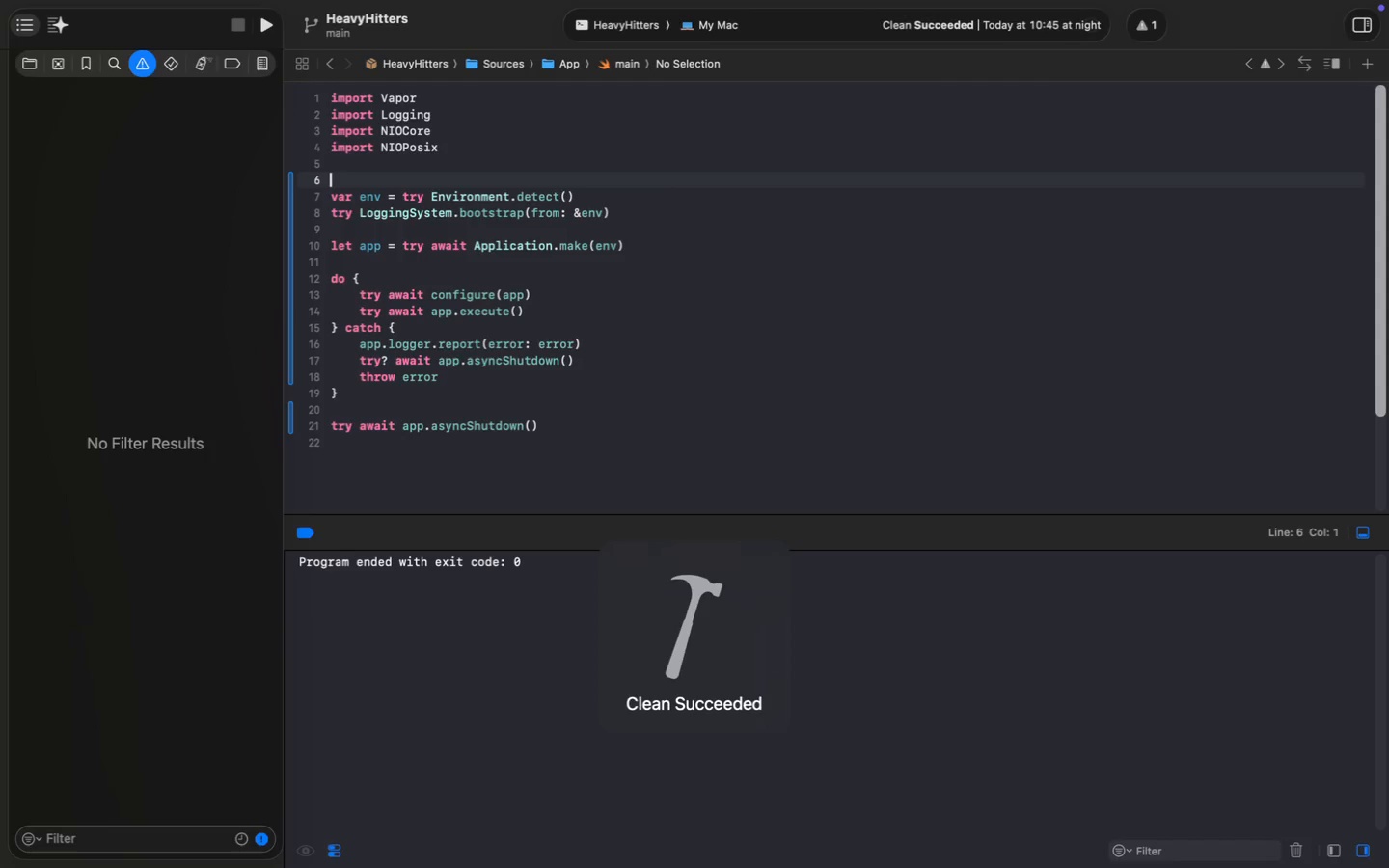 
wait(5.89)
 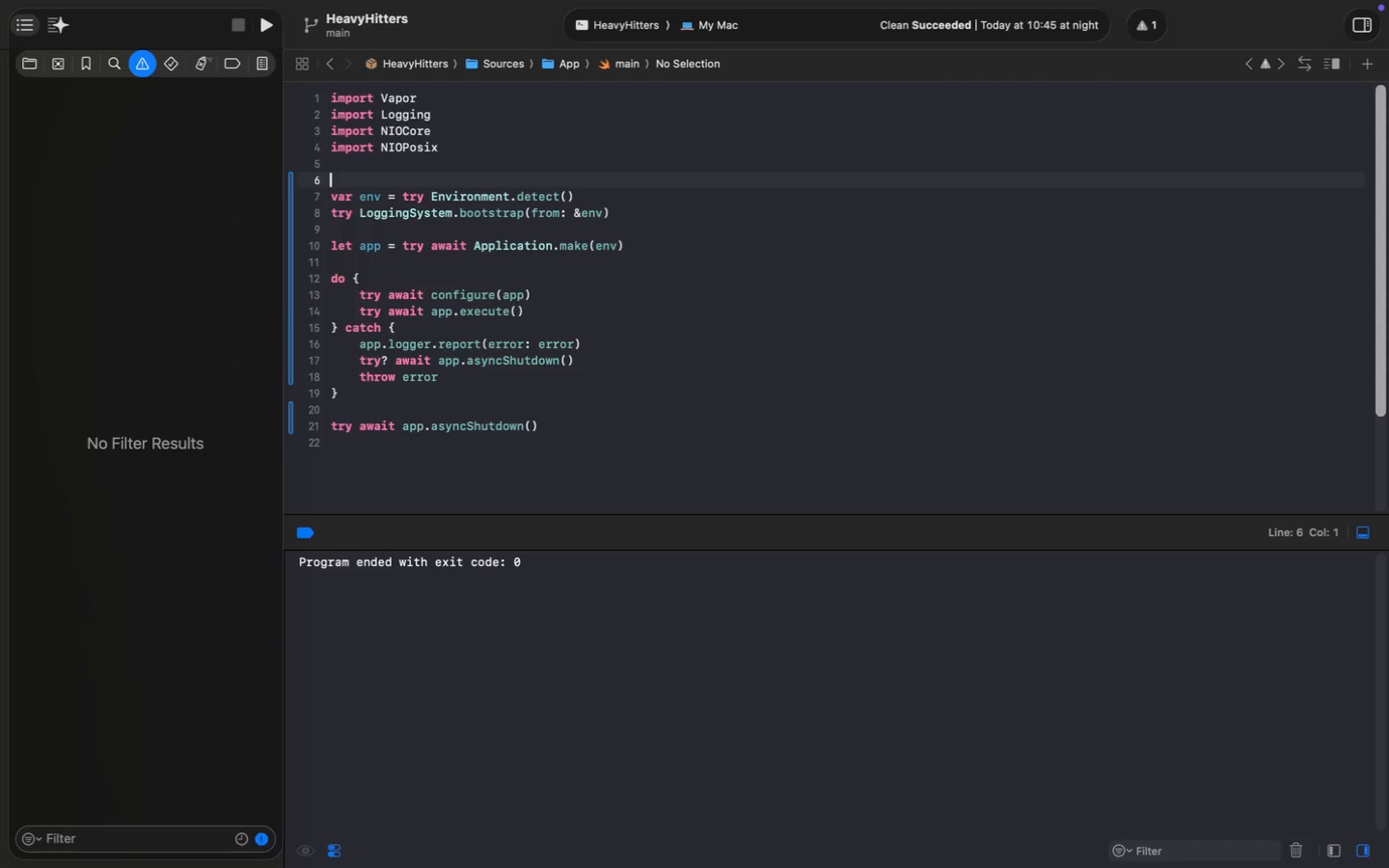 
key(Meta+R)
 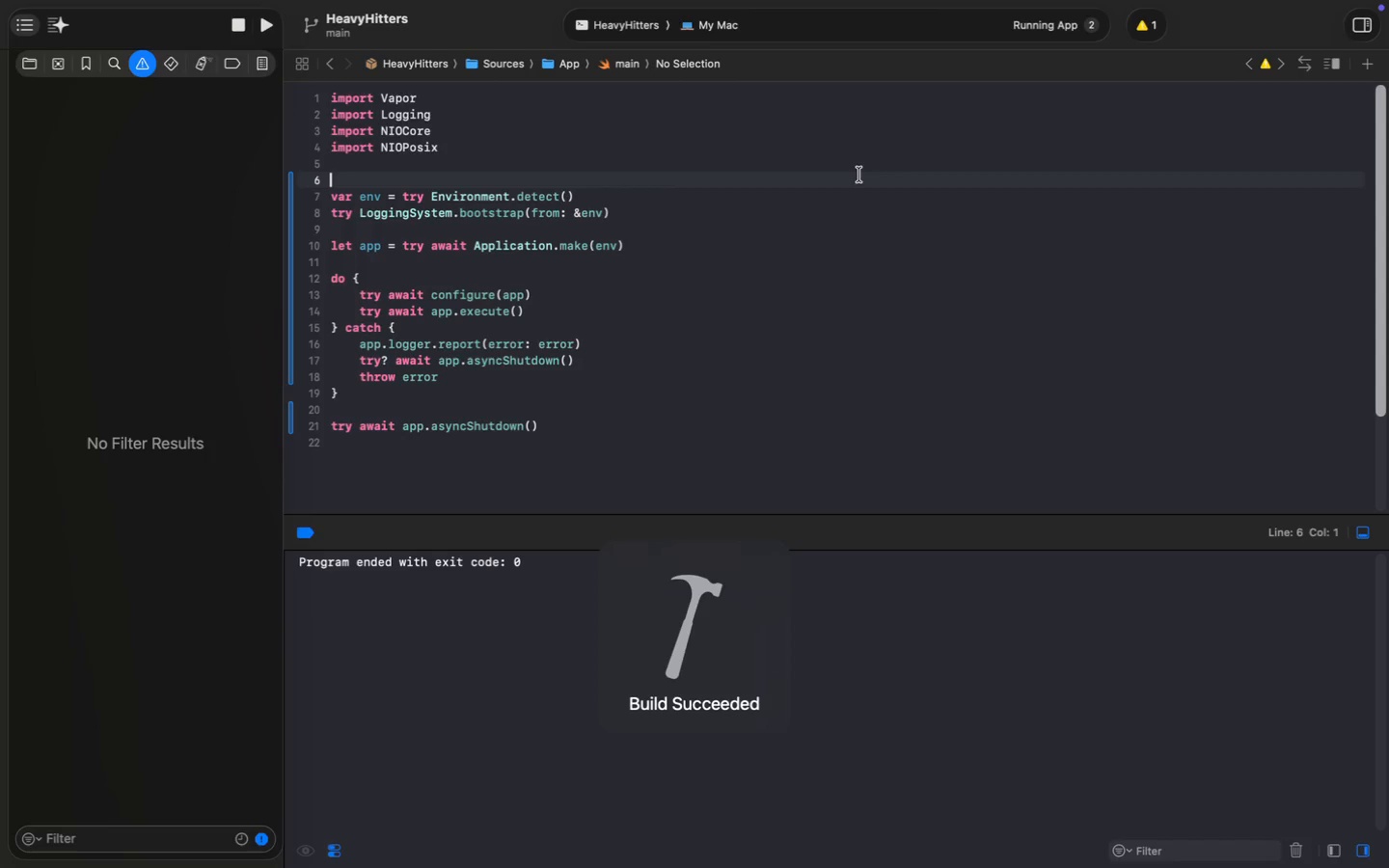 
wait(129.48)
 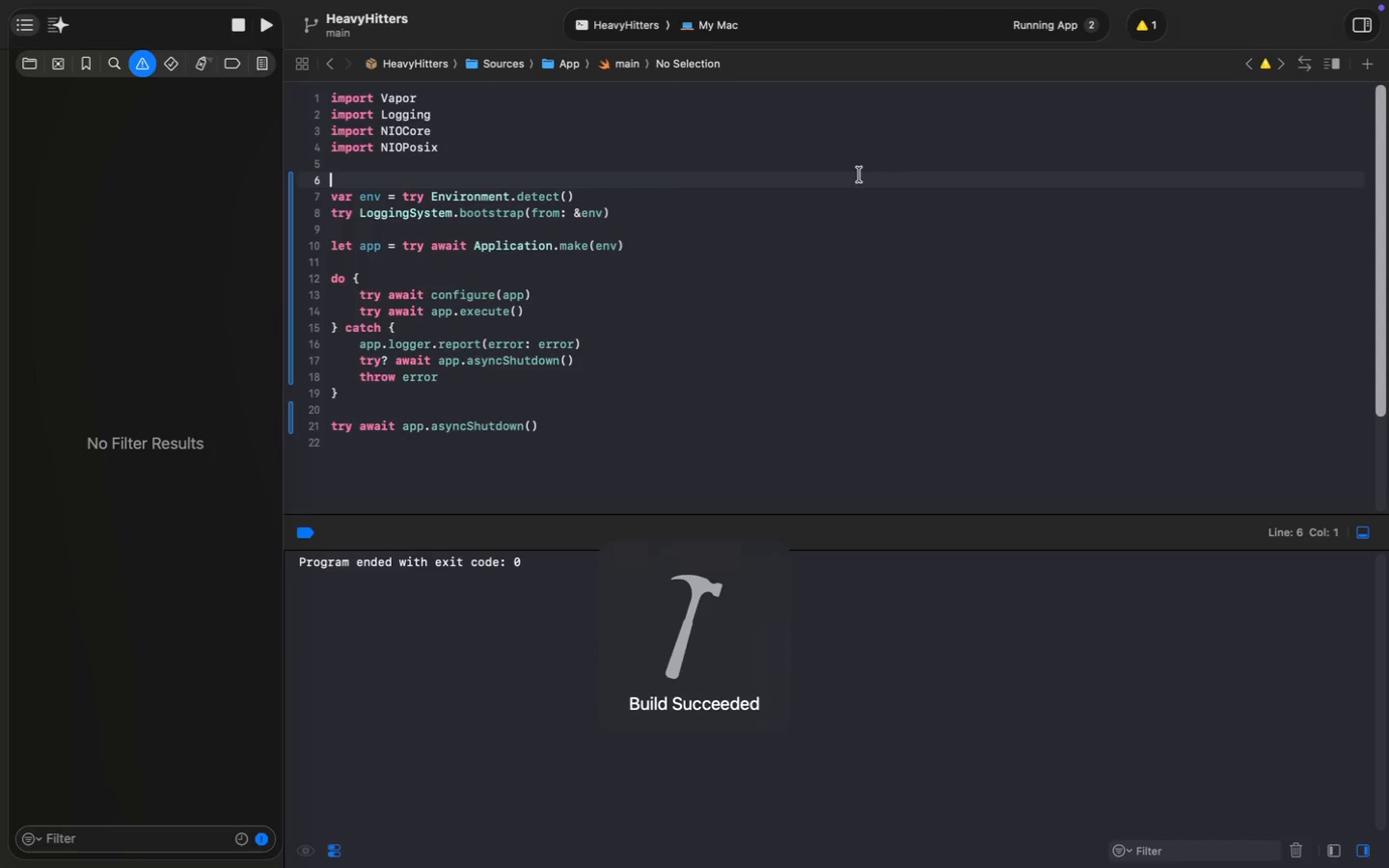 
left_click([747, 303])
 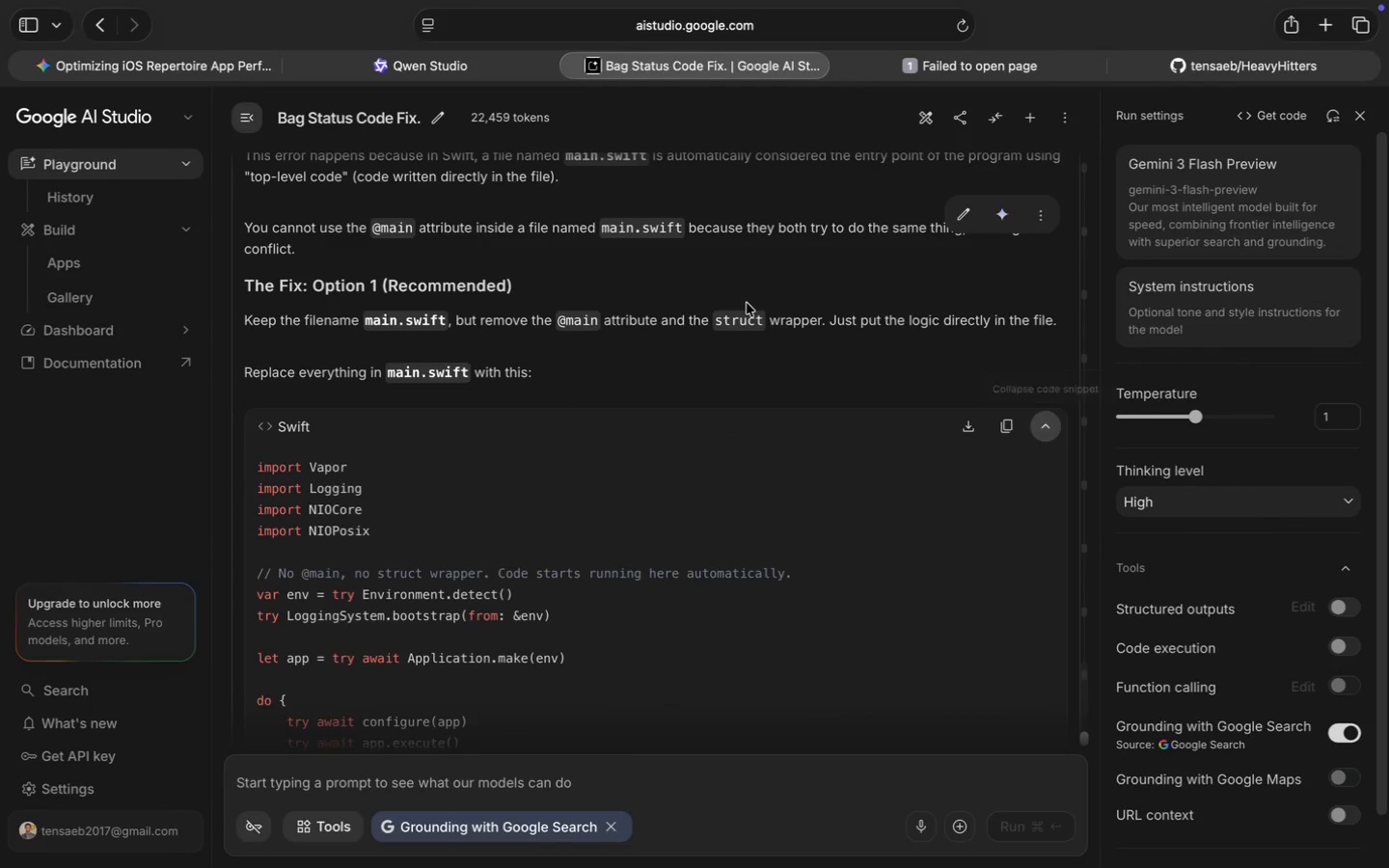 
wait(5.38)
 